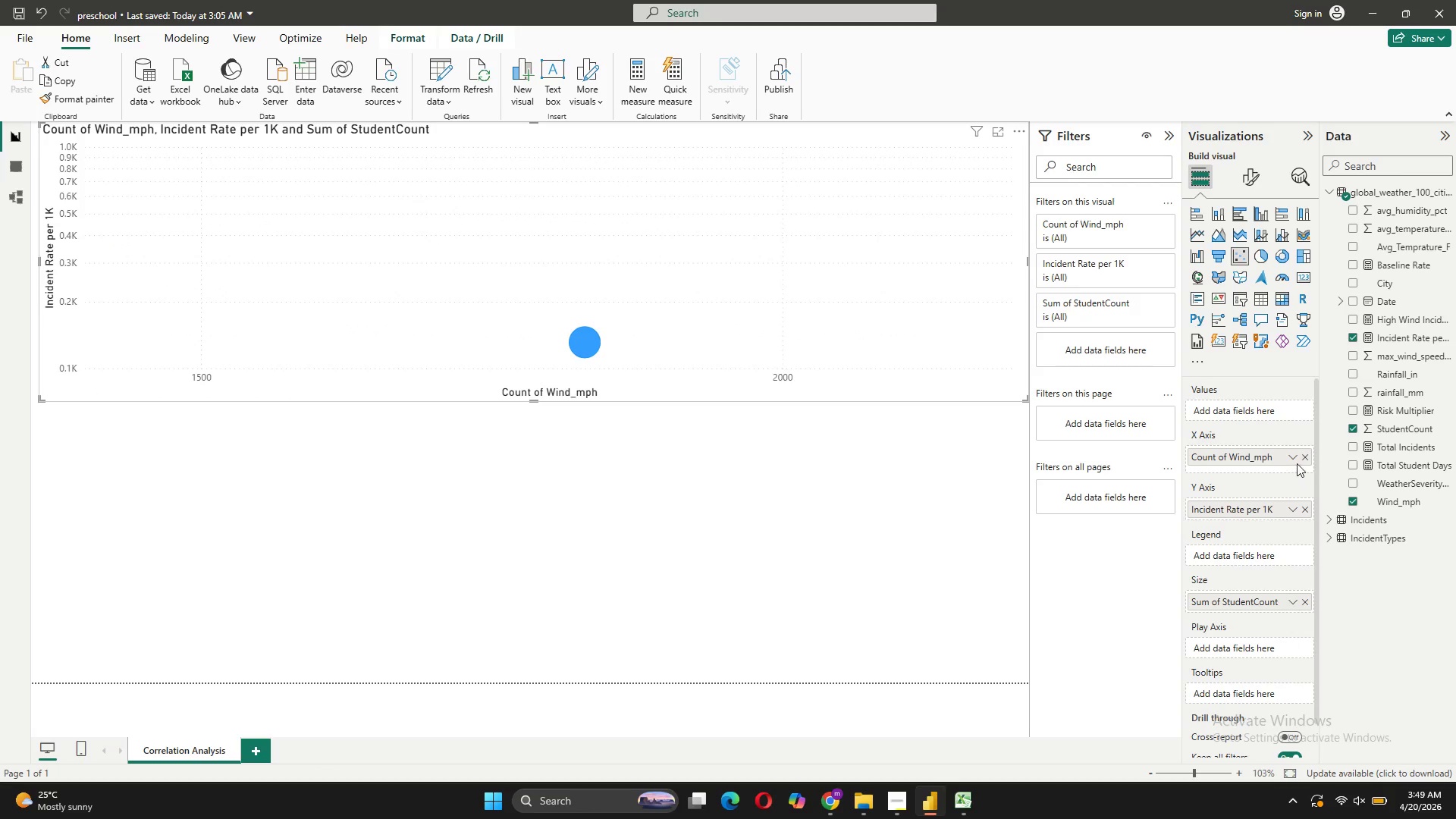 
left_click([1291, 453])
 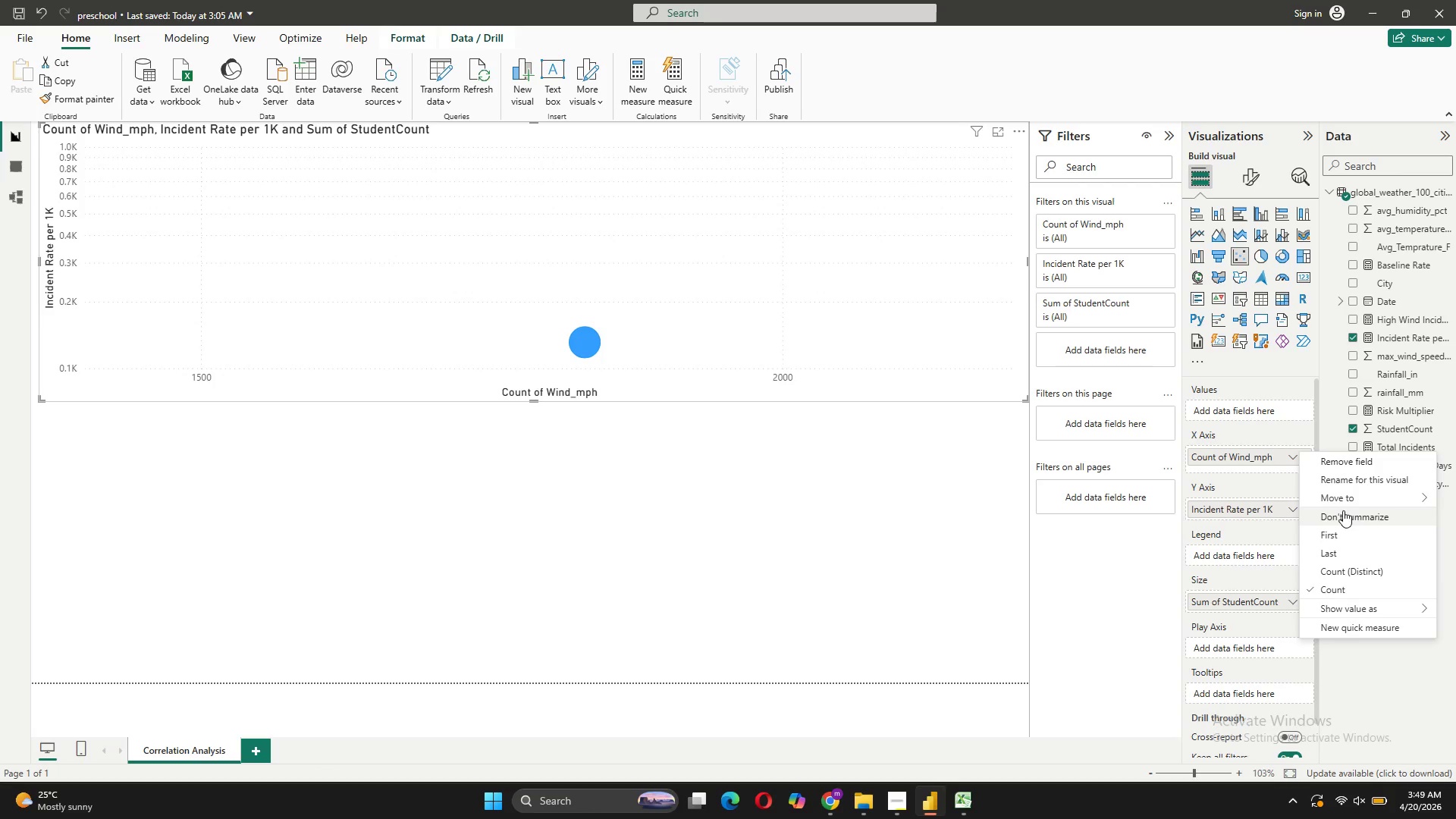 
left_click([1339, 530])
 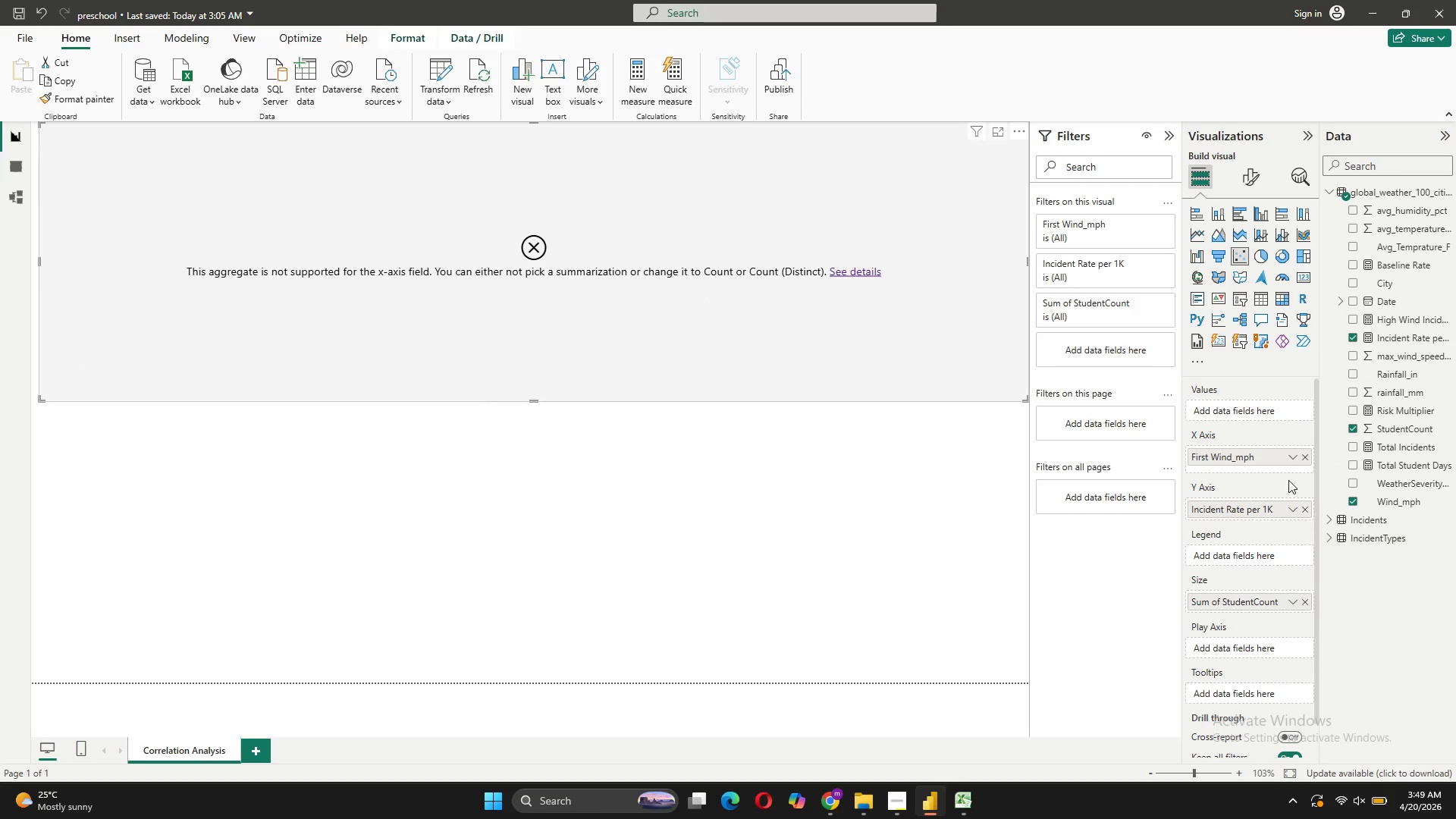 
left_click([1285, 455])
 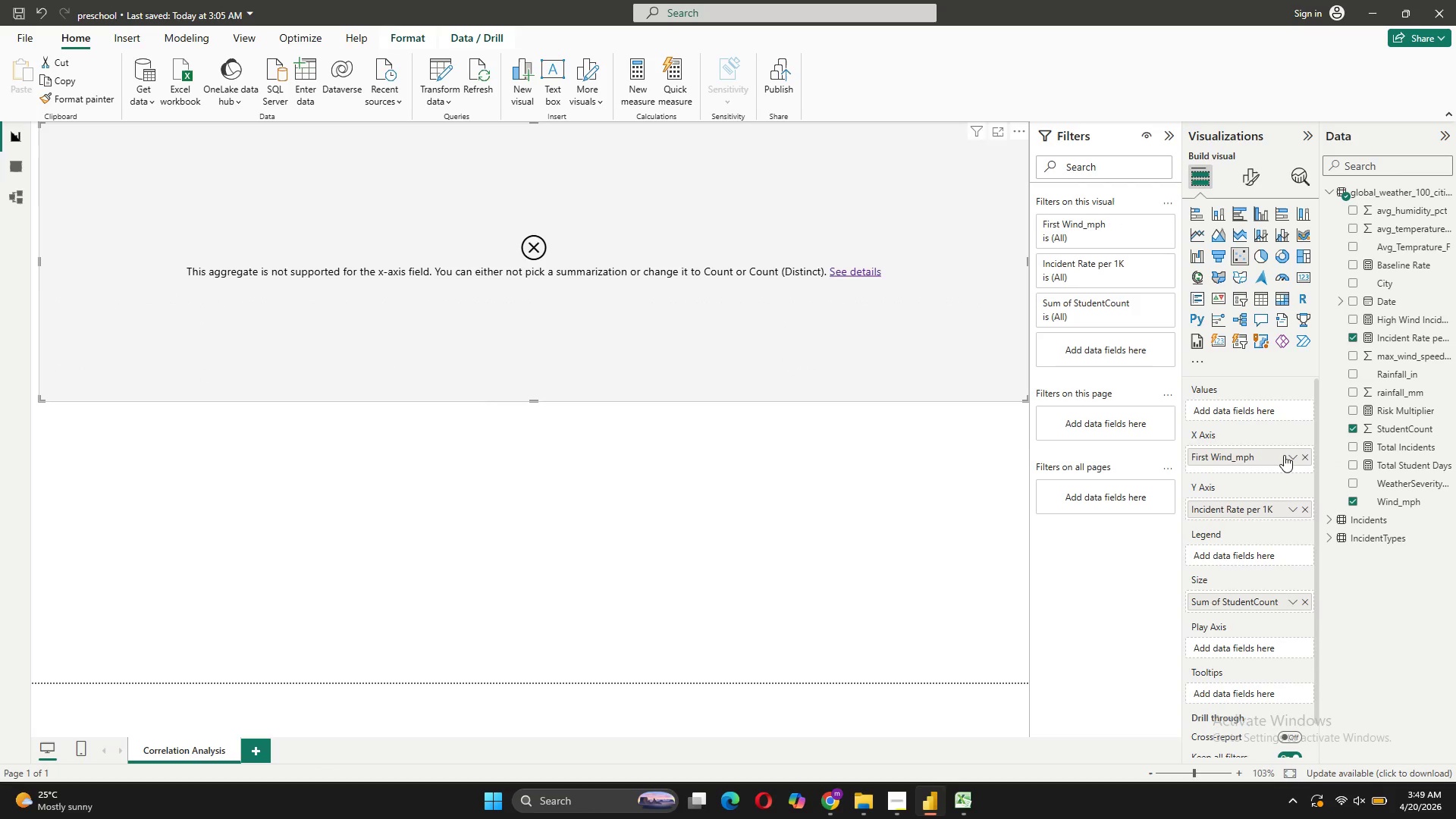 
left_click([1284, 453])
 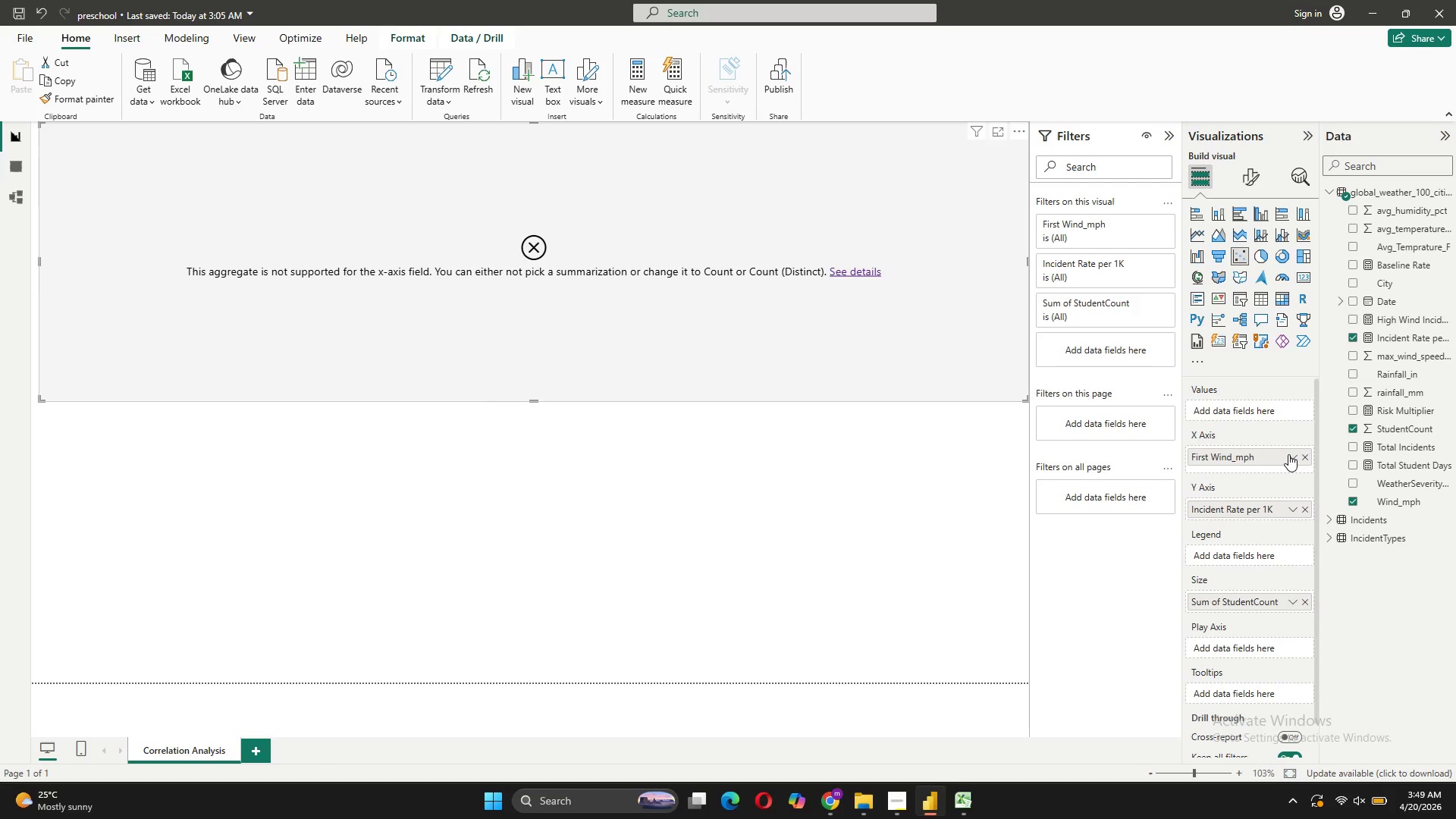 
left_click([1288, 454])
 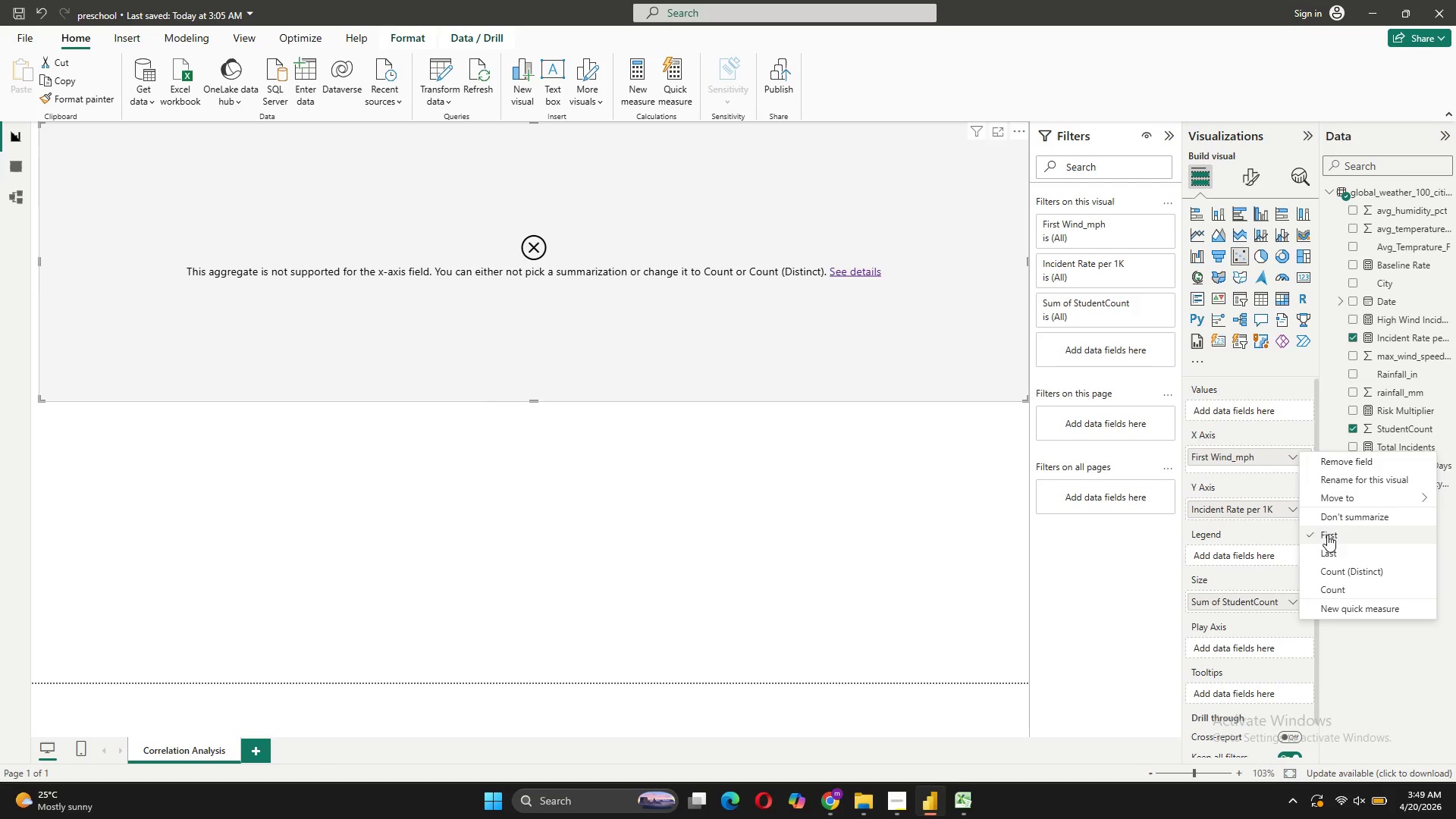 
left_click([1338, 519])
 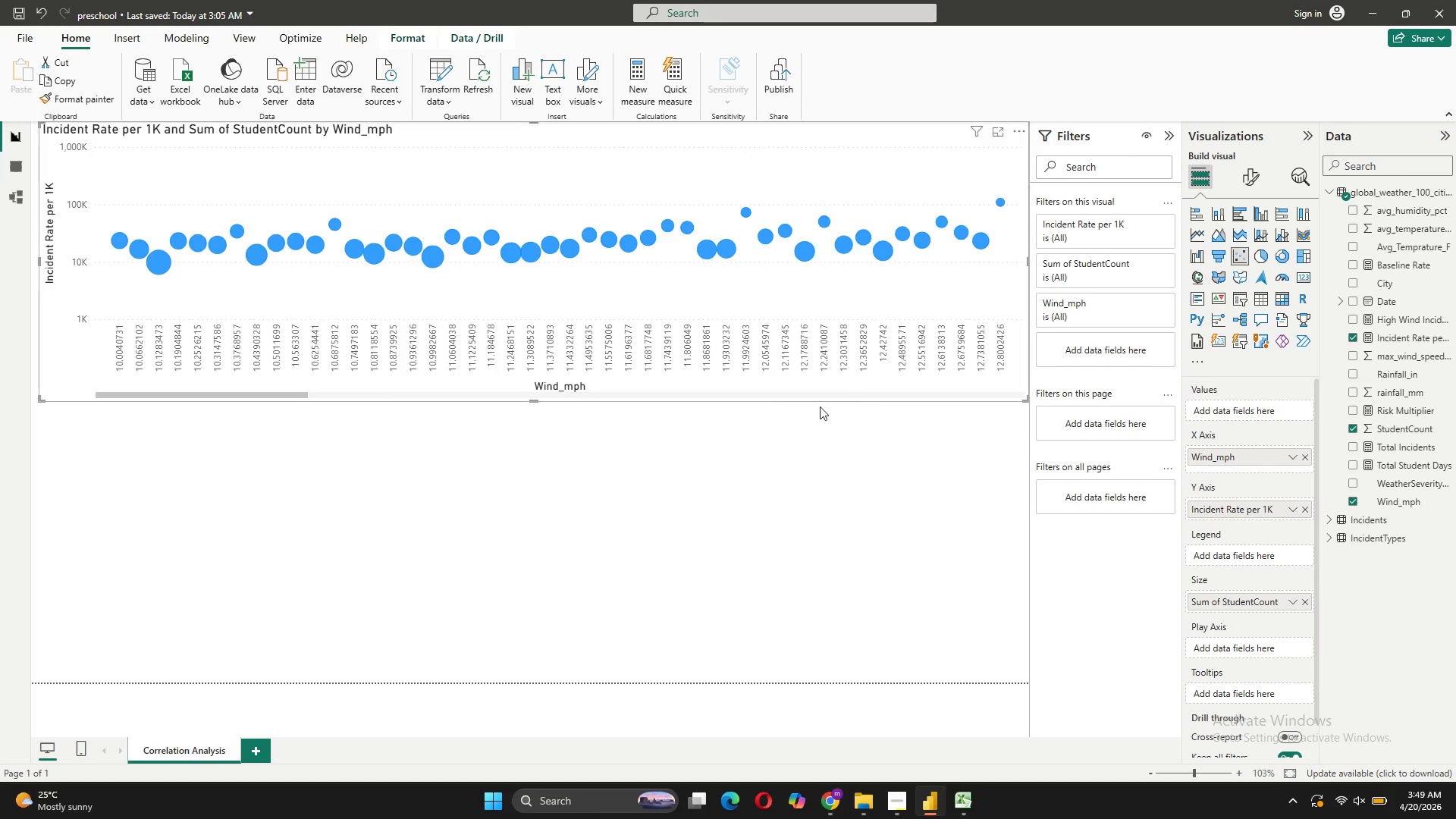 
wait(9.83)
 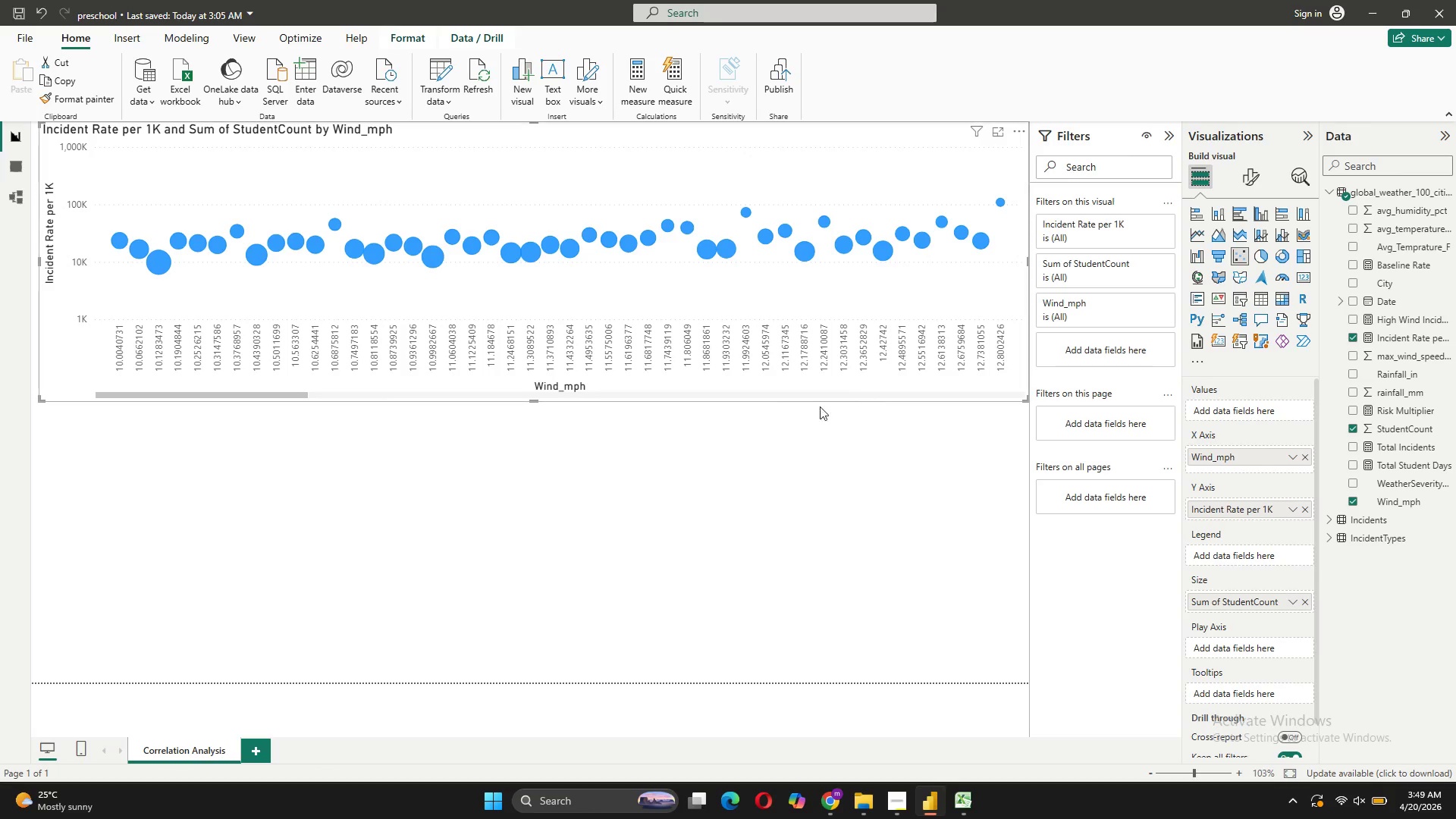 
left_click_drag(start_coordinate=[1029, 262], to_coordinate=[846, 275])
 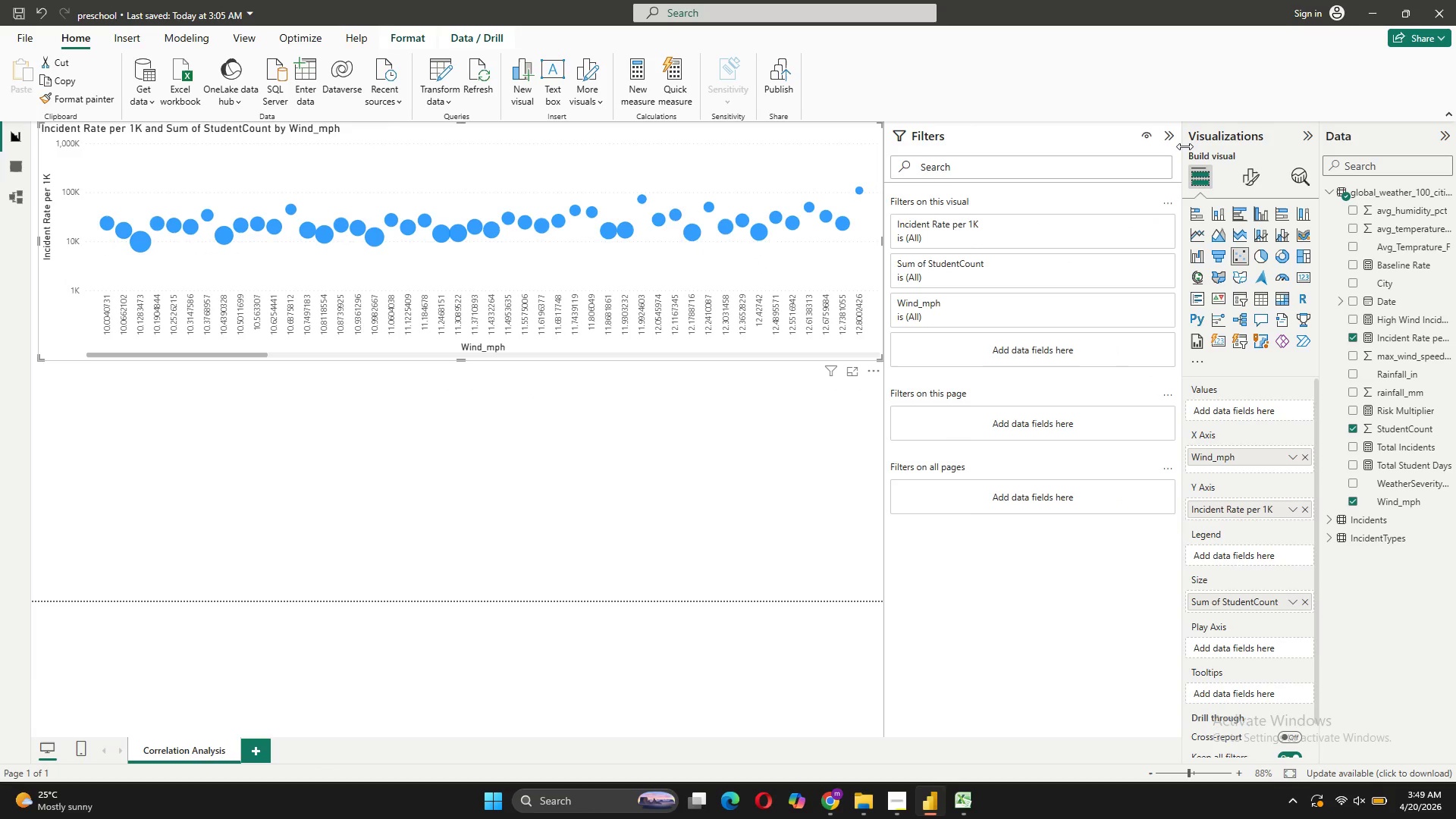 
left_click([1173, 137])
 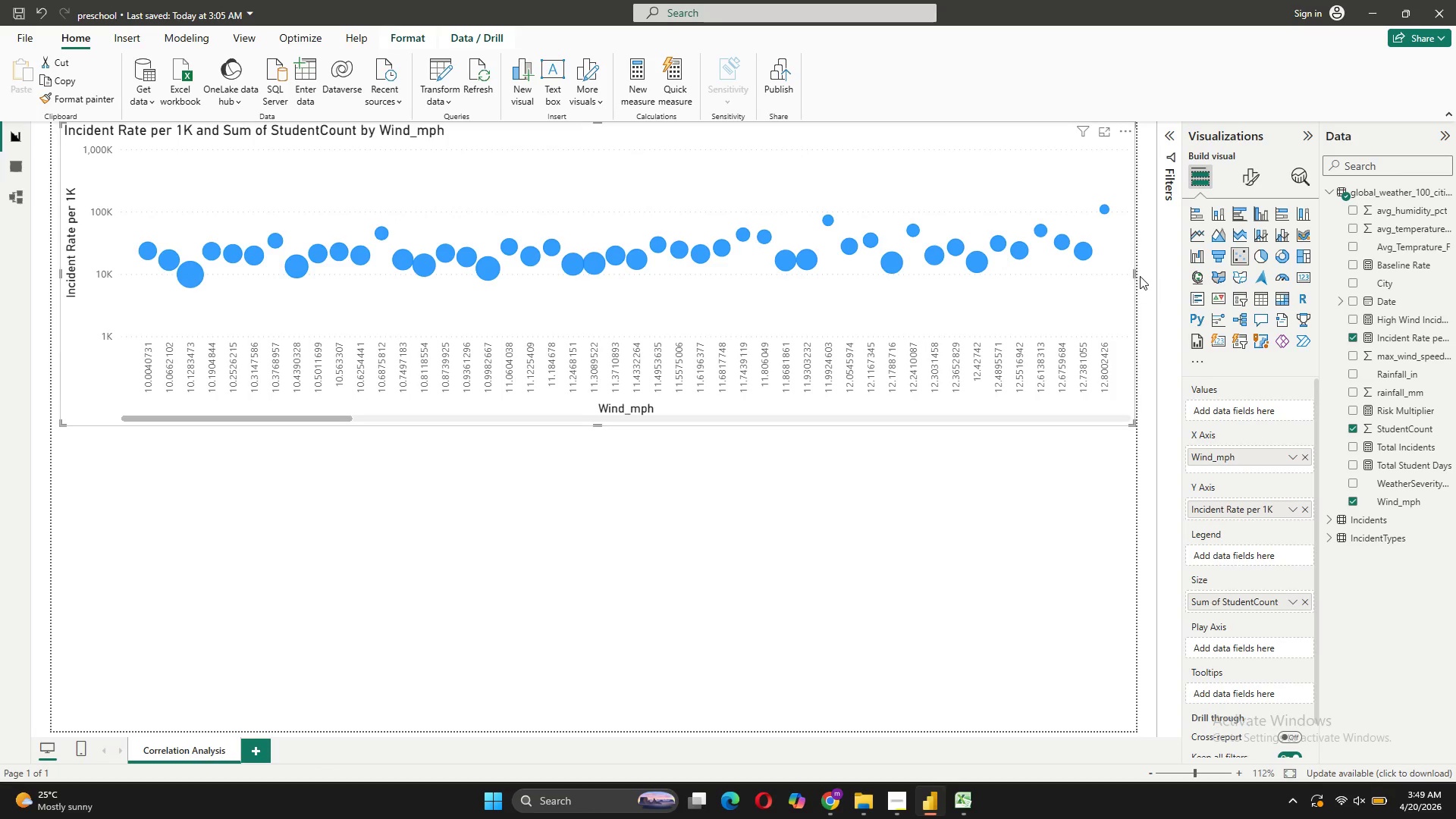 
left_click_drag(start_coordinate=[1134, 271], to_coordinate=[595, 369])
 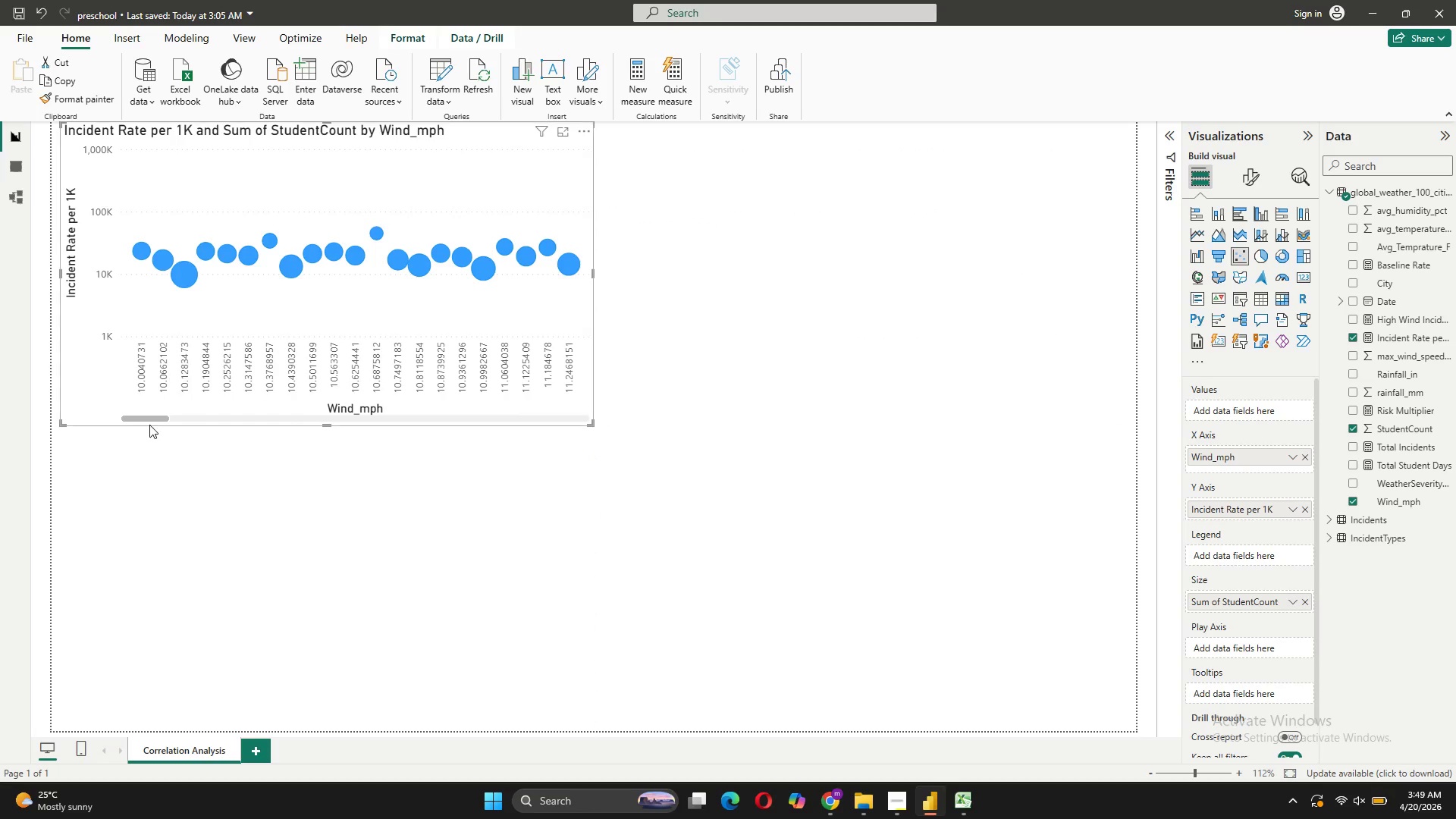 
left_click_drag(start_coordinate=[158, 419], to_coordinate=[155, 370])
 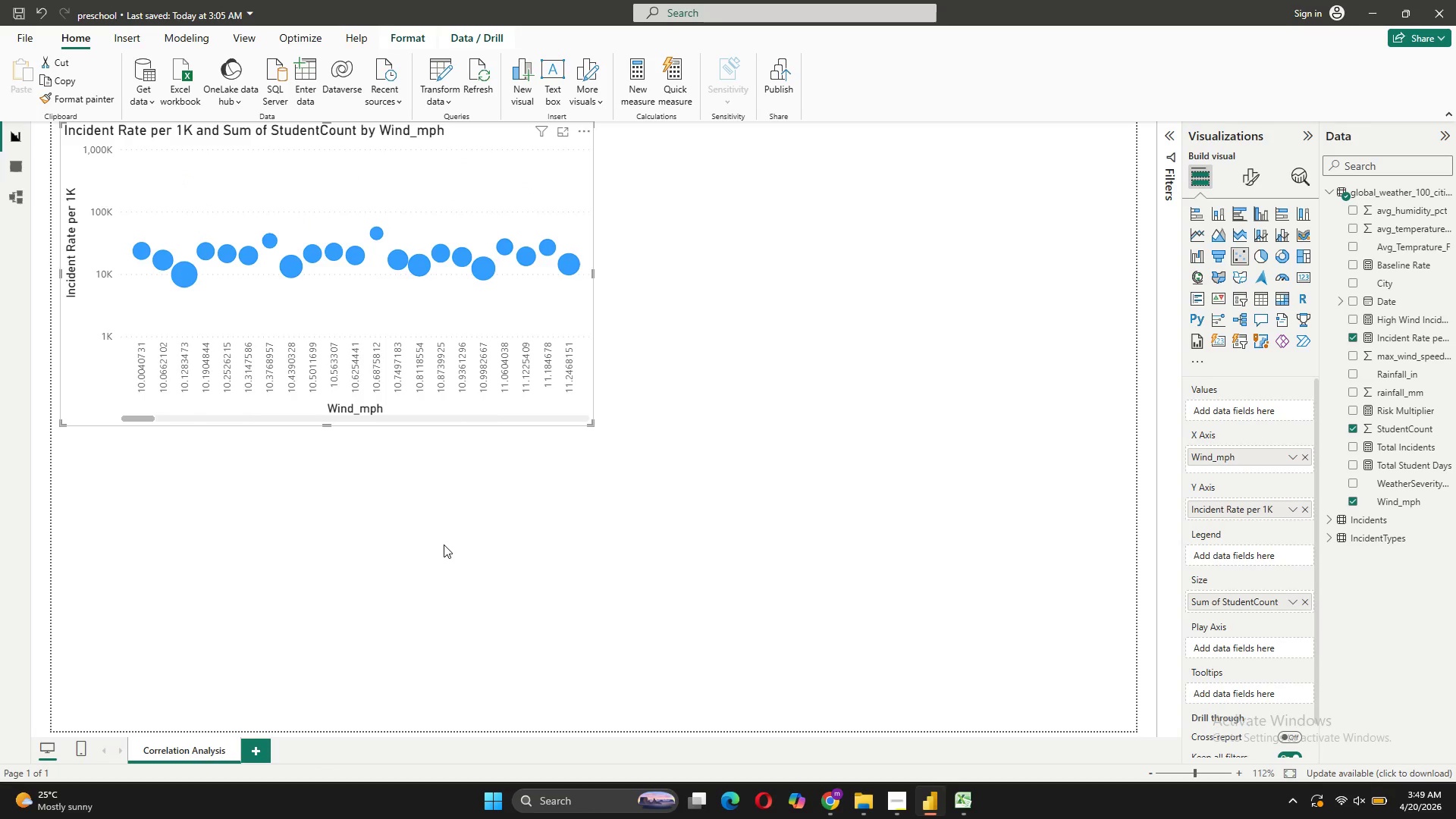 
left_click([851, 315])
 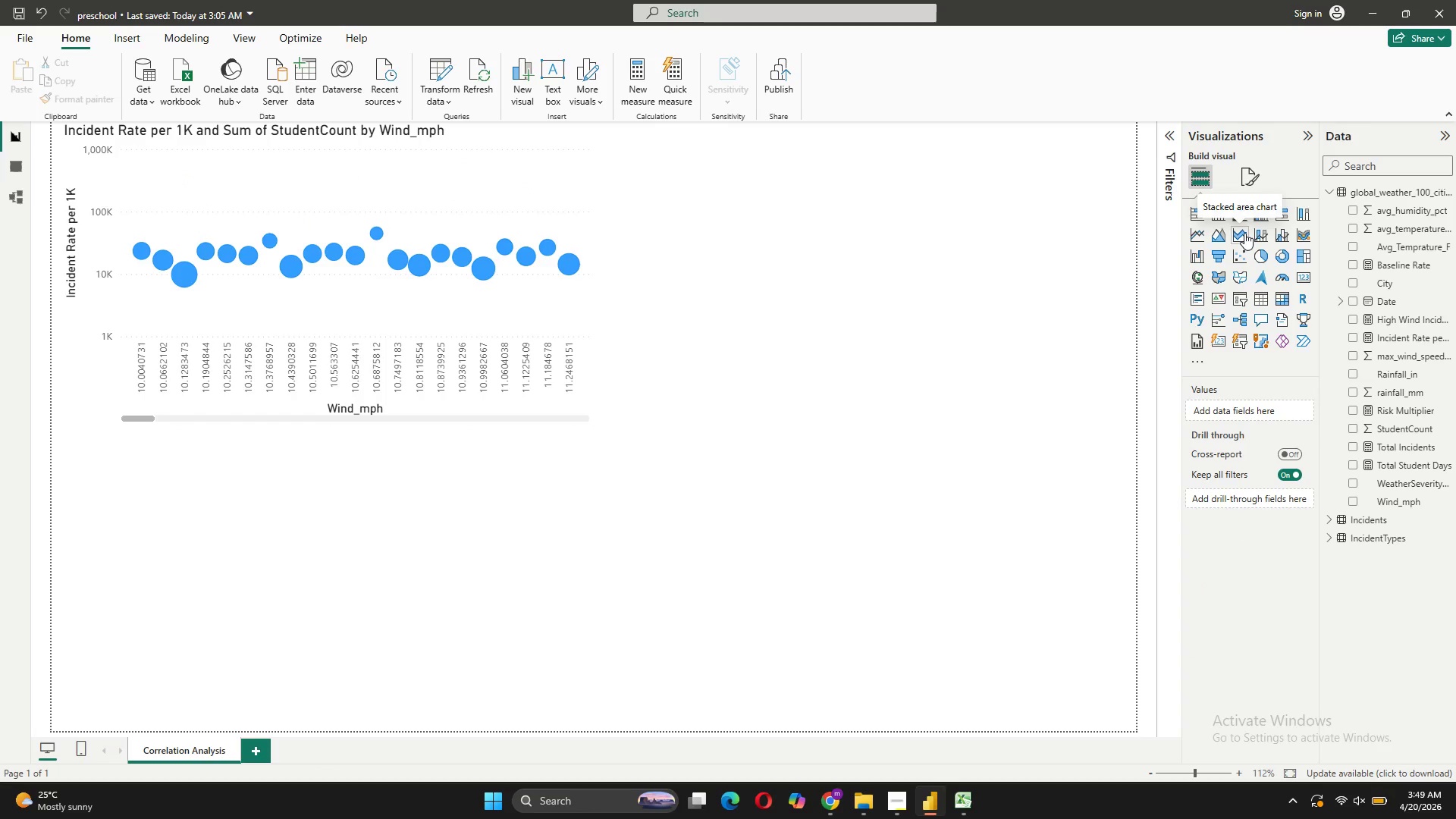 
wait(5.69)
 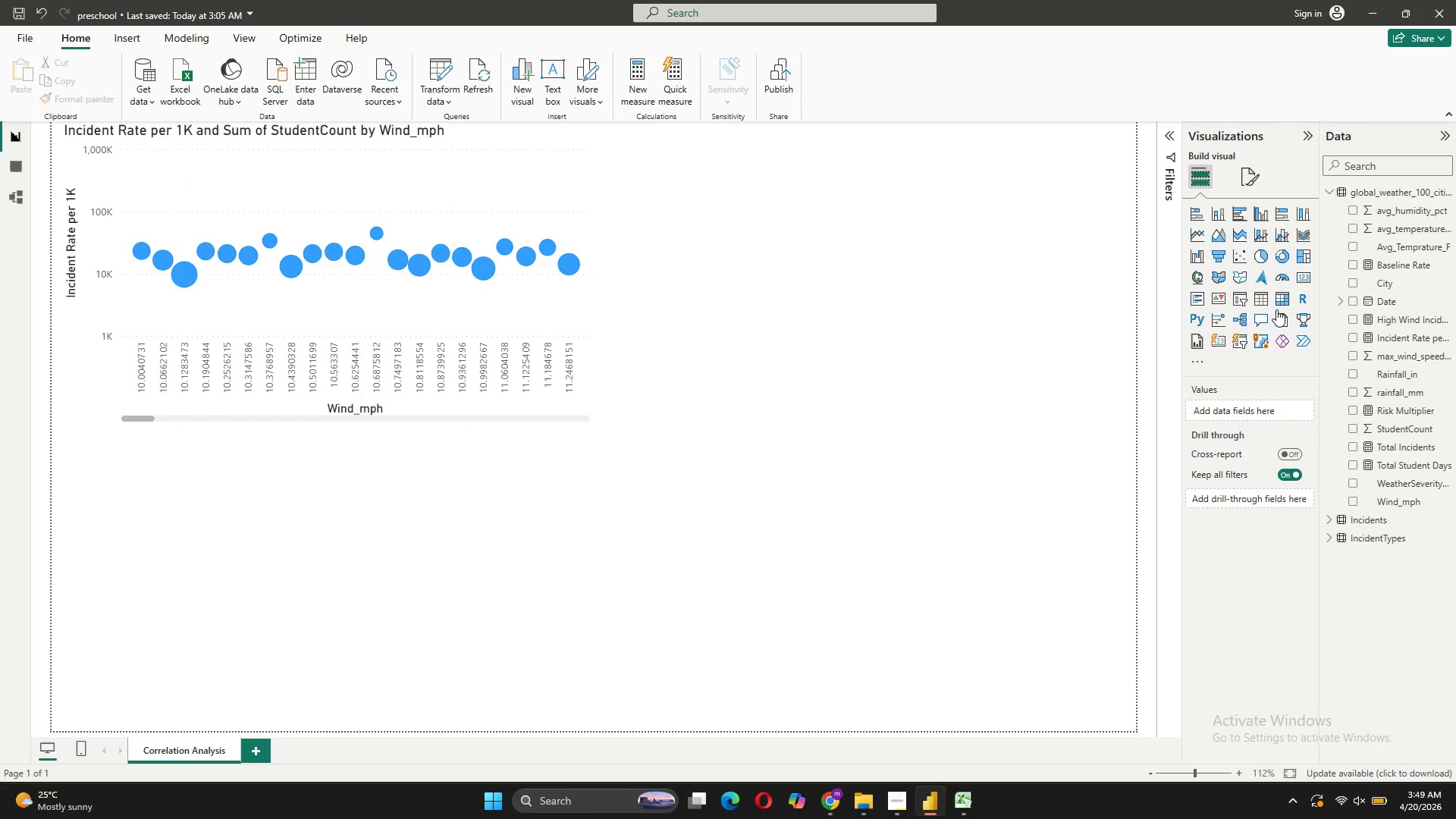 
left_click([1196, 236])
 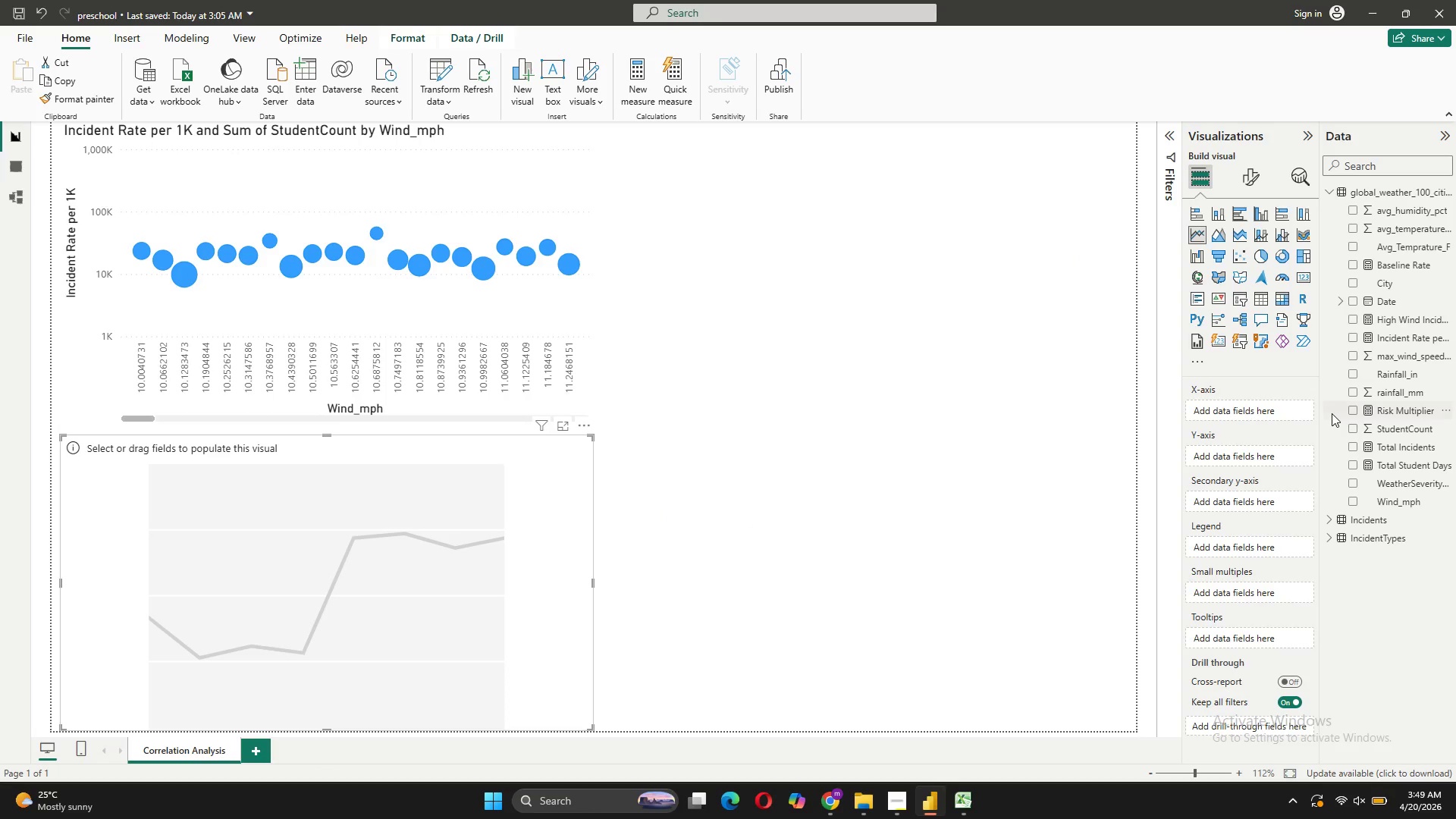 
left_click_drag(start_coordinate=[1389, 300], to_coordinate=[1250, 407])
 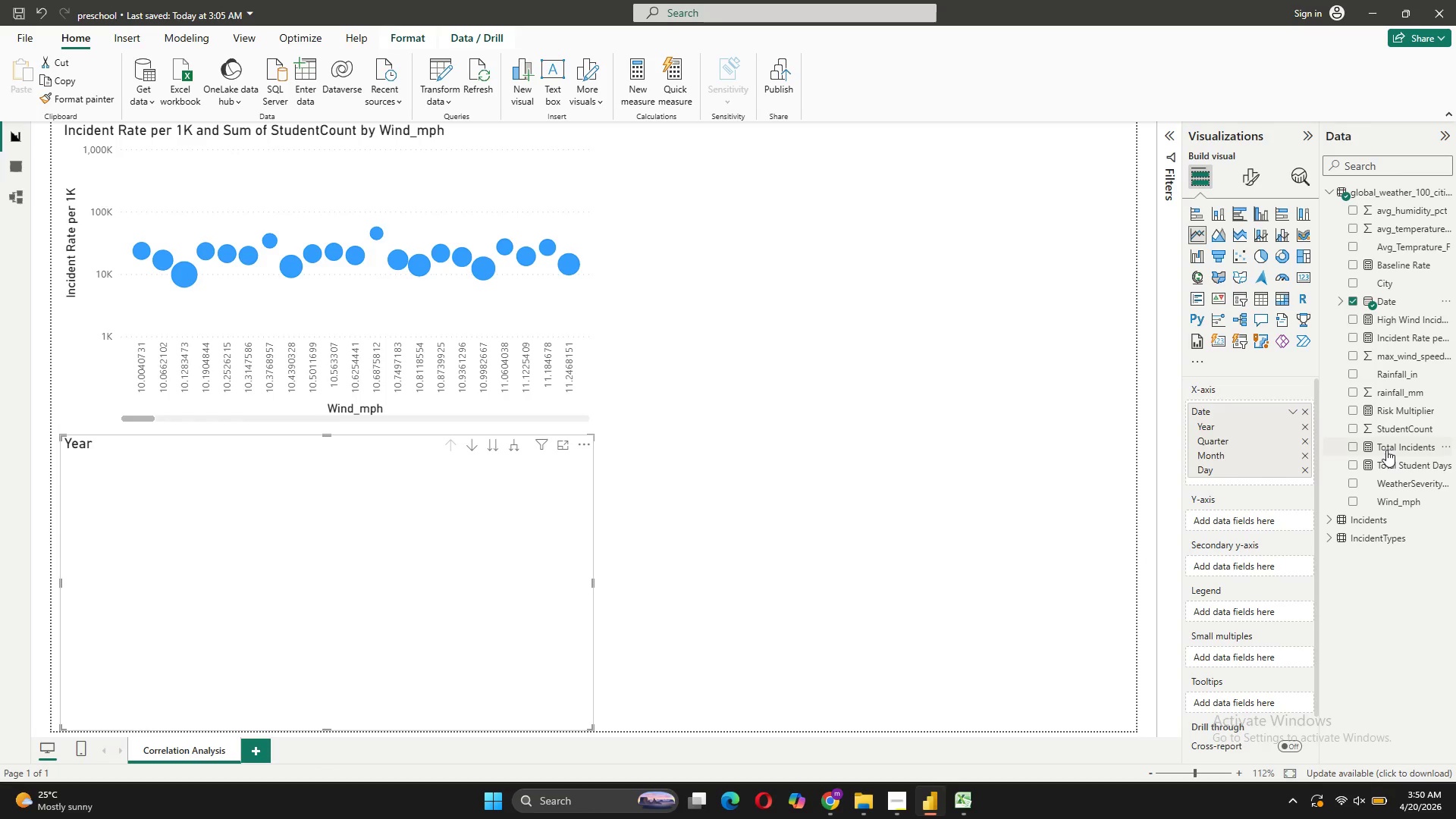 
wait(12.39)
 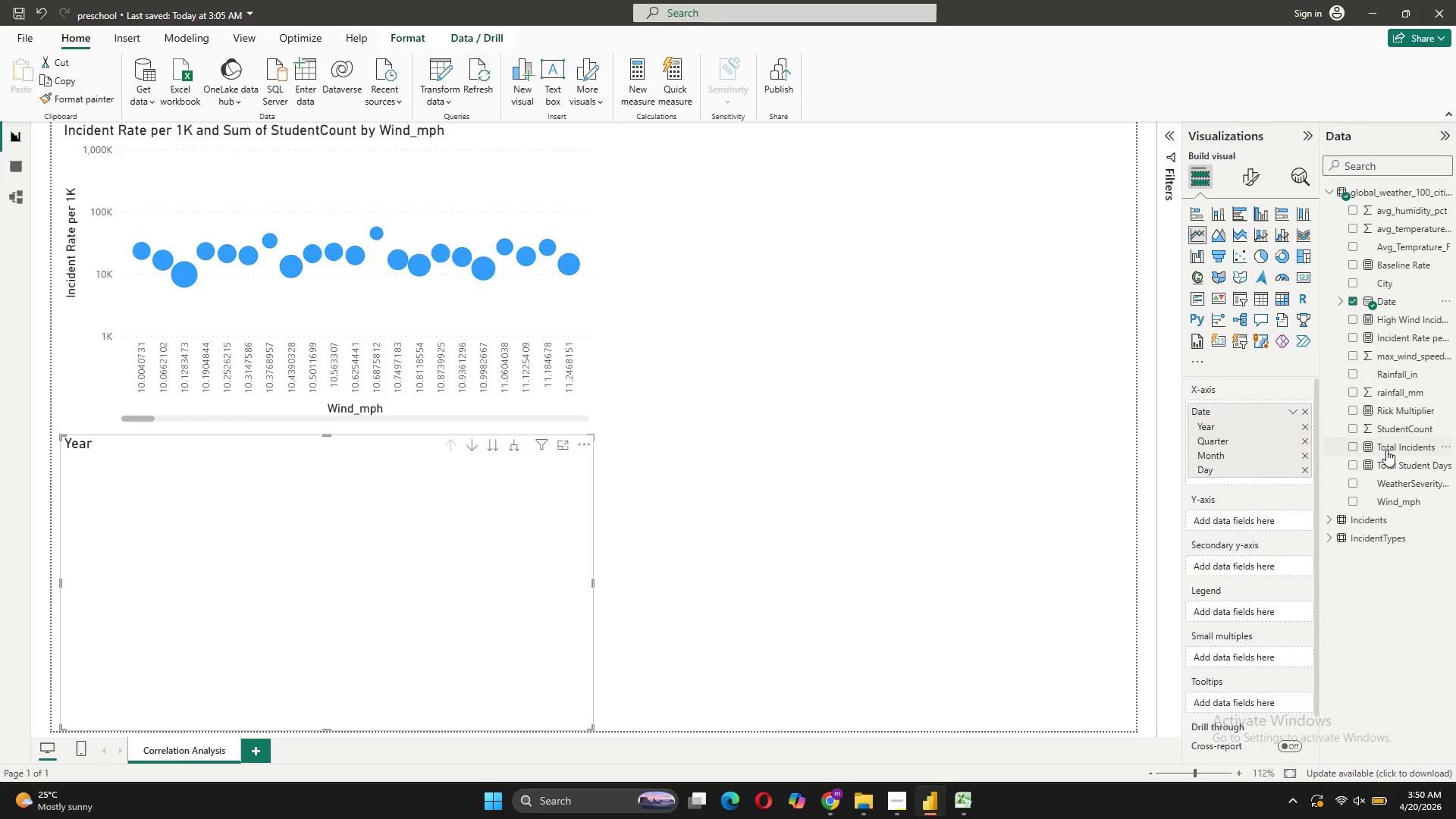 
left_click_drag(start_coordinate=[1402, 339], to_coordinate=[1263, 525])
 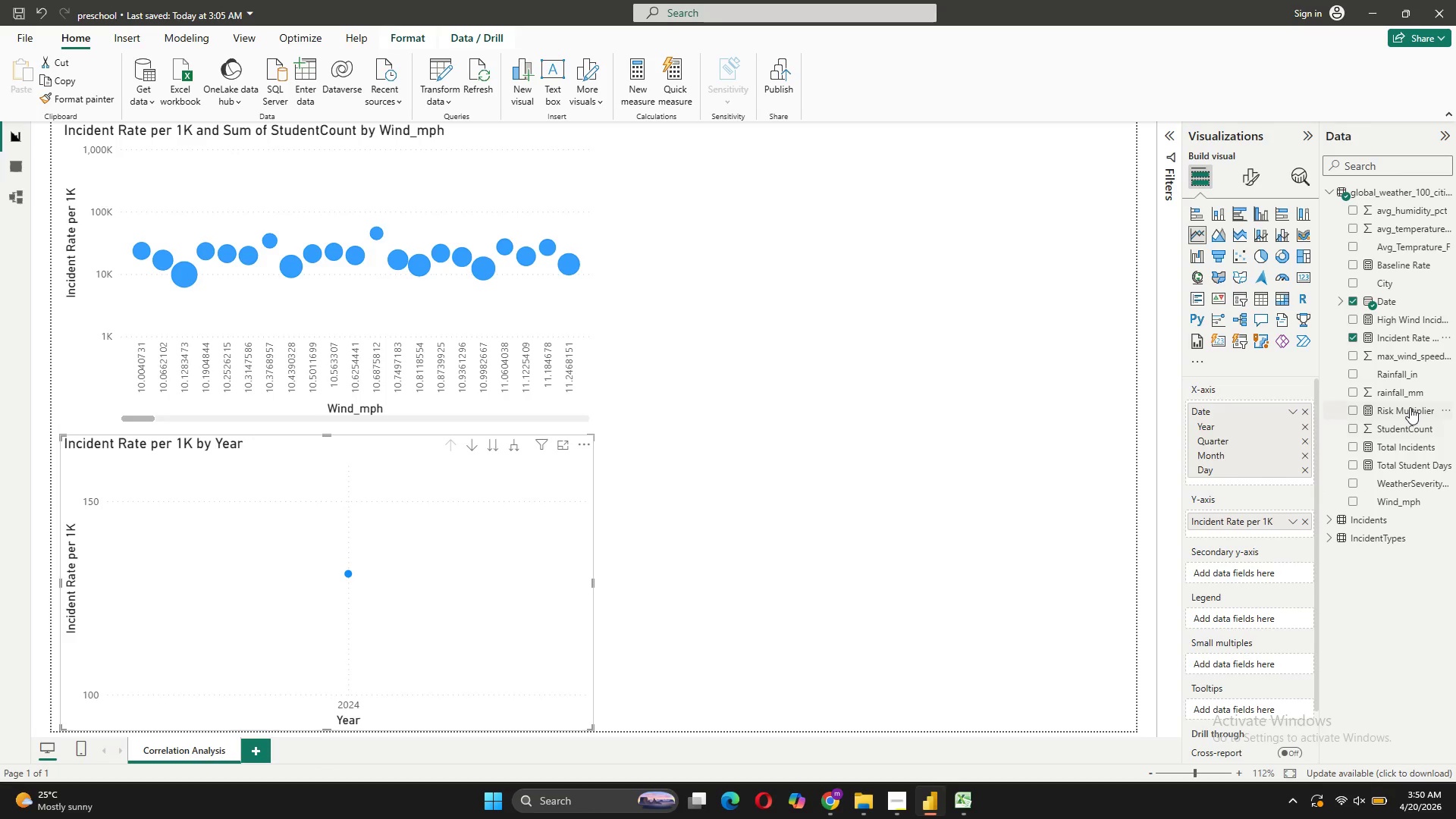 
left_click_drag(start_coordinate=[1408, 245], to_coordinate=[1265, 526])
 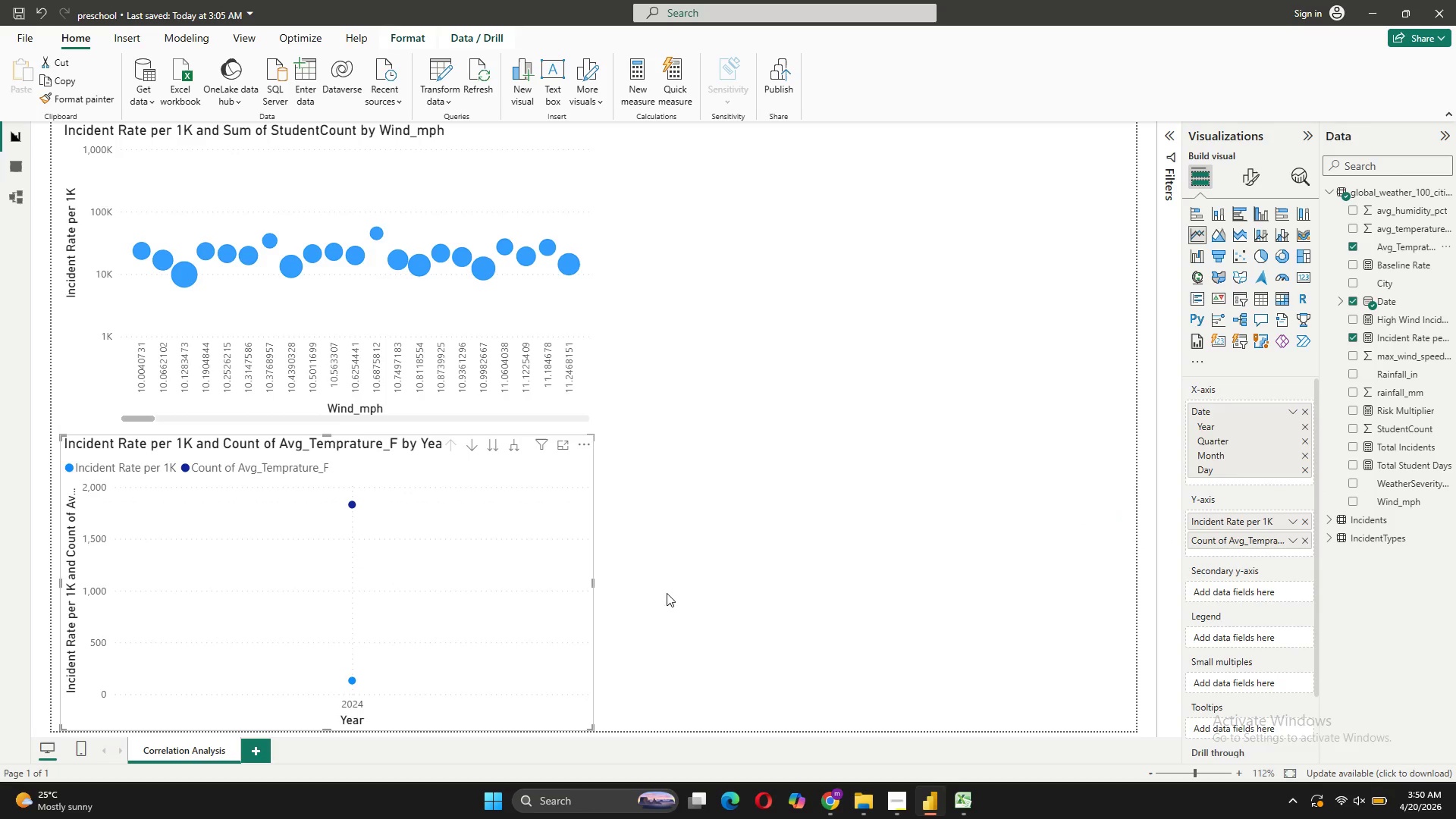 
wait(11.77)
 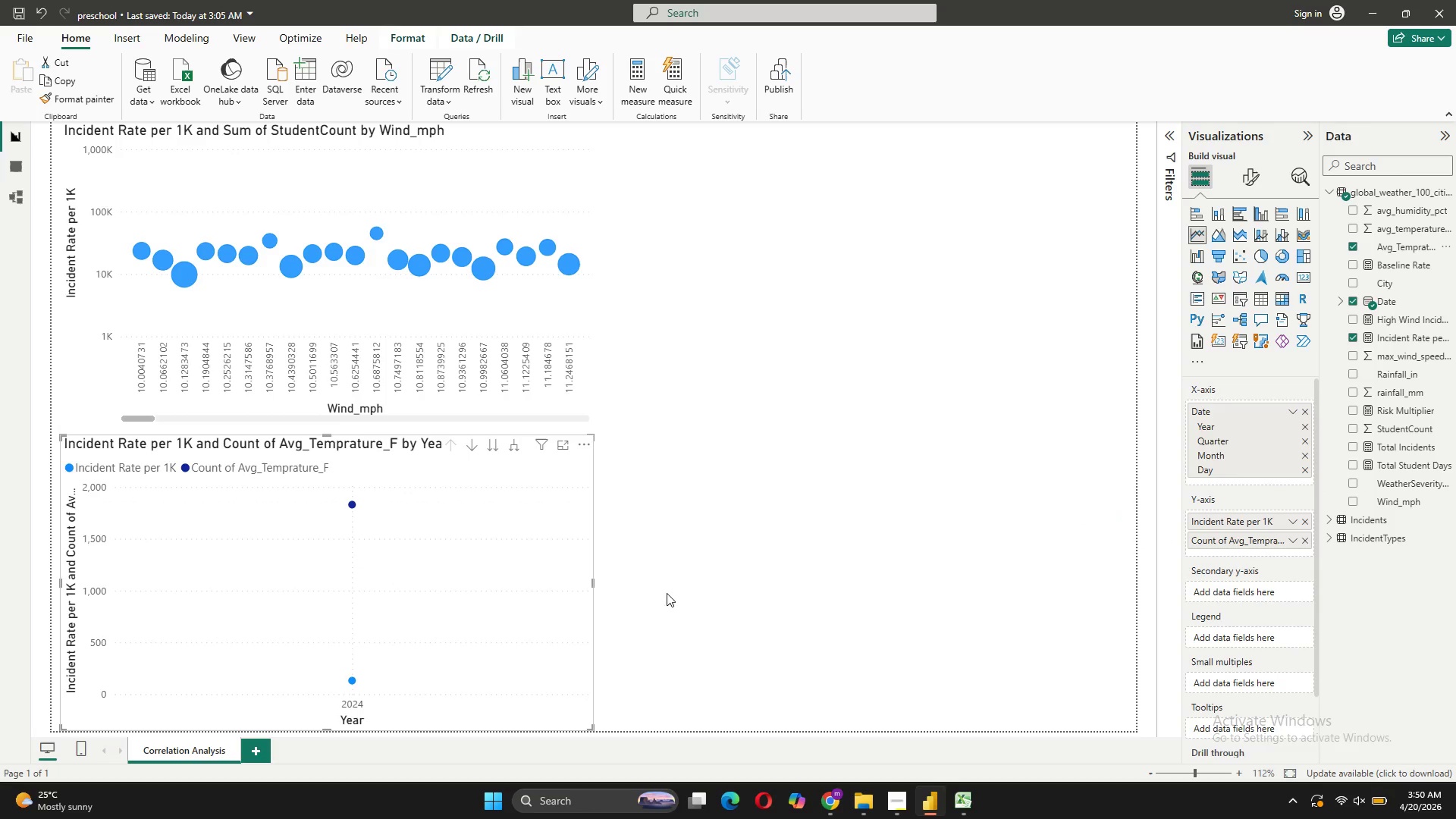 
left_click([1291, 541])
 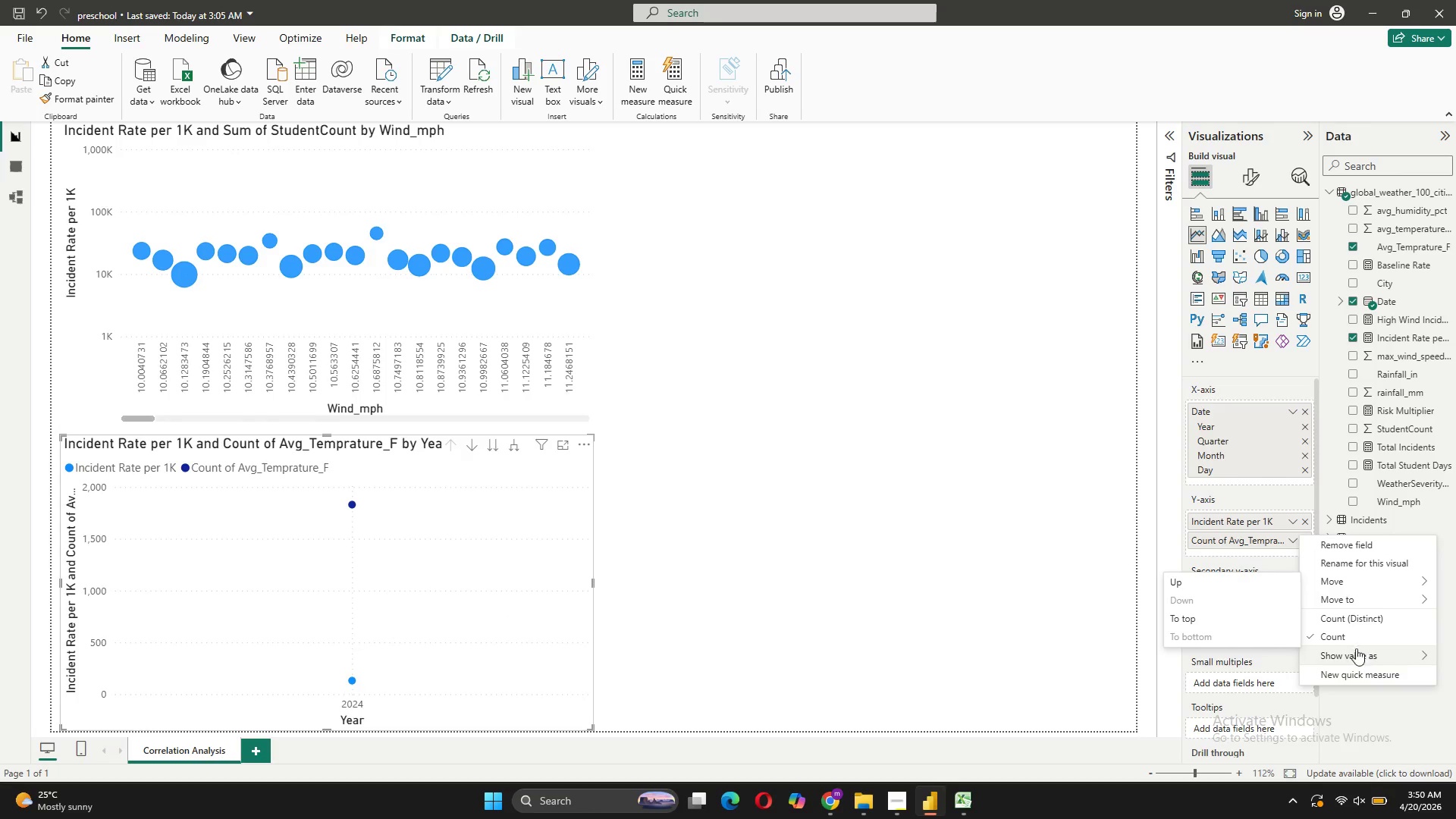 
left_click([1357, 621])
 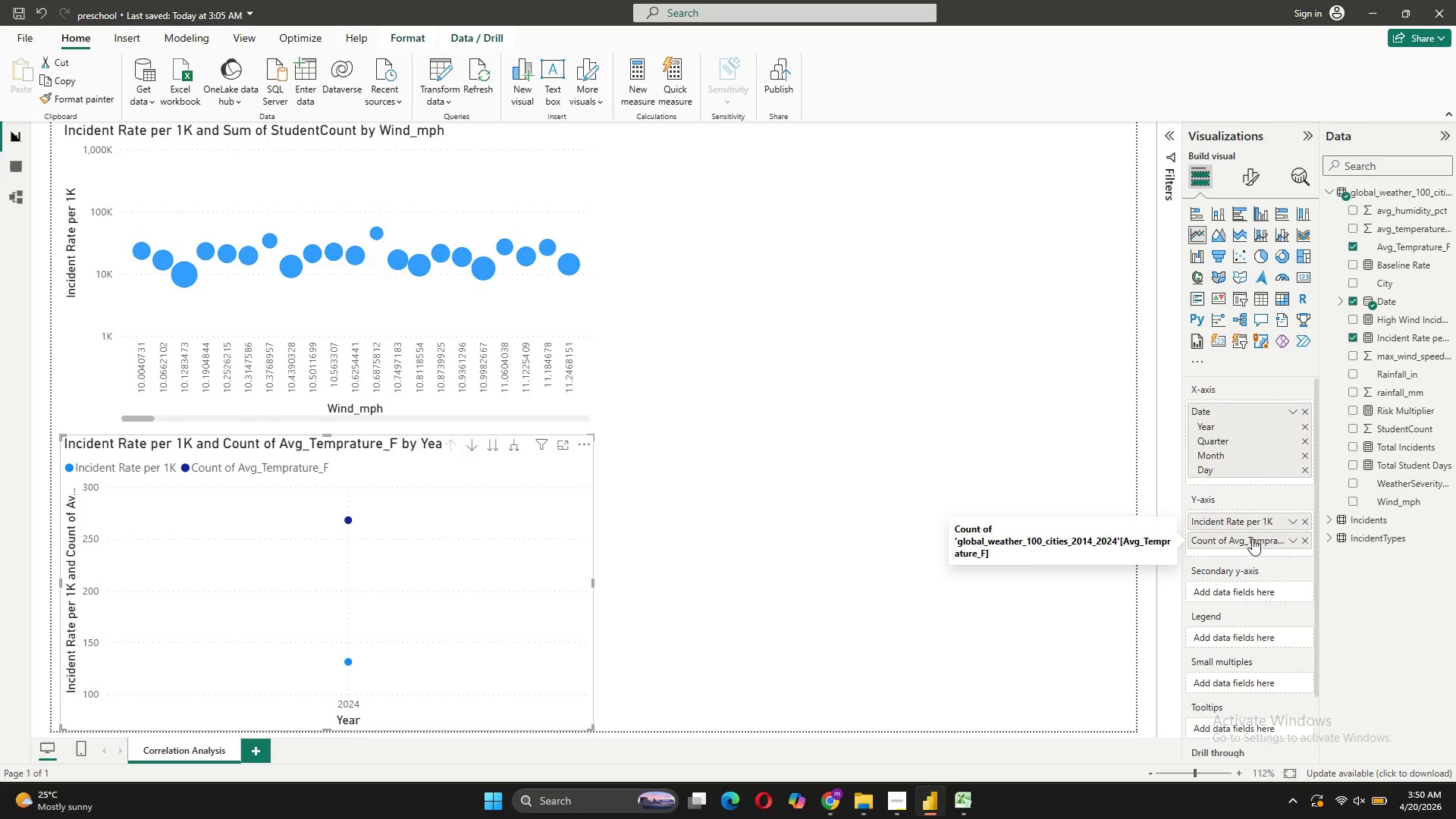 
left_click([1307, 538])
 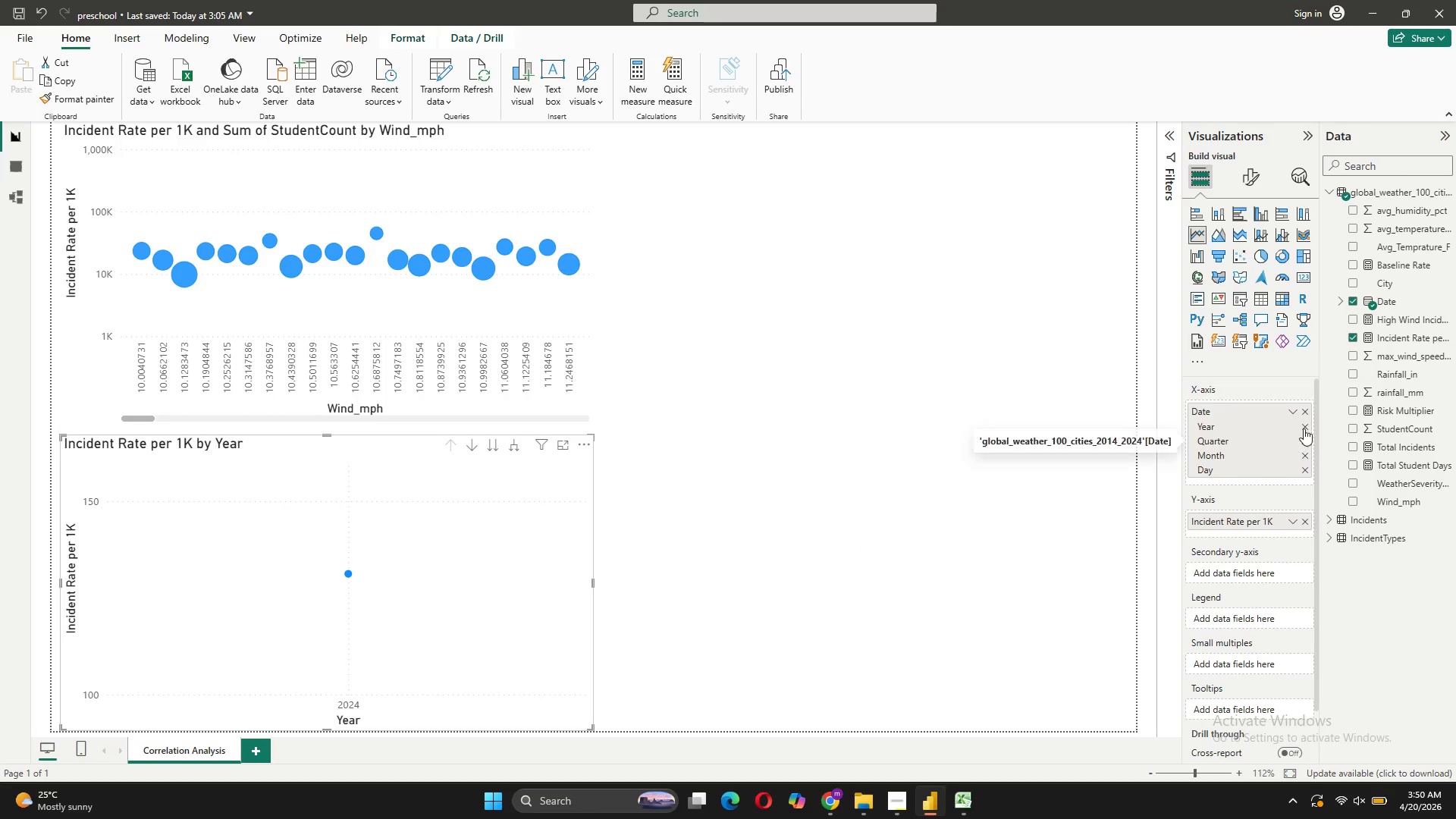 
wait(6.25)
 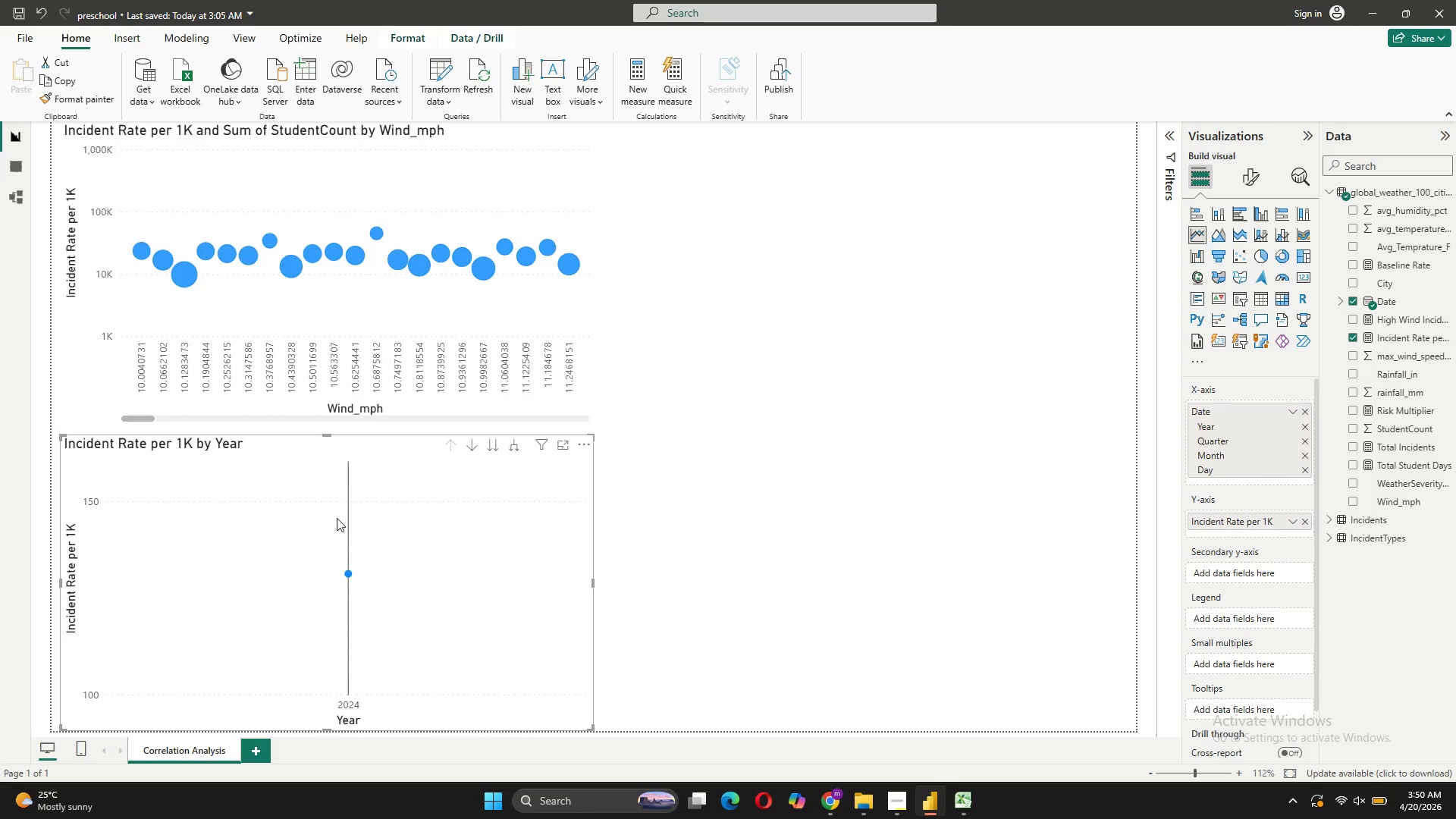 
left_click([1305, 423])
 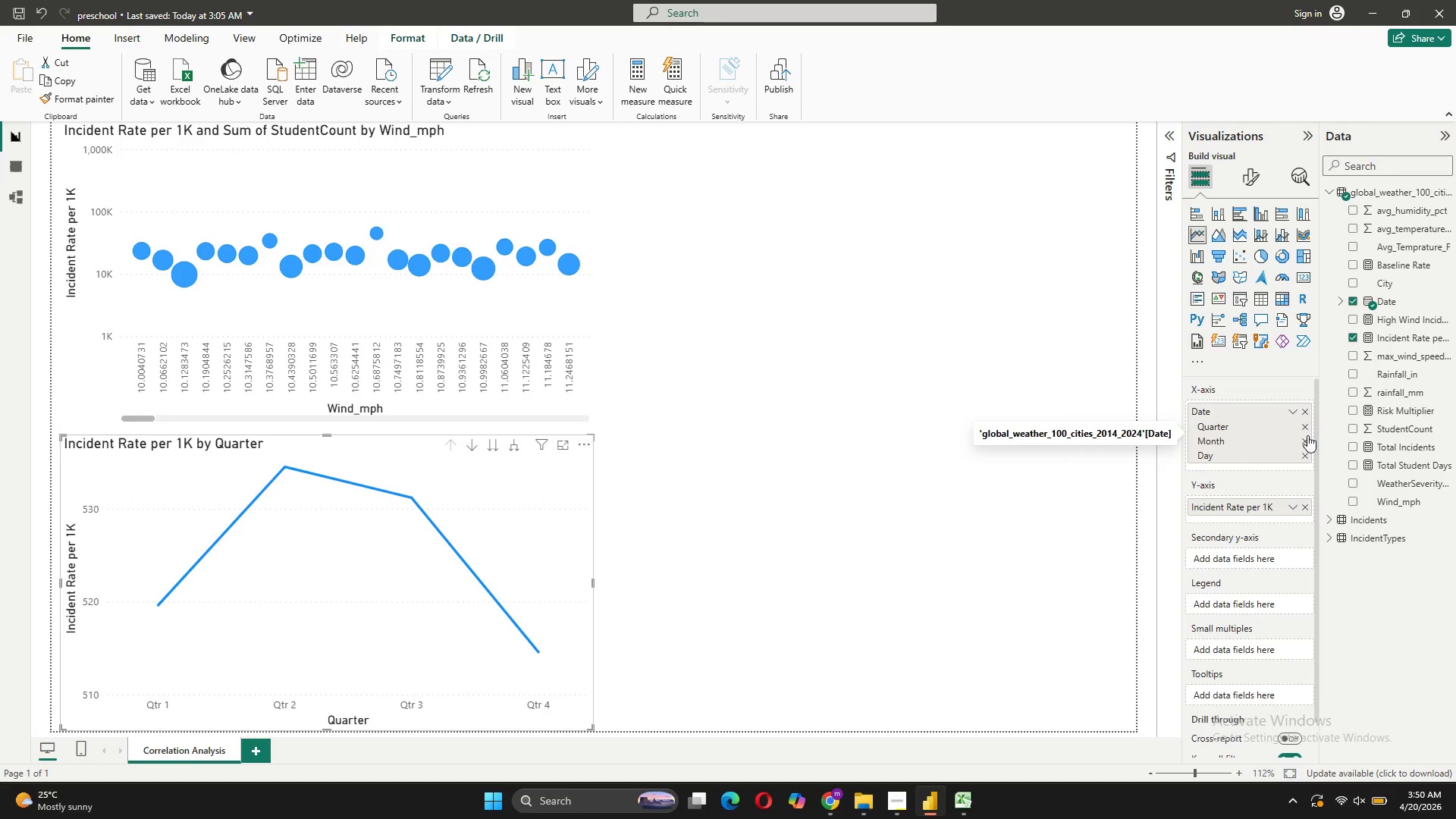 
left_click([1306, 427])
 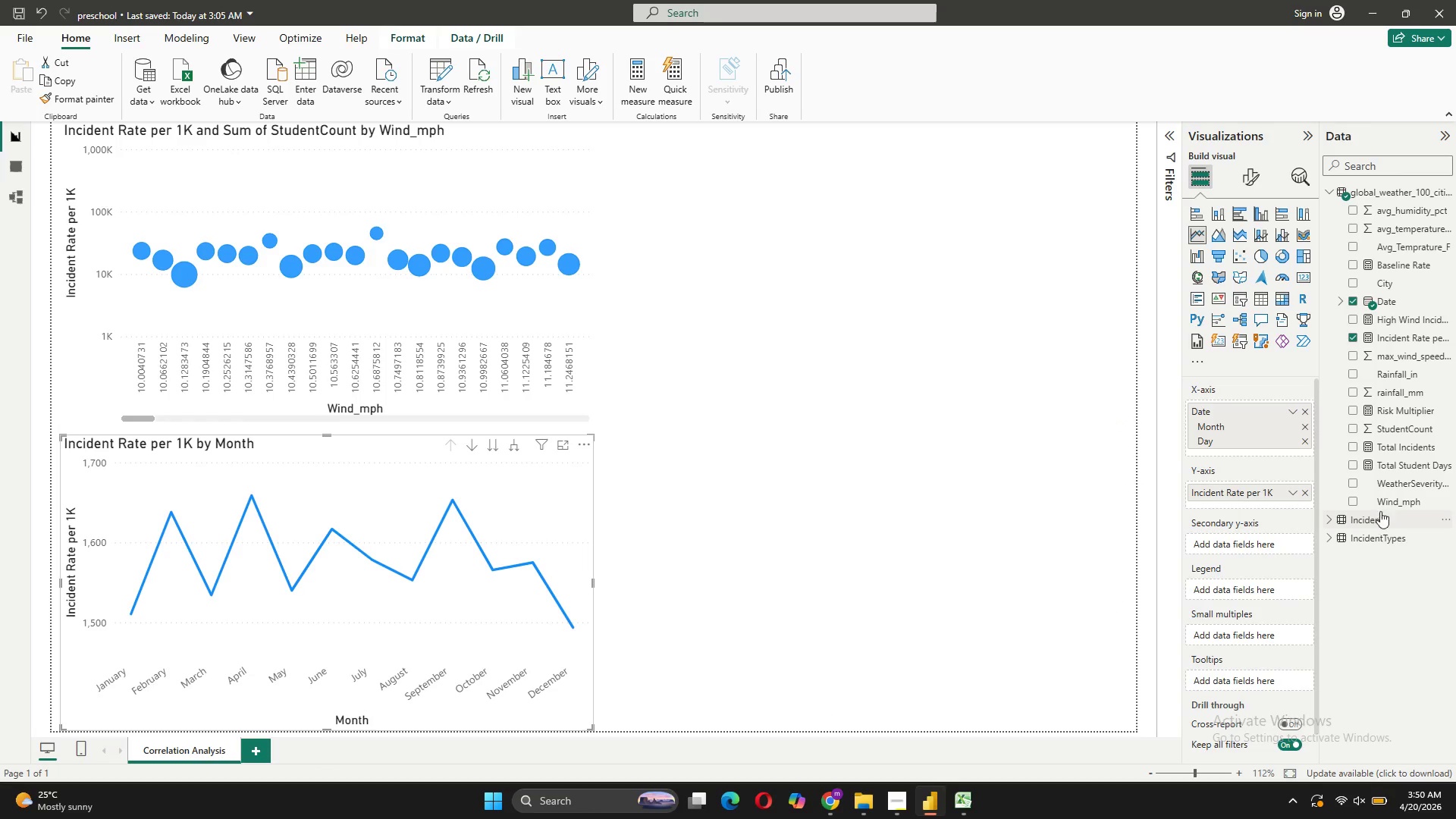 
left_click_drag(start_coordinate=[1402, 240], to_coordinate=[1260, 494])
 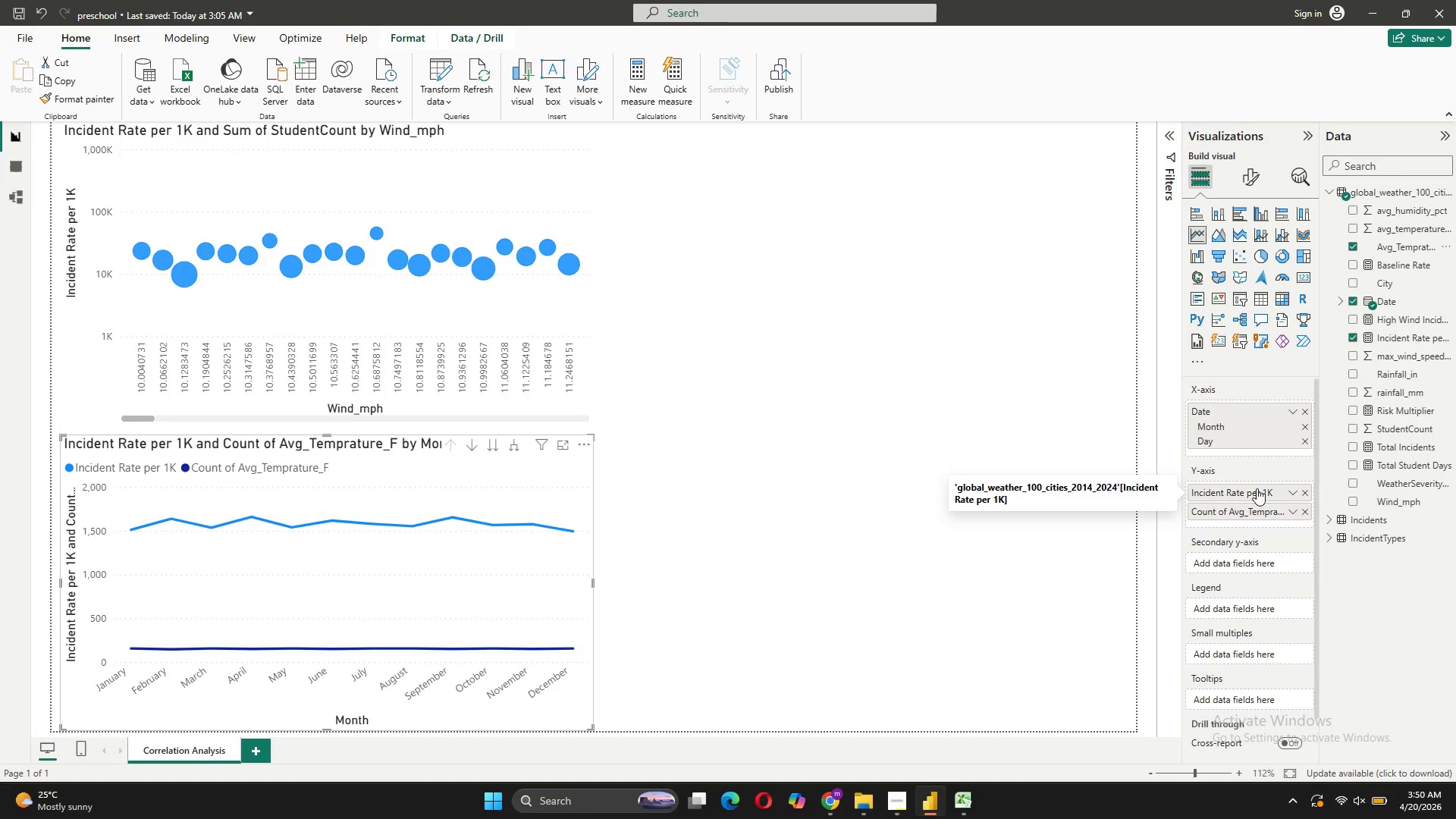 
wait(7.25)
 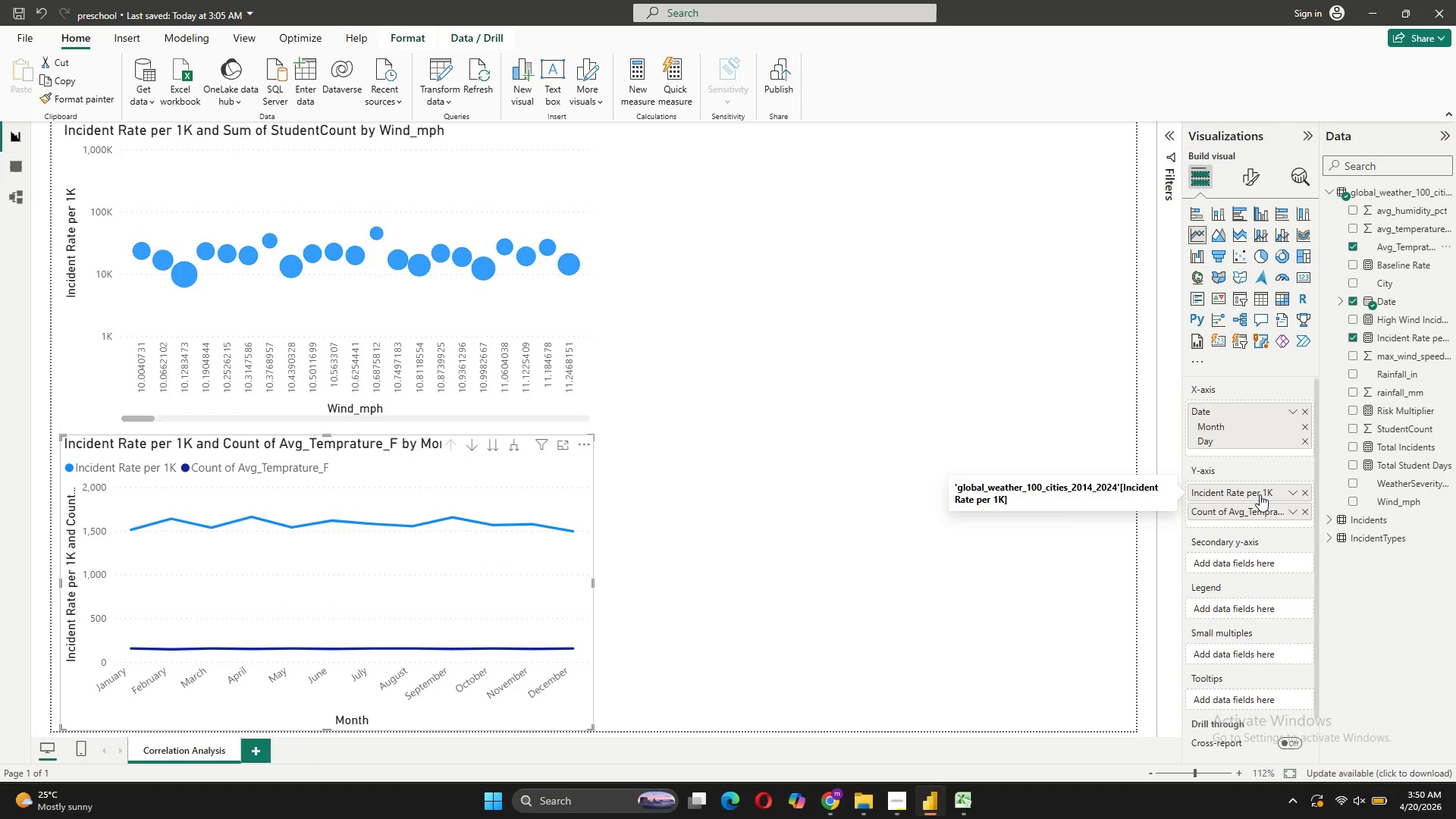 
left_click([1290, 512])
 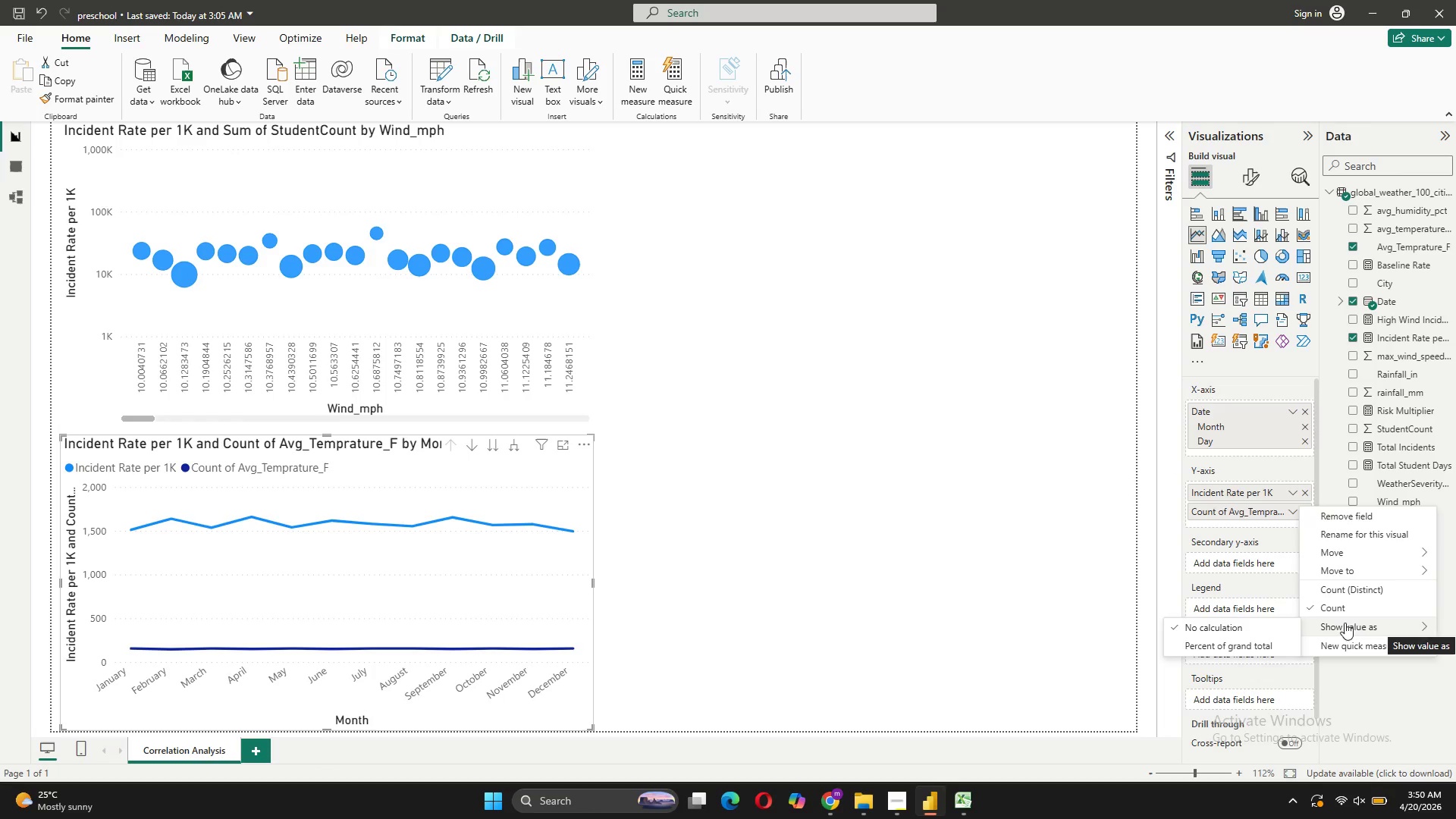 
left_click_drag(start_coordinate=[1235, 512], to_coordinate=[1238, 492])
 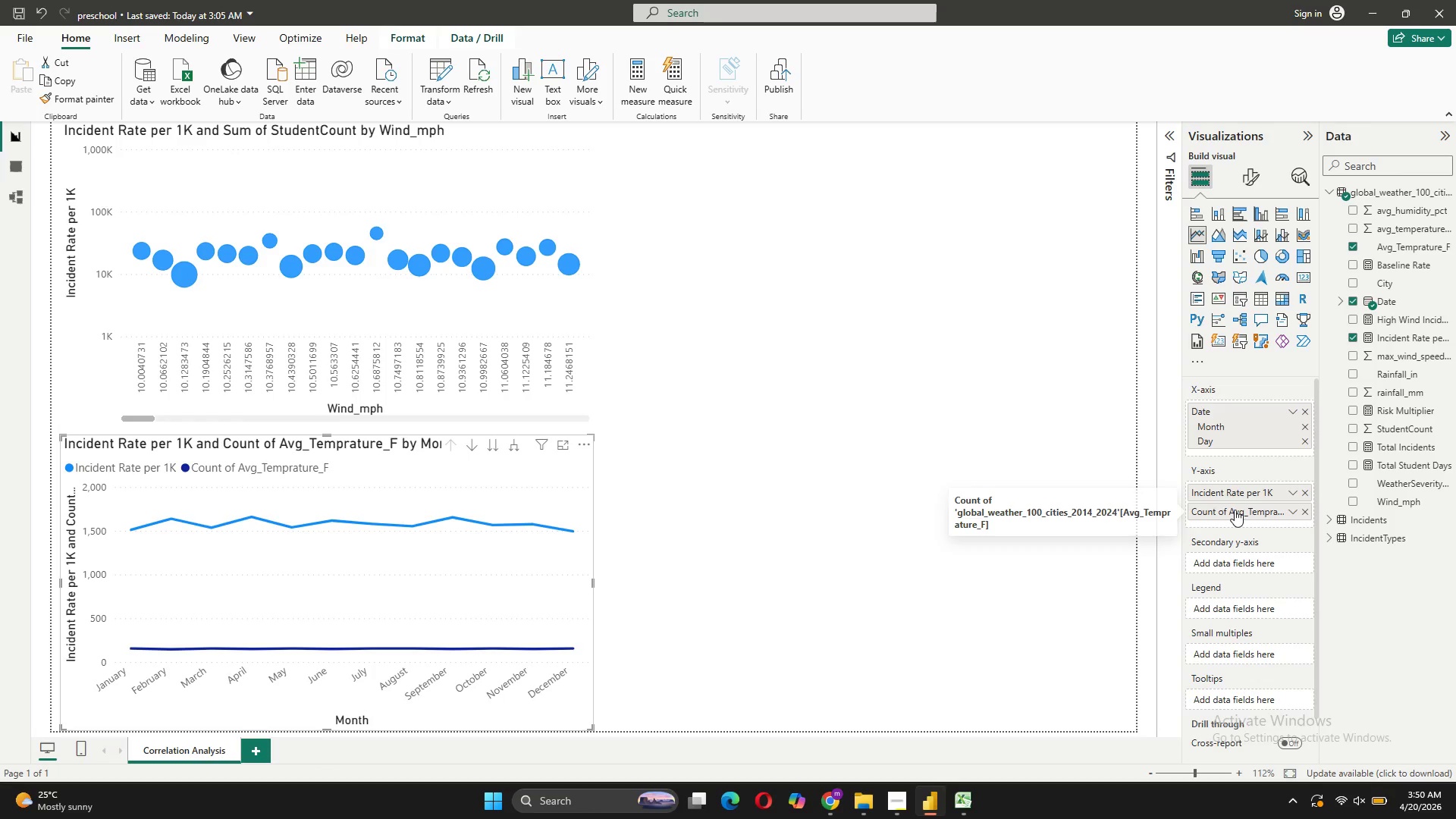 
left_click_drag(start_coordinate=[1235, 510], to_coordinate=[1241, 489])
 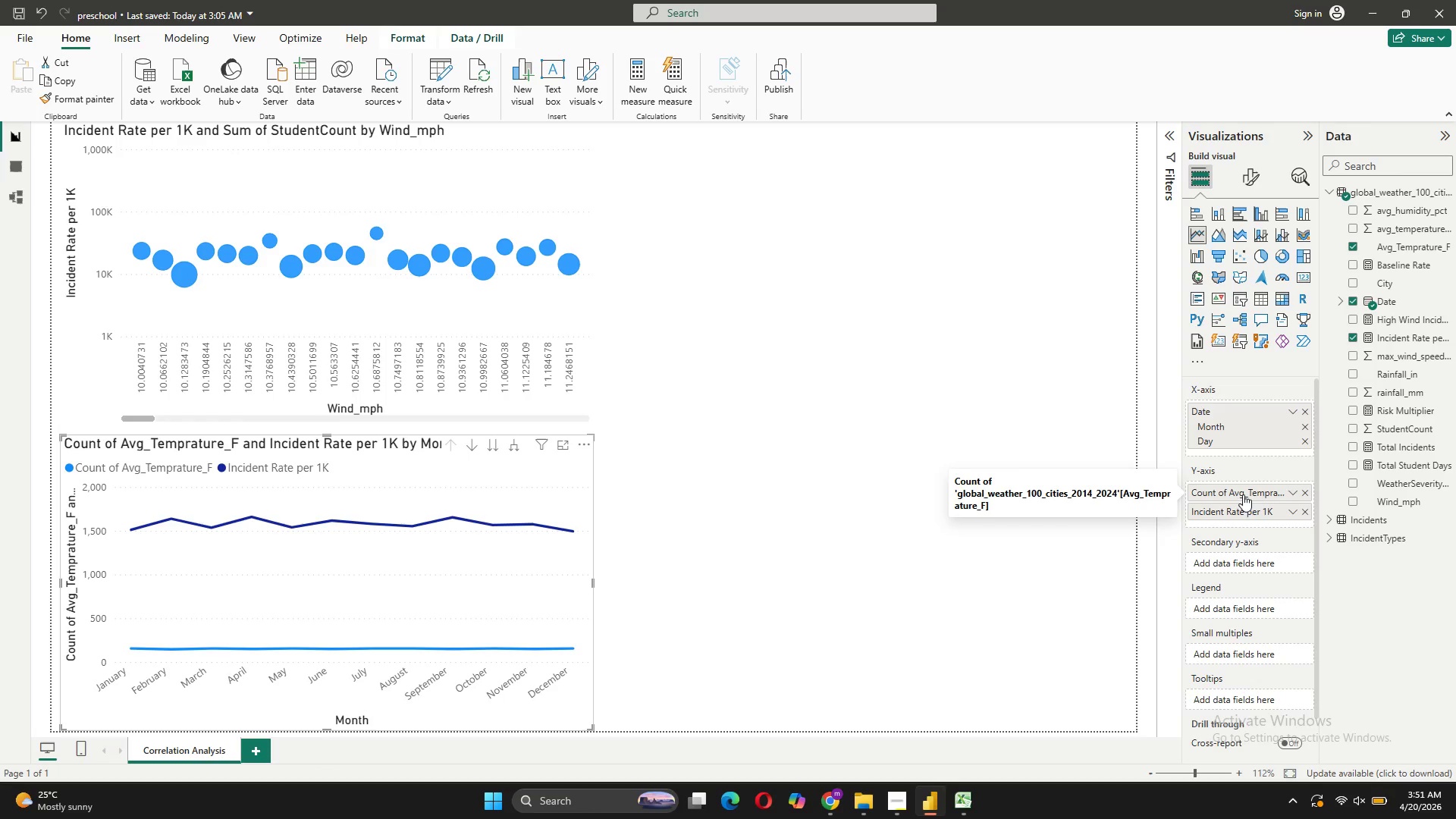 
left_click([1301, 491])
 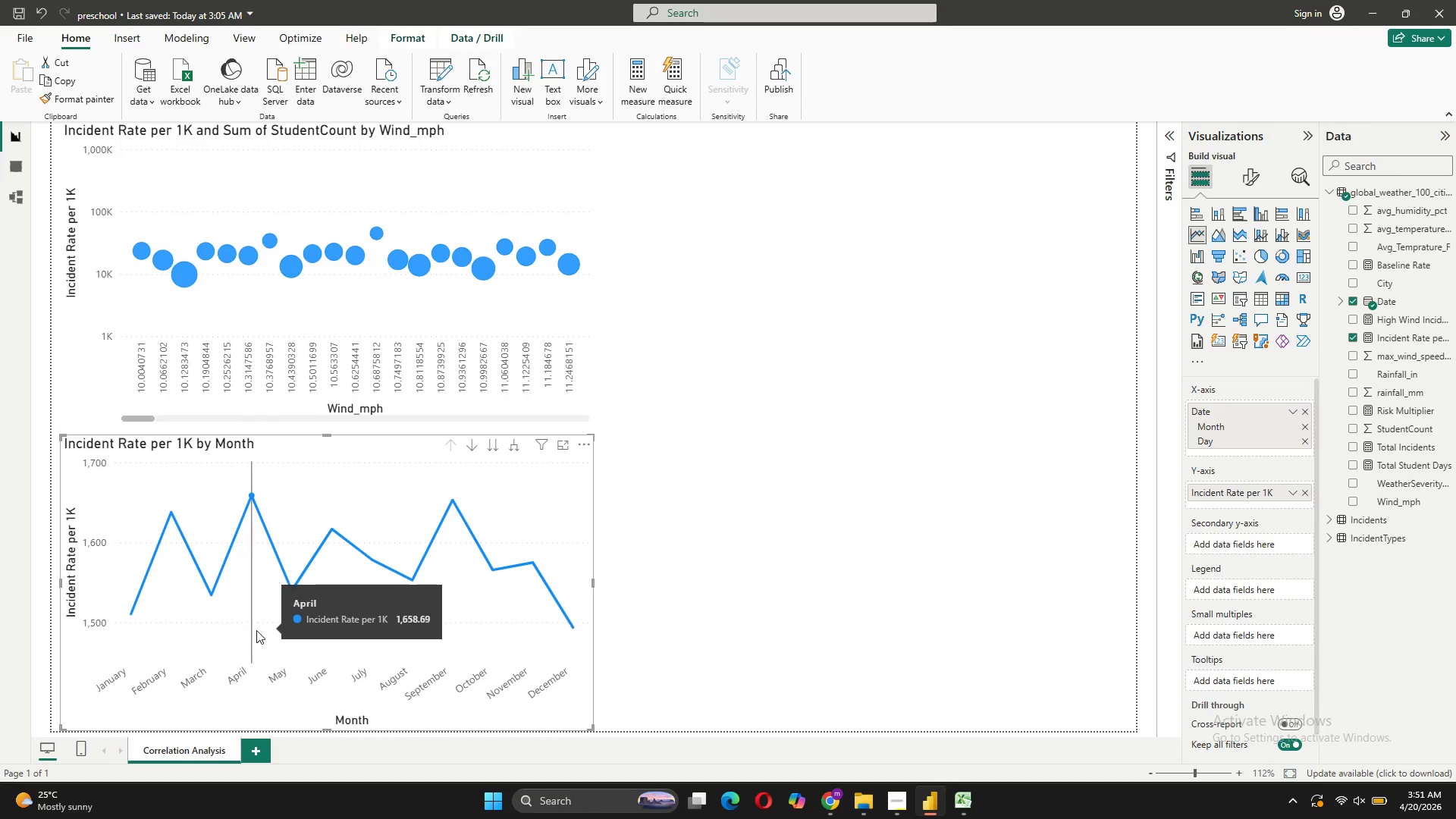 
wait(6.16)
 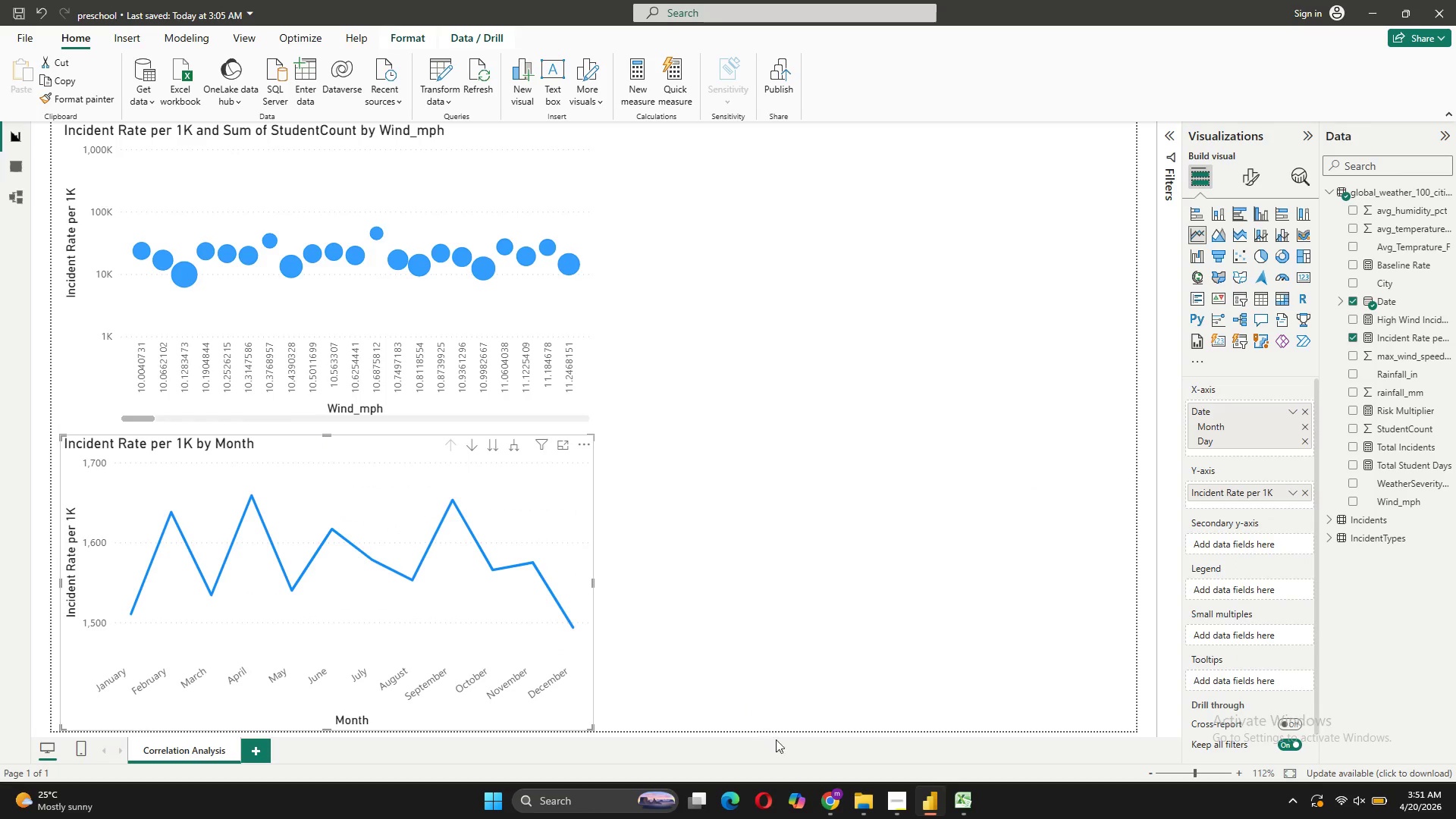 
left_click([256, 630])
 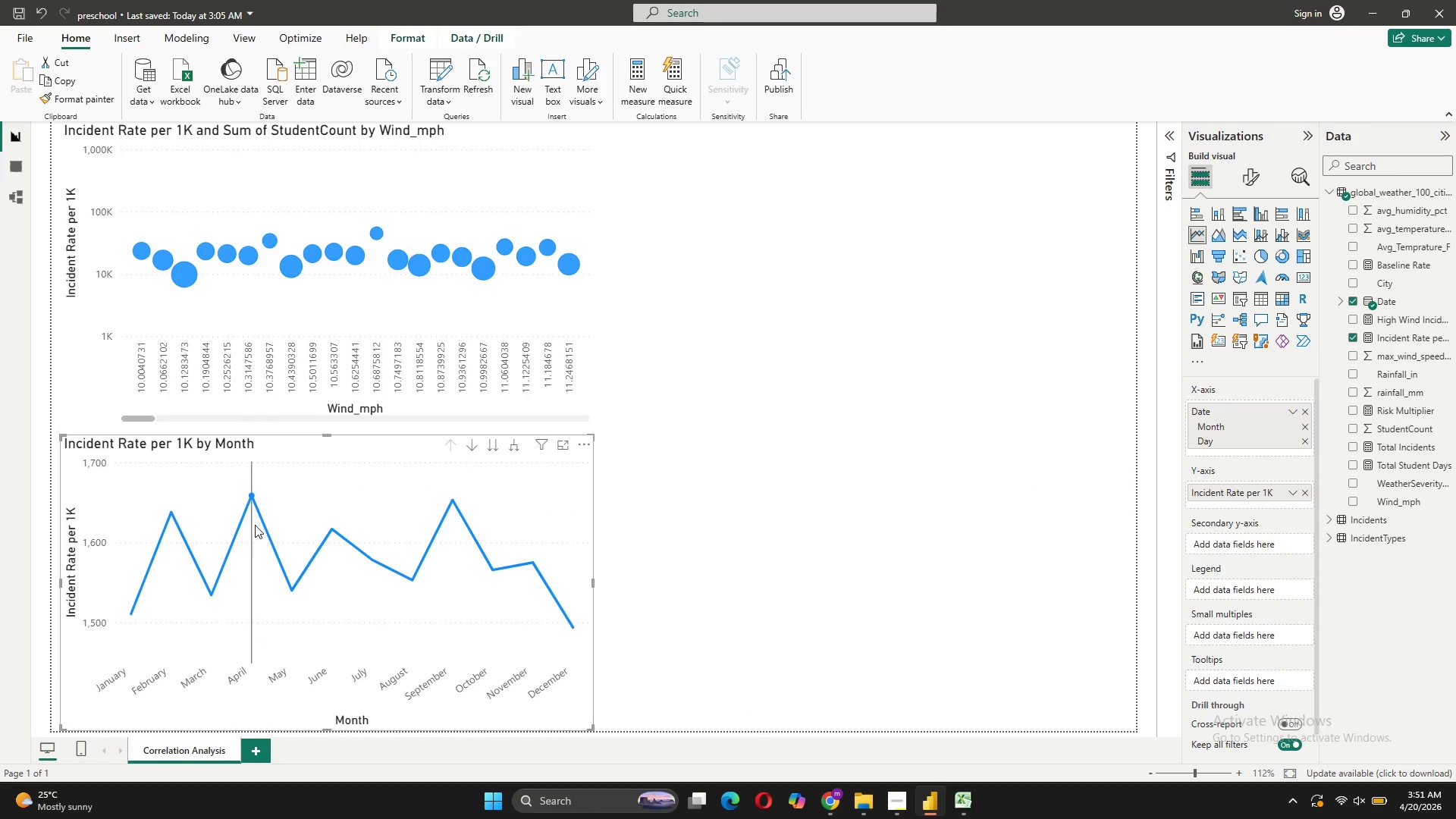 
left_click([249, 497])
 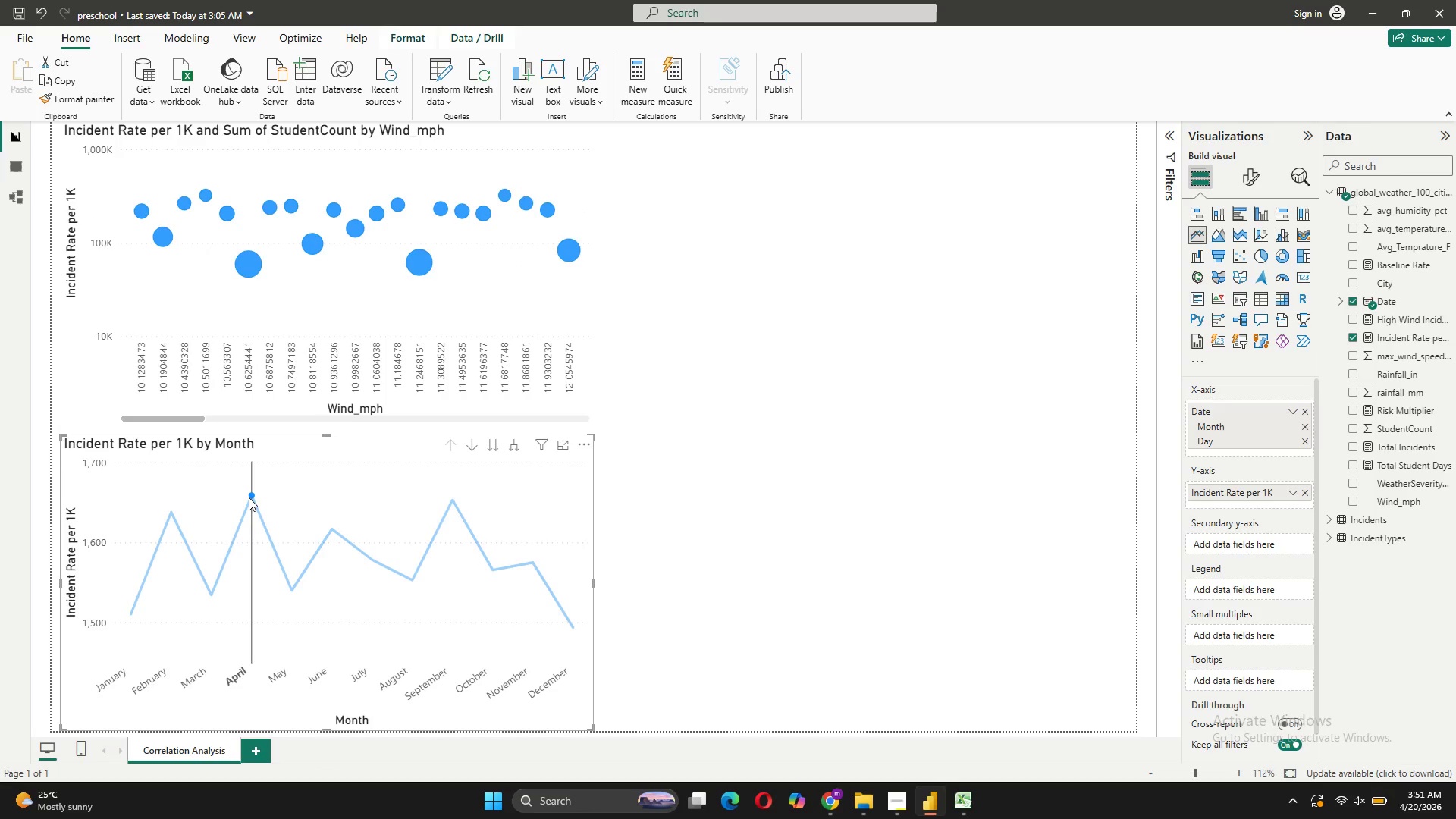 
wait(11.53)
 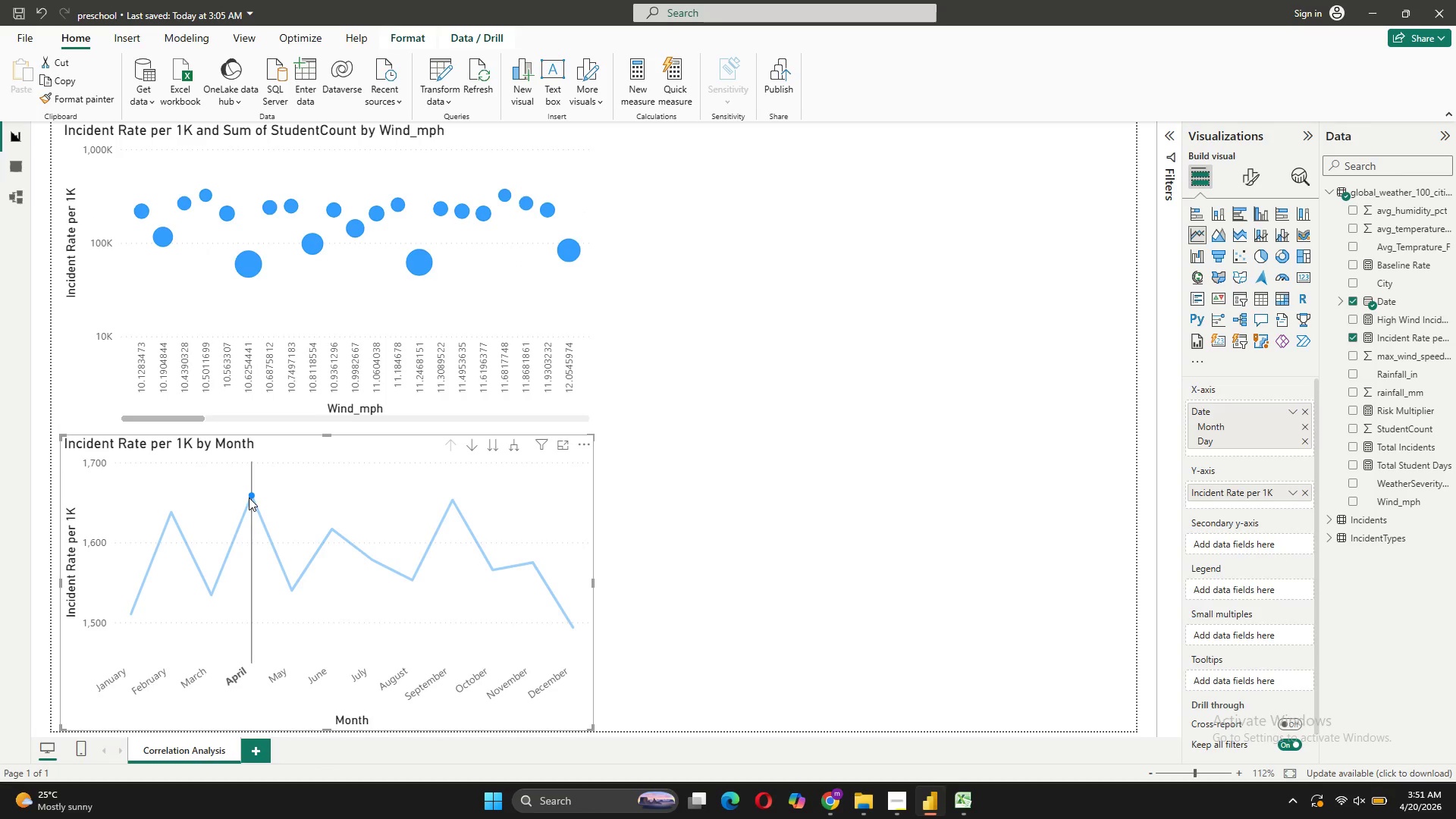 
left_click([686, 551])
 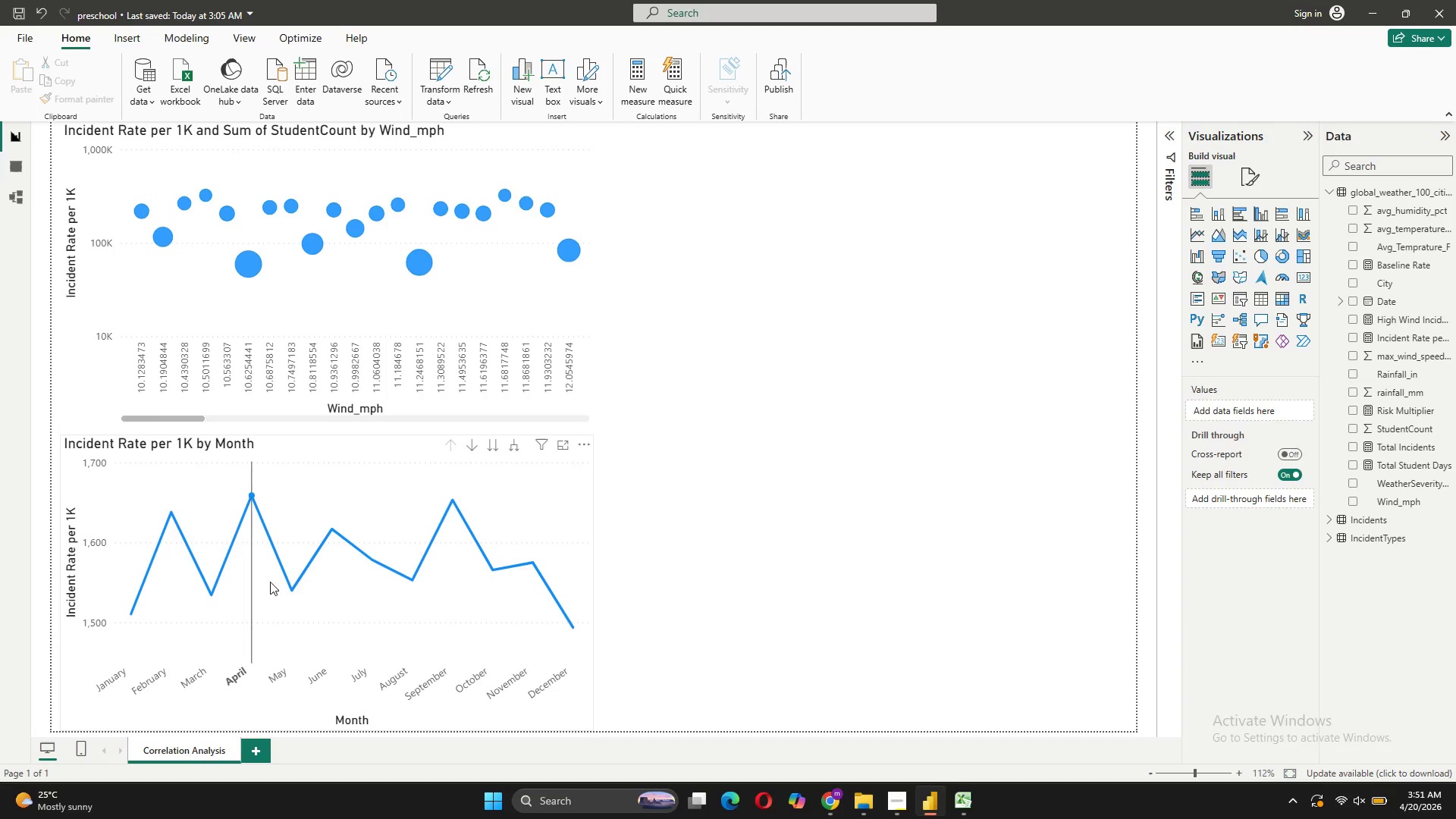 
mouse_move([579, 624])
 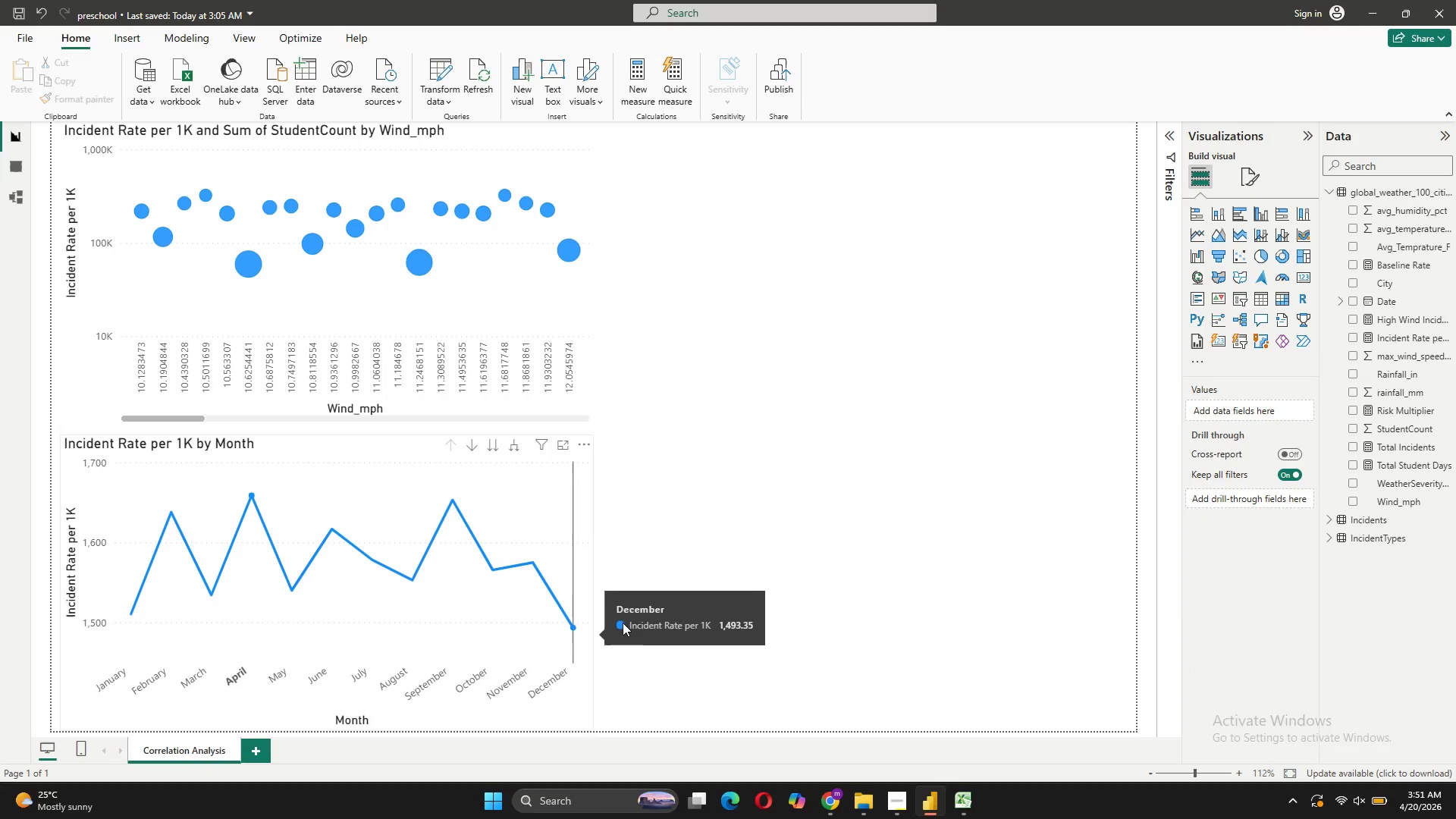 
left_click([821, 353])
 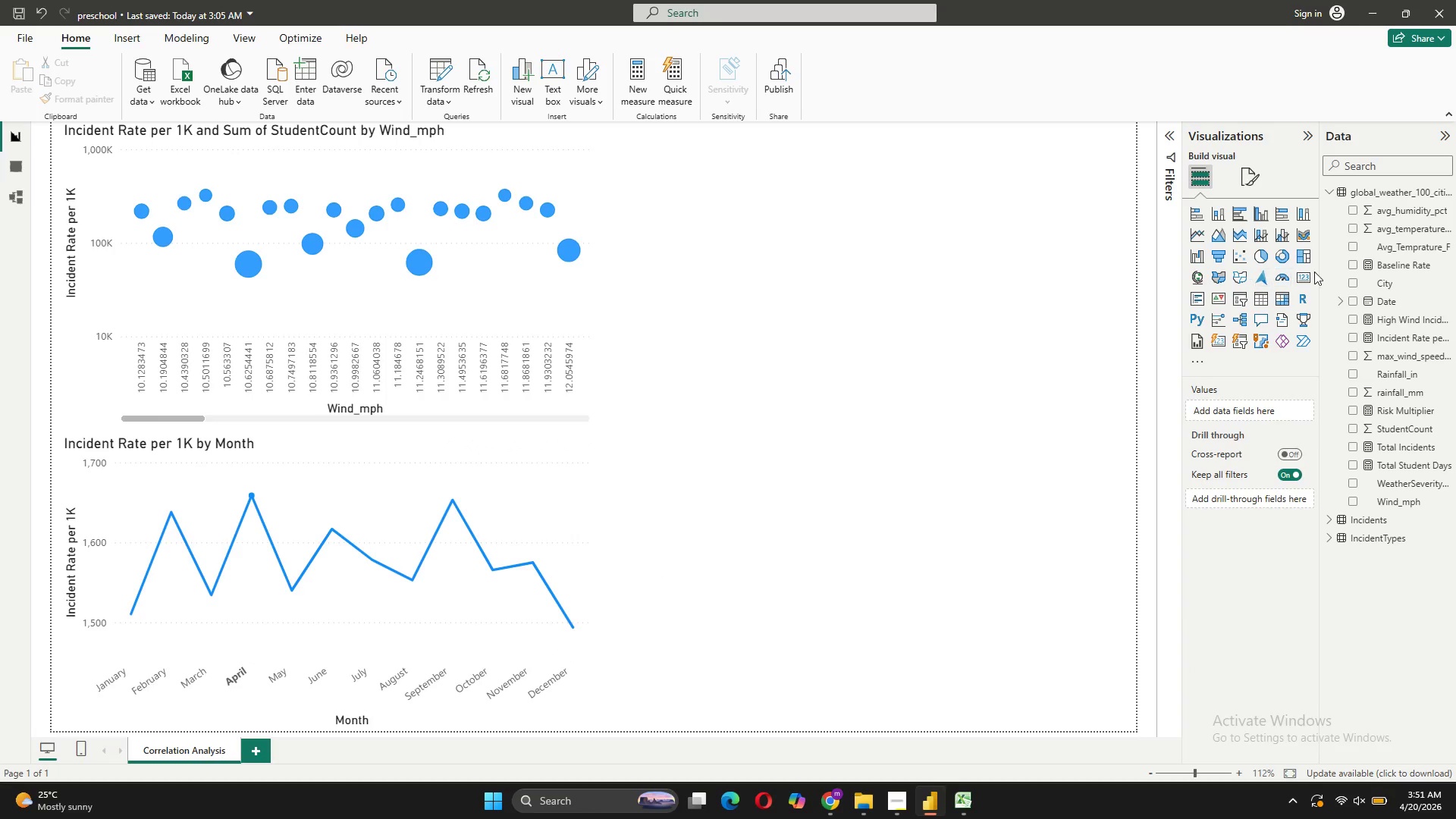 
left_click([1303, 262])
 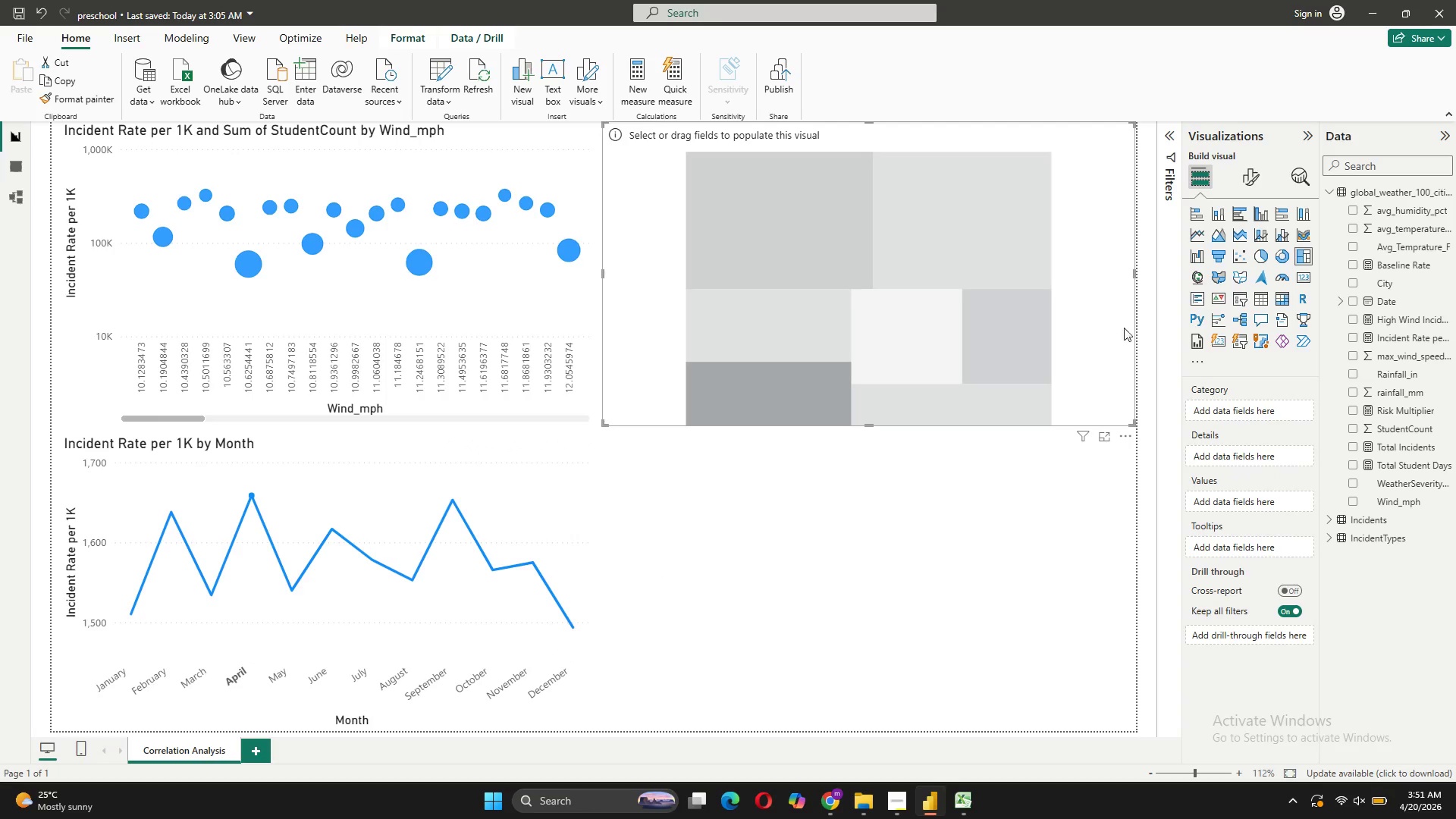 
left_click([1118, 437])
 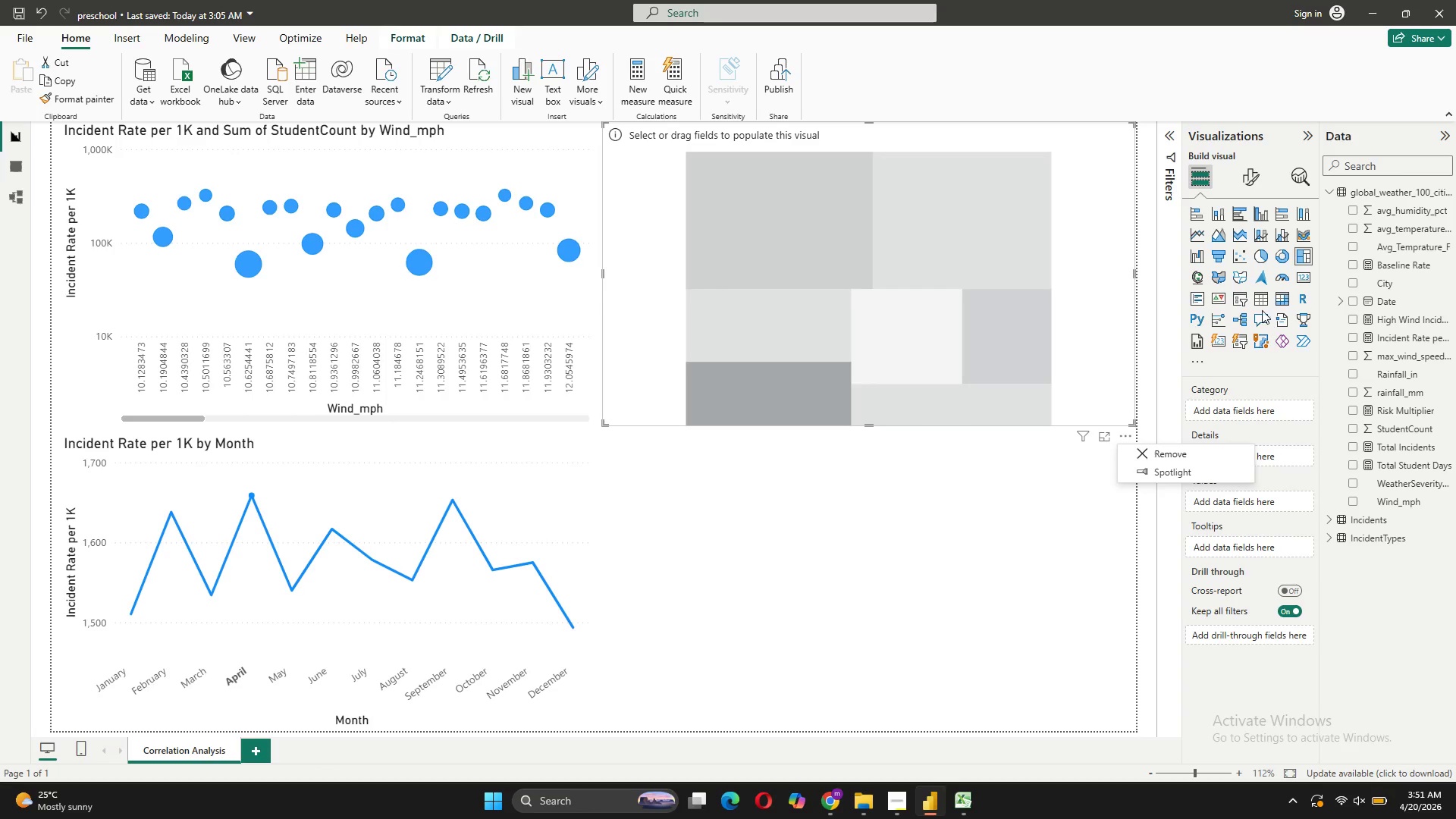 
left_click([1285, 303])
 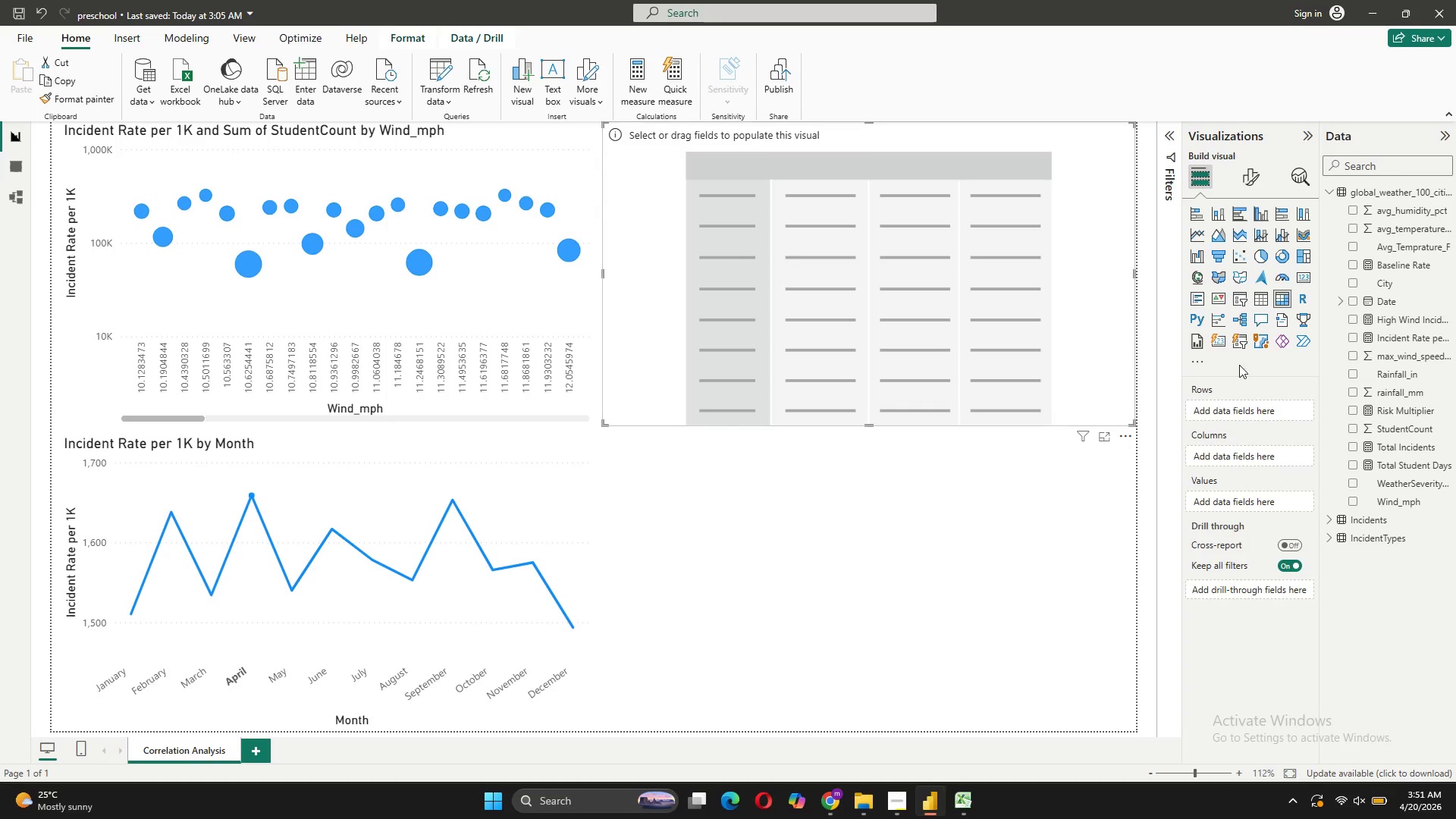 
wait(6.31)
 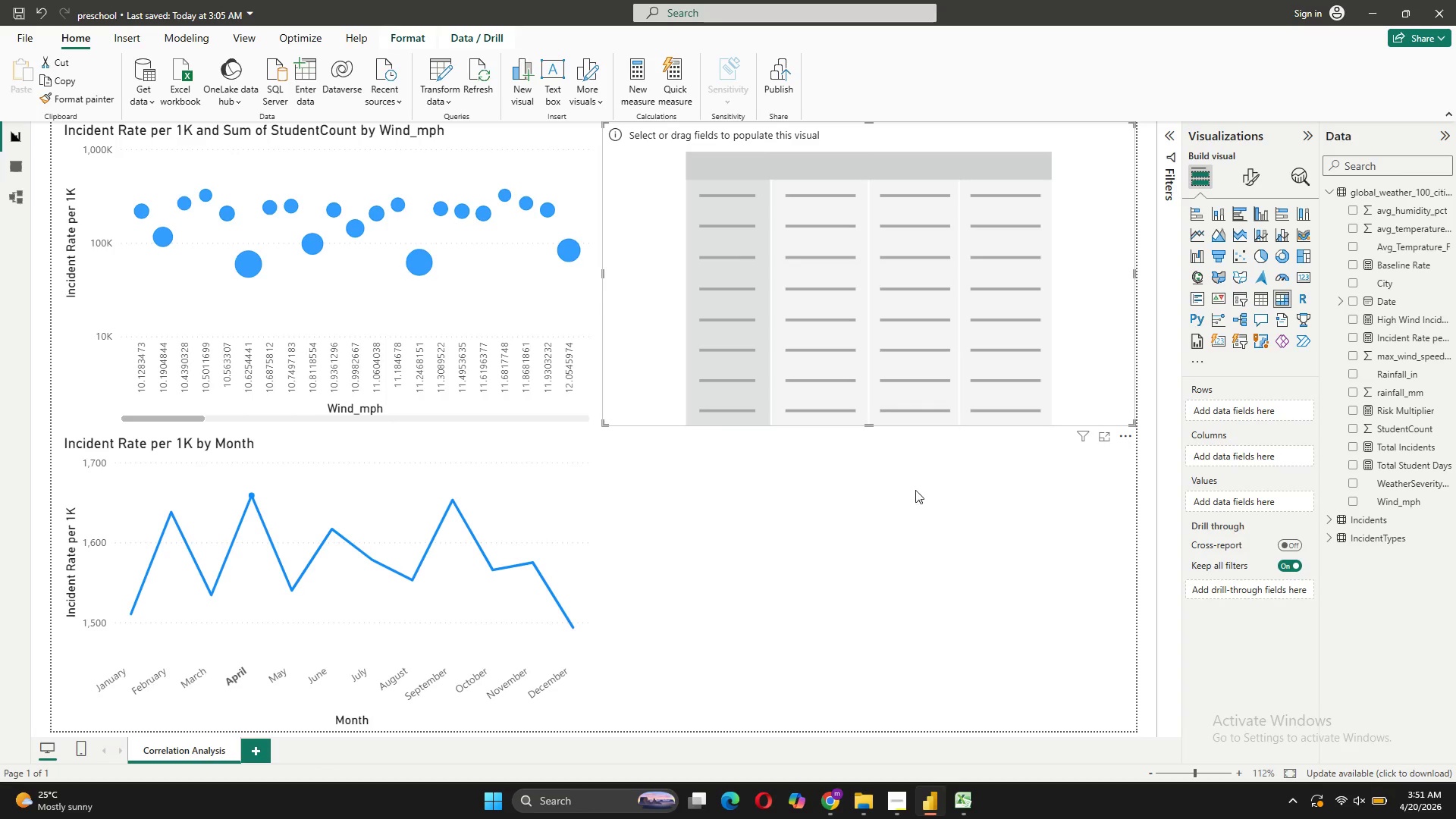 
left_click_drag(start_coordinate=[1400, 481], to_coordinate=[1260, 410])
 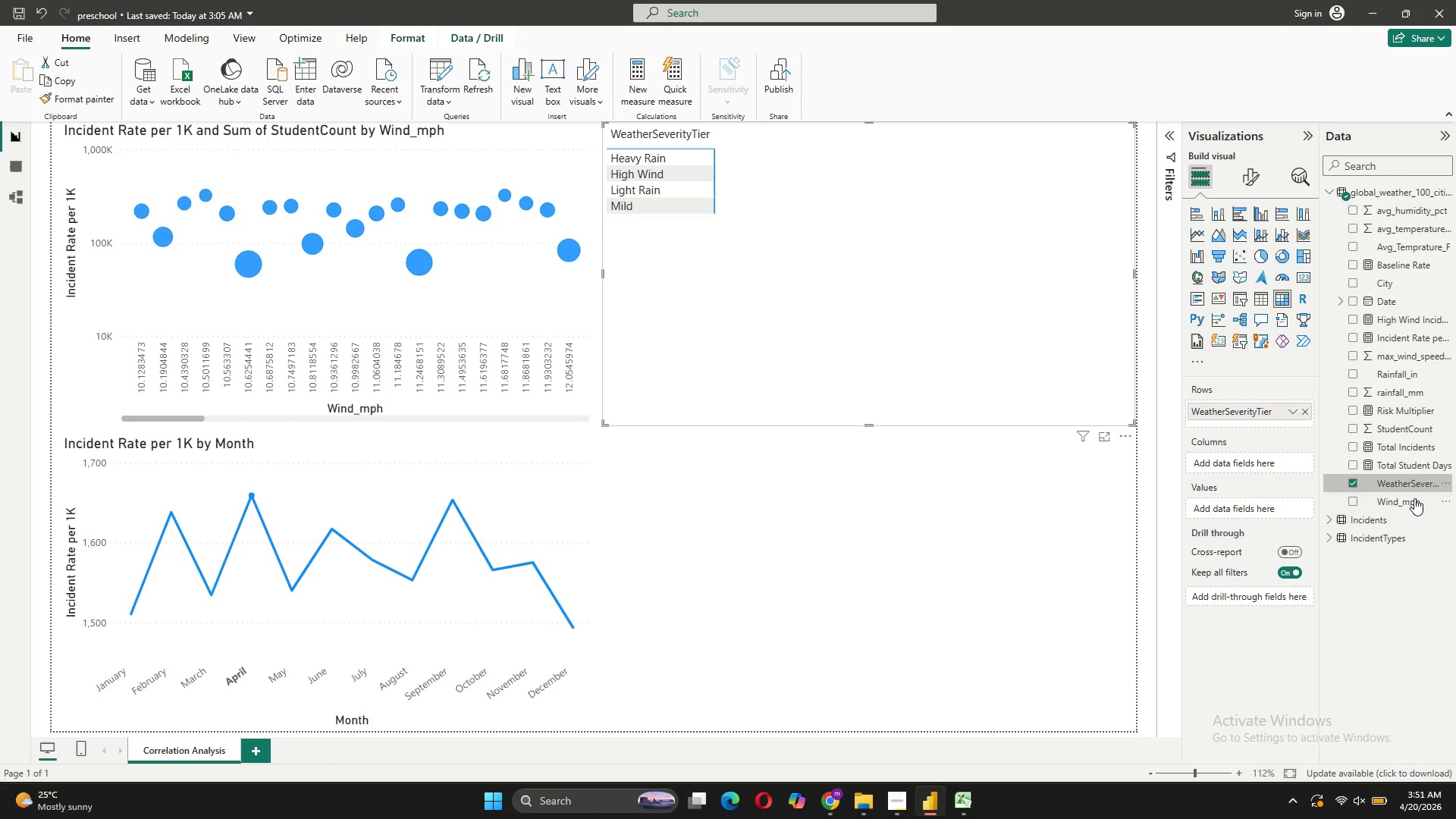 
wait(10.22)
 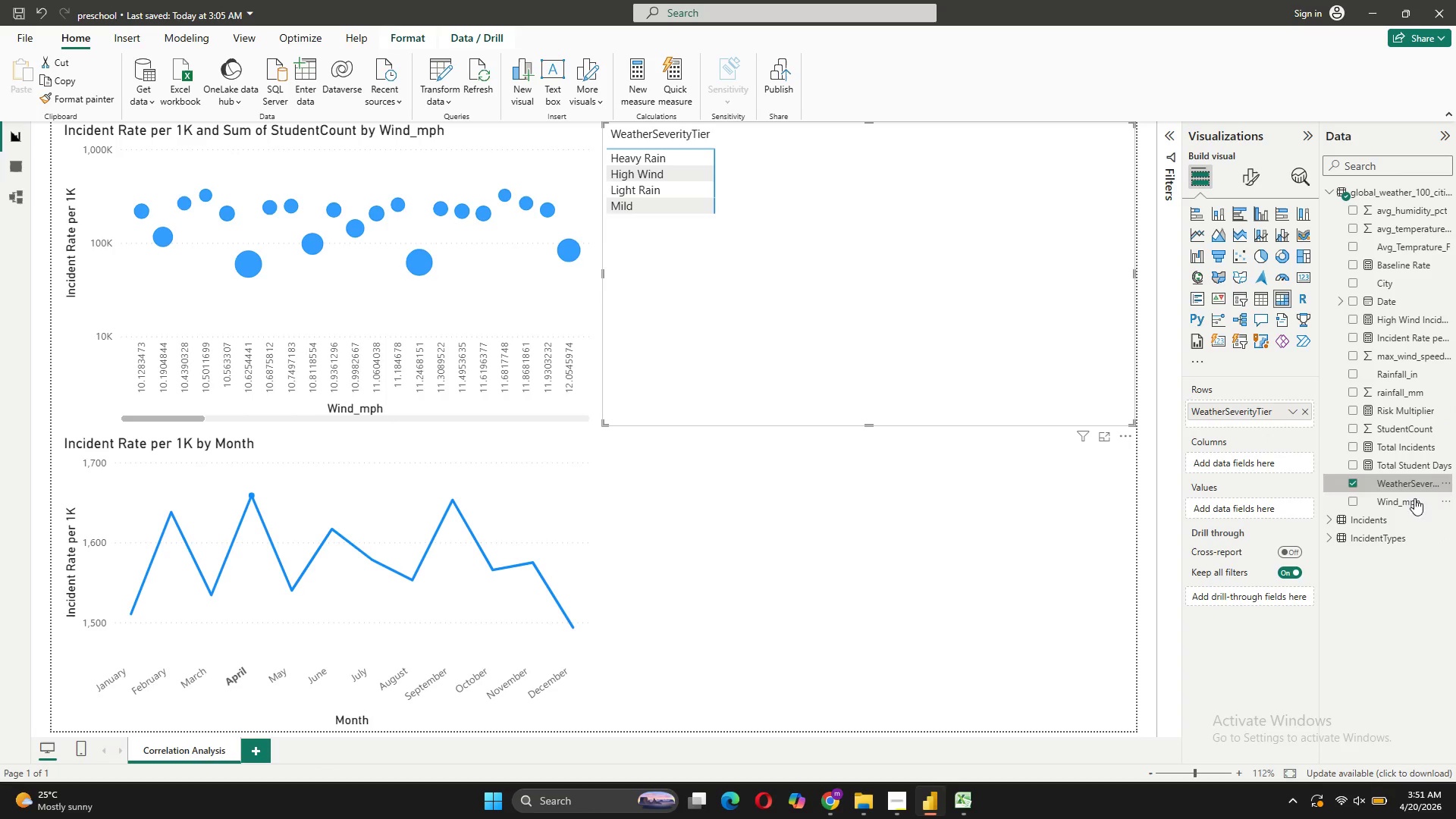 
left_click_drag(start_coordinate=[1370, 536], to_coordinate=[1291, 518])
 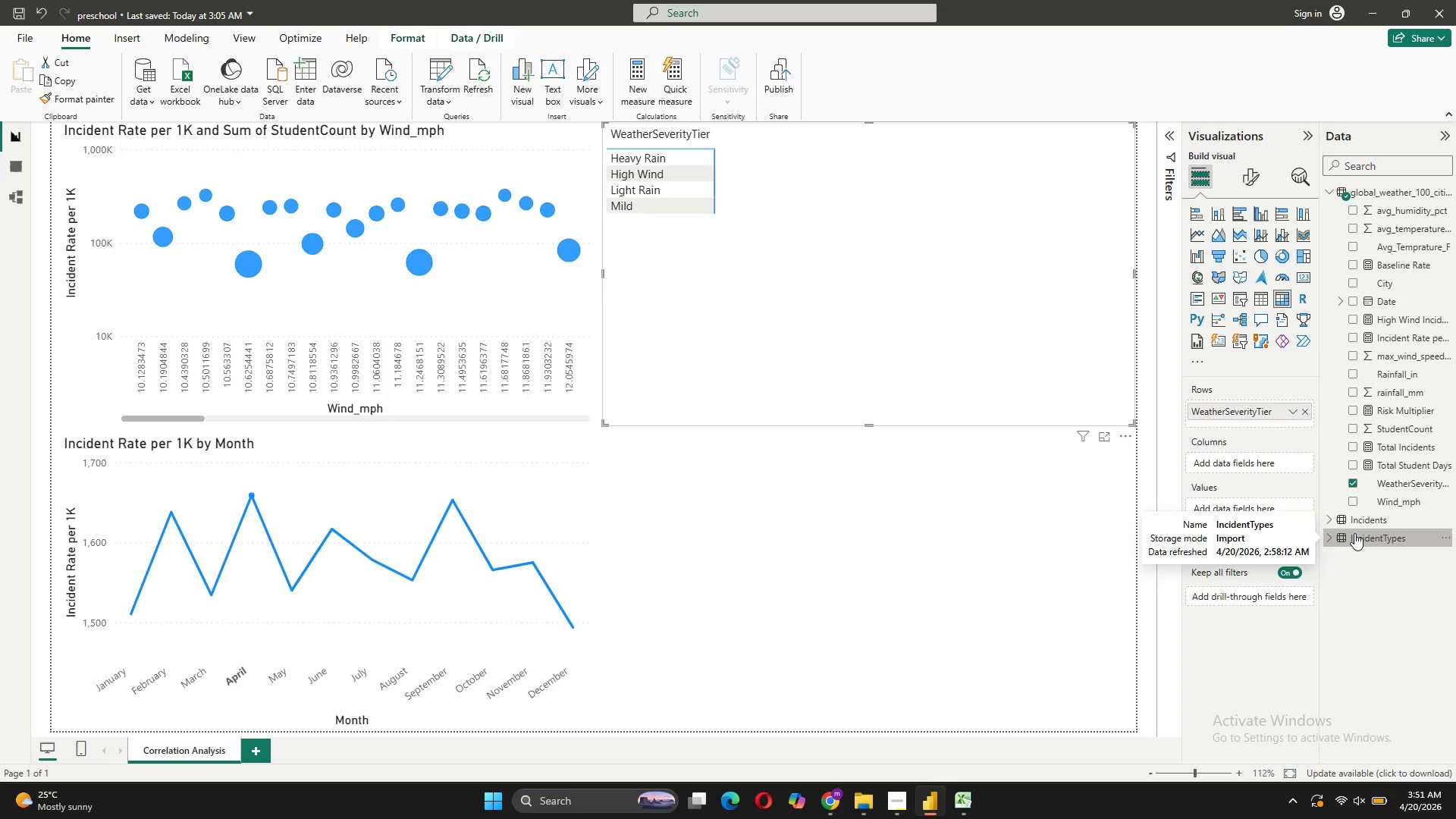 
left_click([1354, 533])
 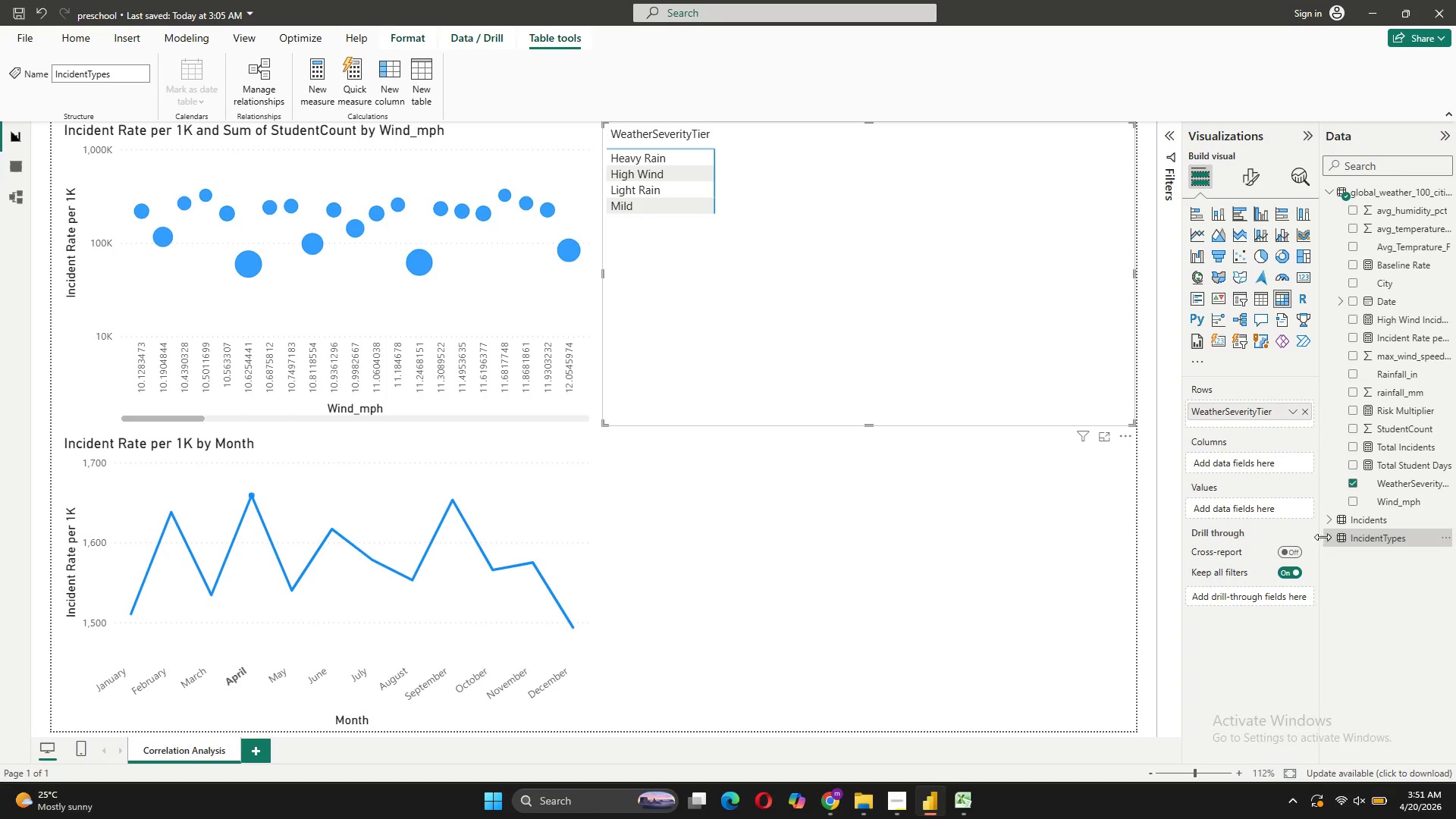 
left_click([1325, 538])
 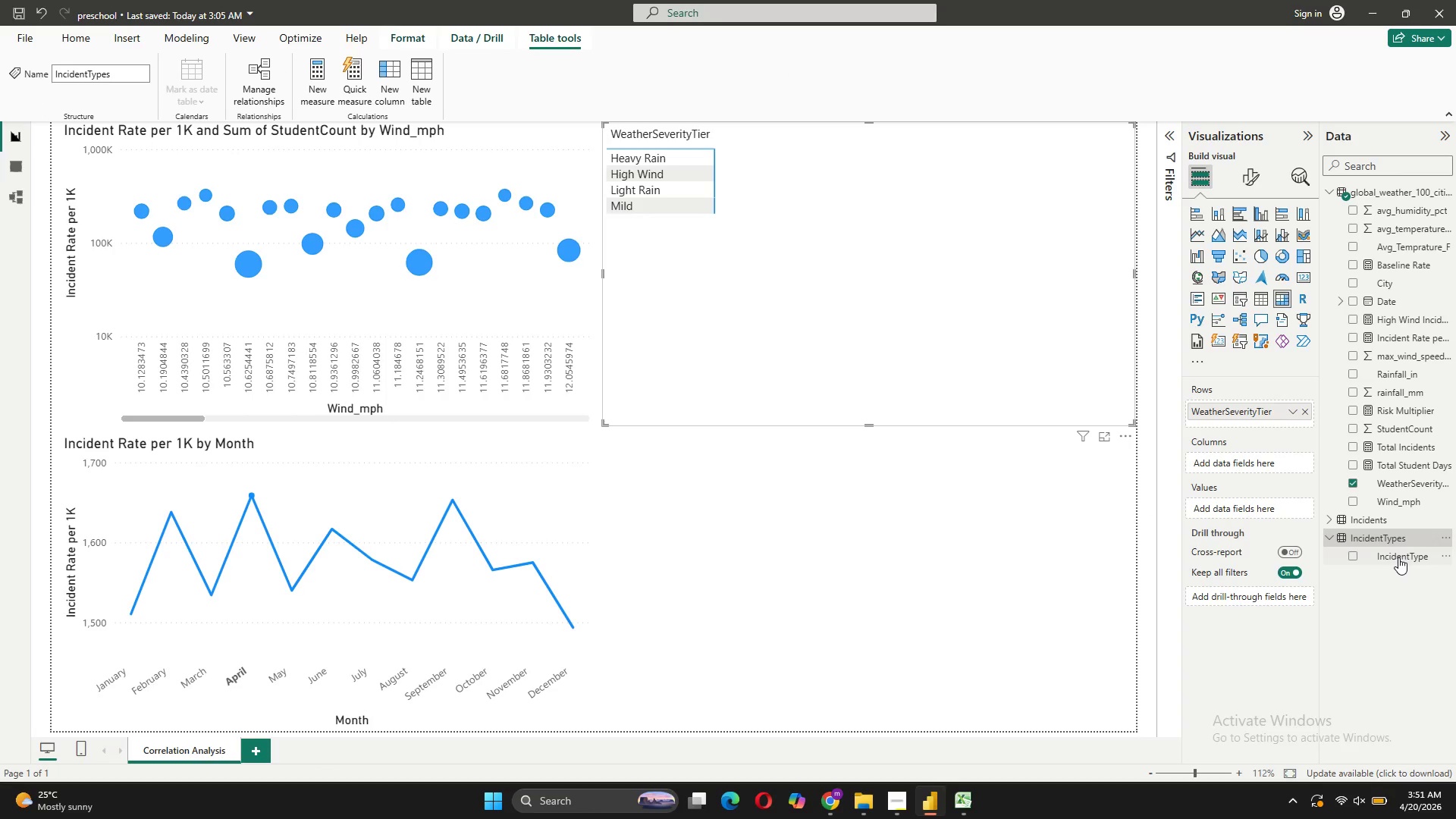 
left_click_drag(start_coordinate=[1398, 557], to_coordinate=[1247, 464])
 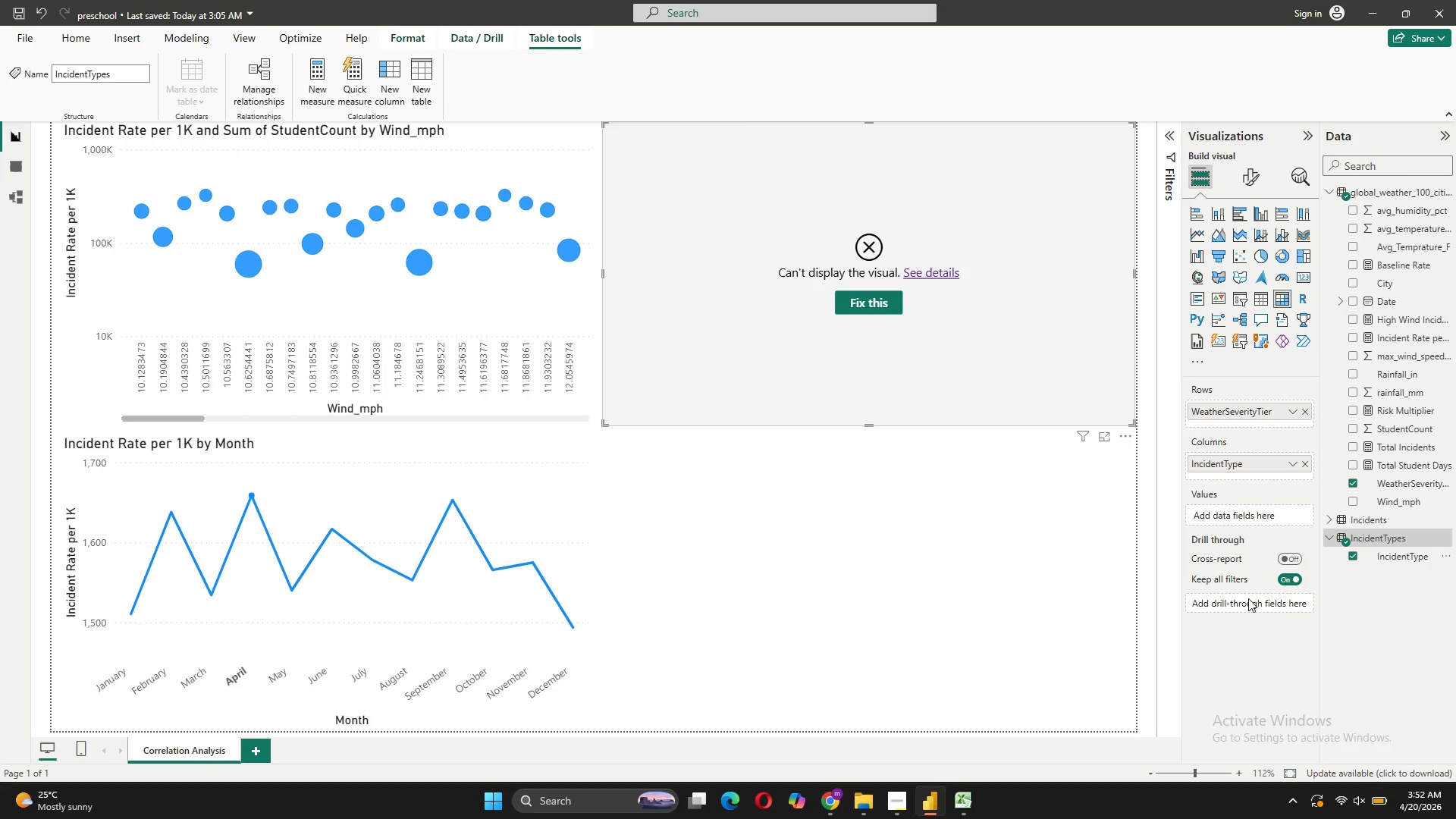 
wait(6.0)
 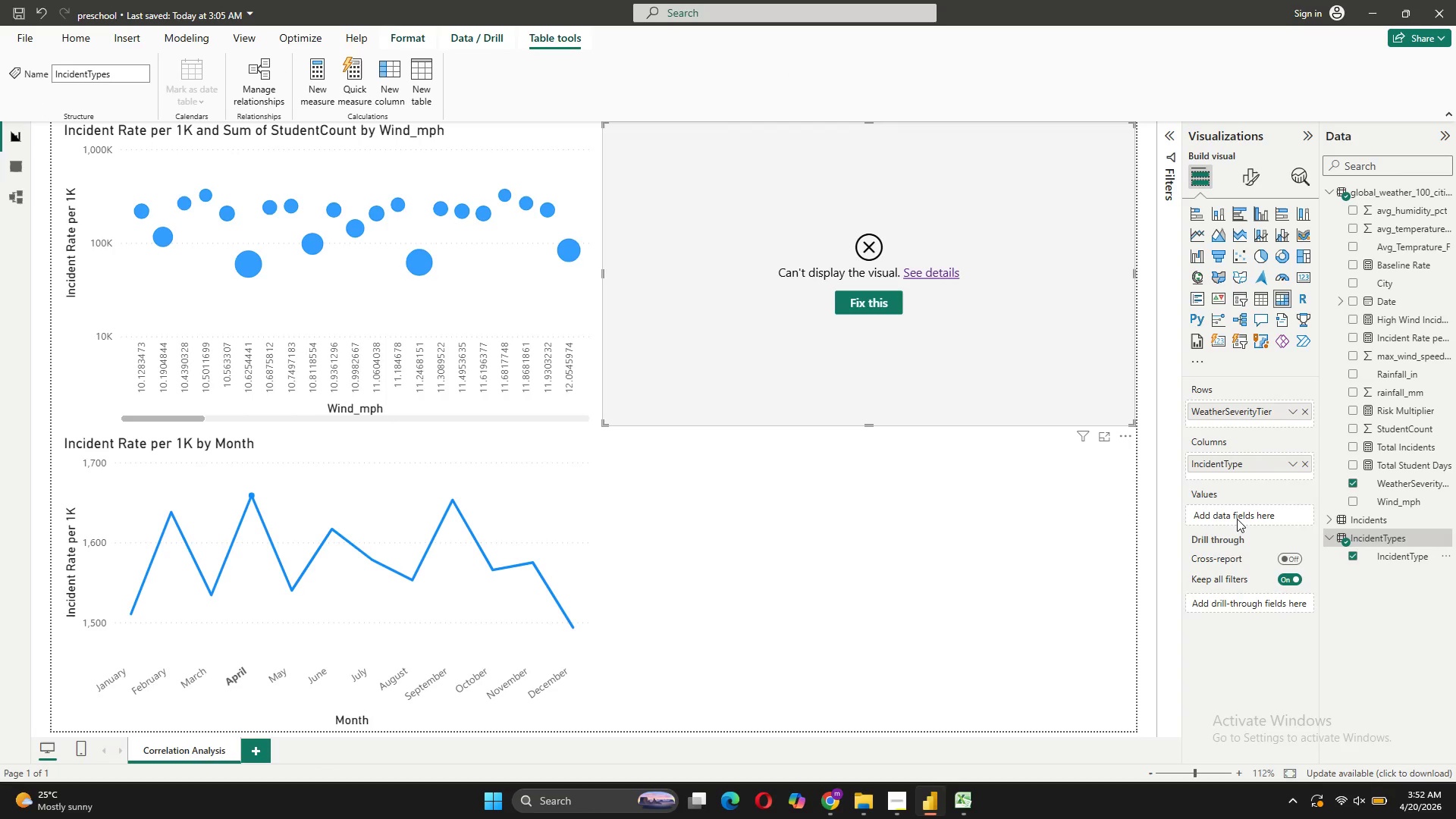 
left_click_drag(start_coordinate=[1387, 554], to_coordinate=[1259, 513])
 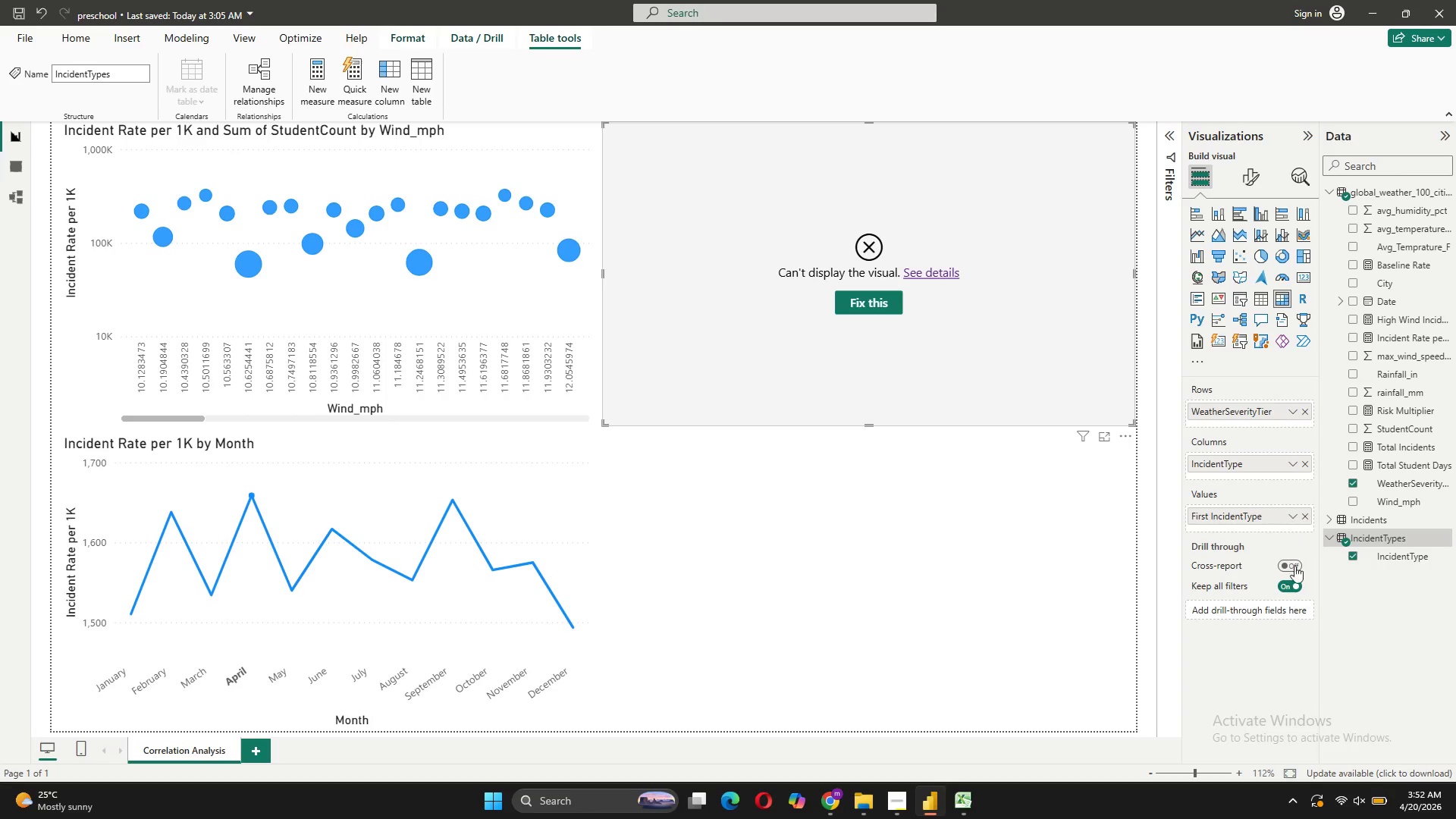 
left_click([1294, 516])
 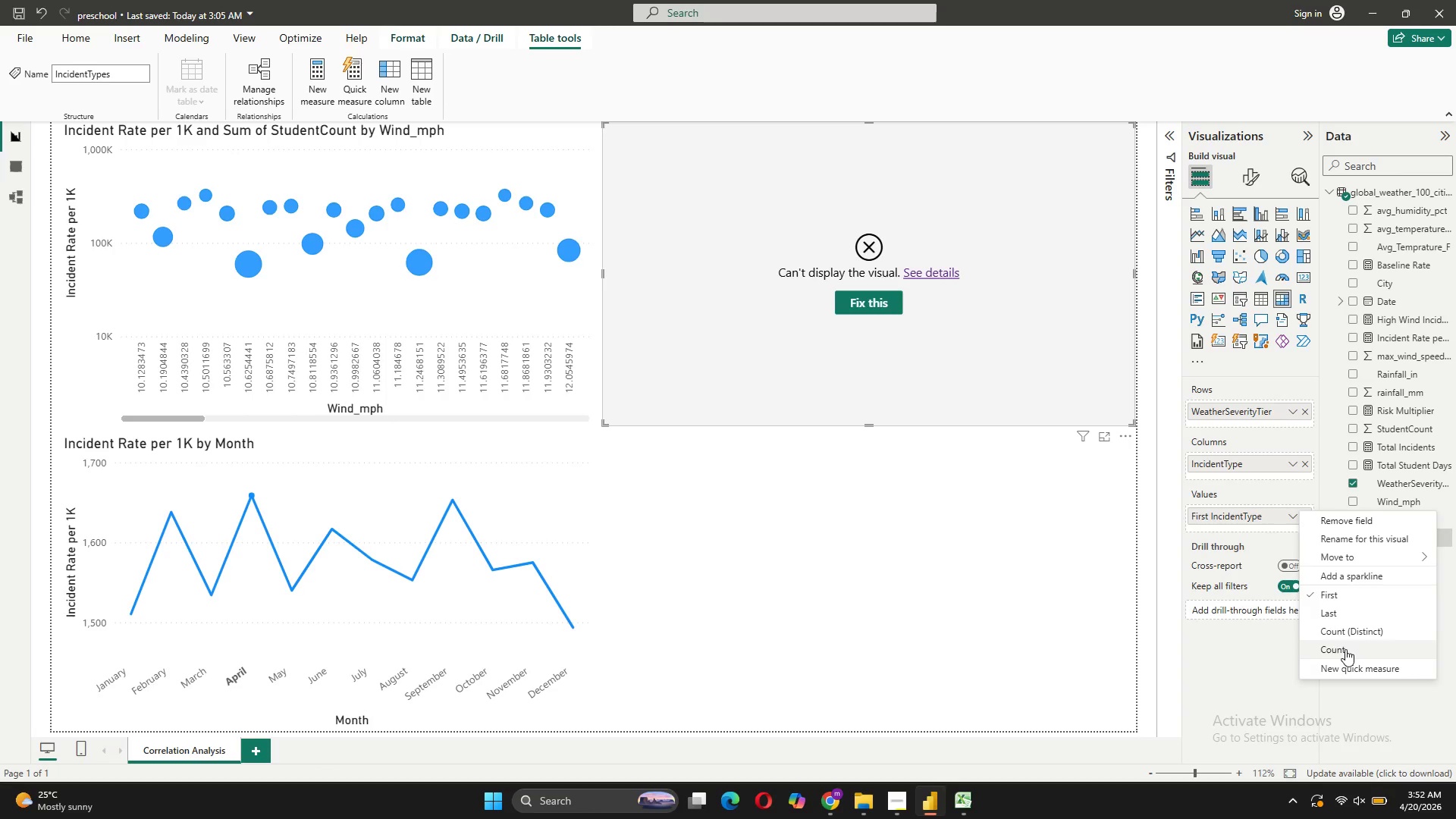 
left_click([1345, 631])
 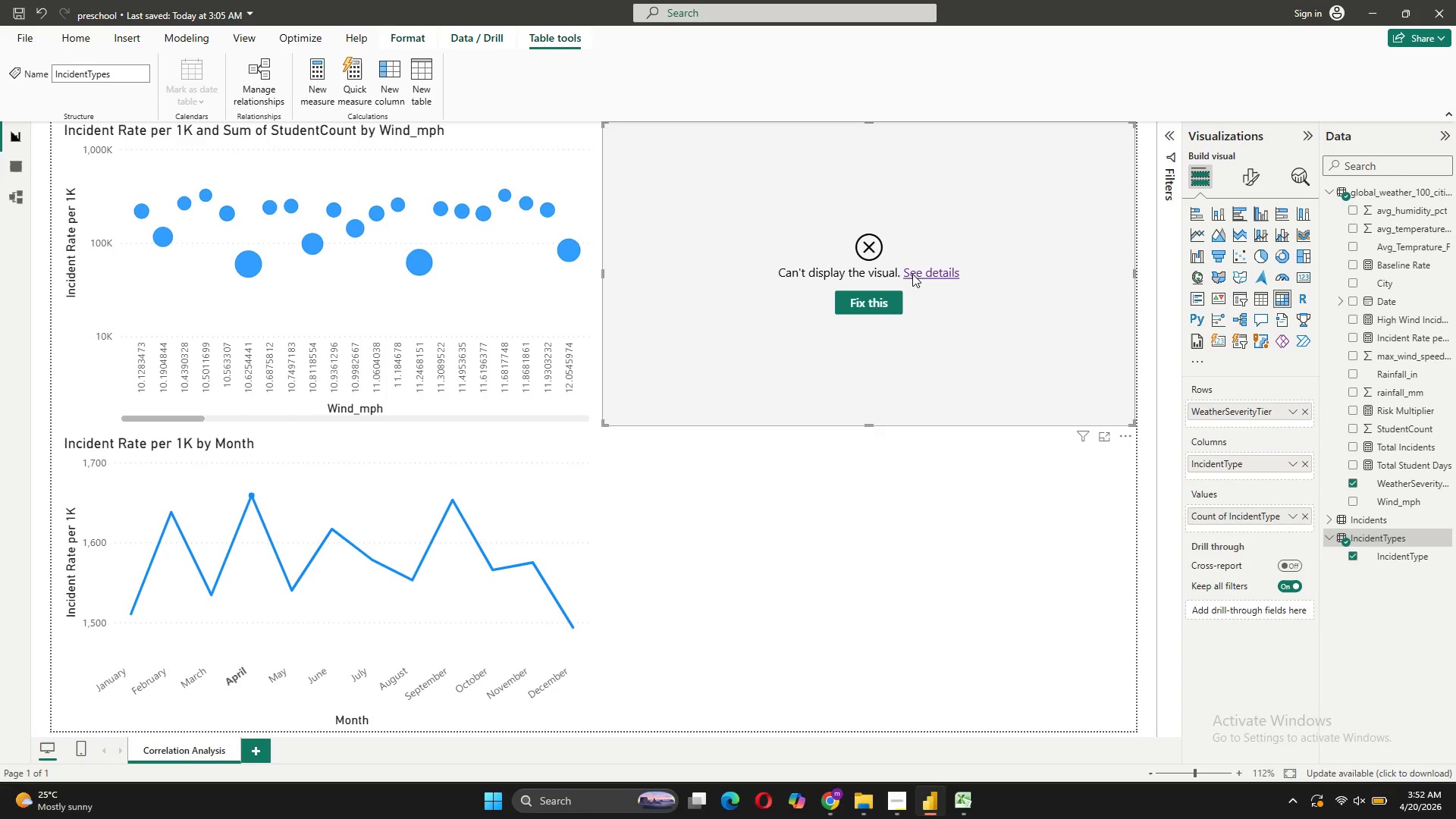 
left_click([880, 306])
 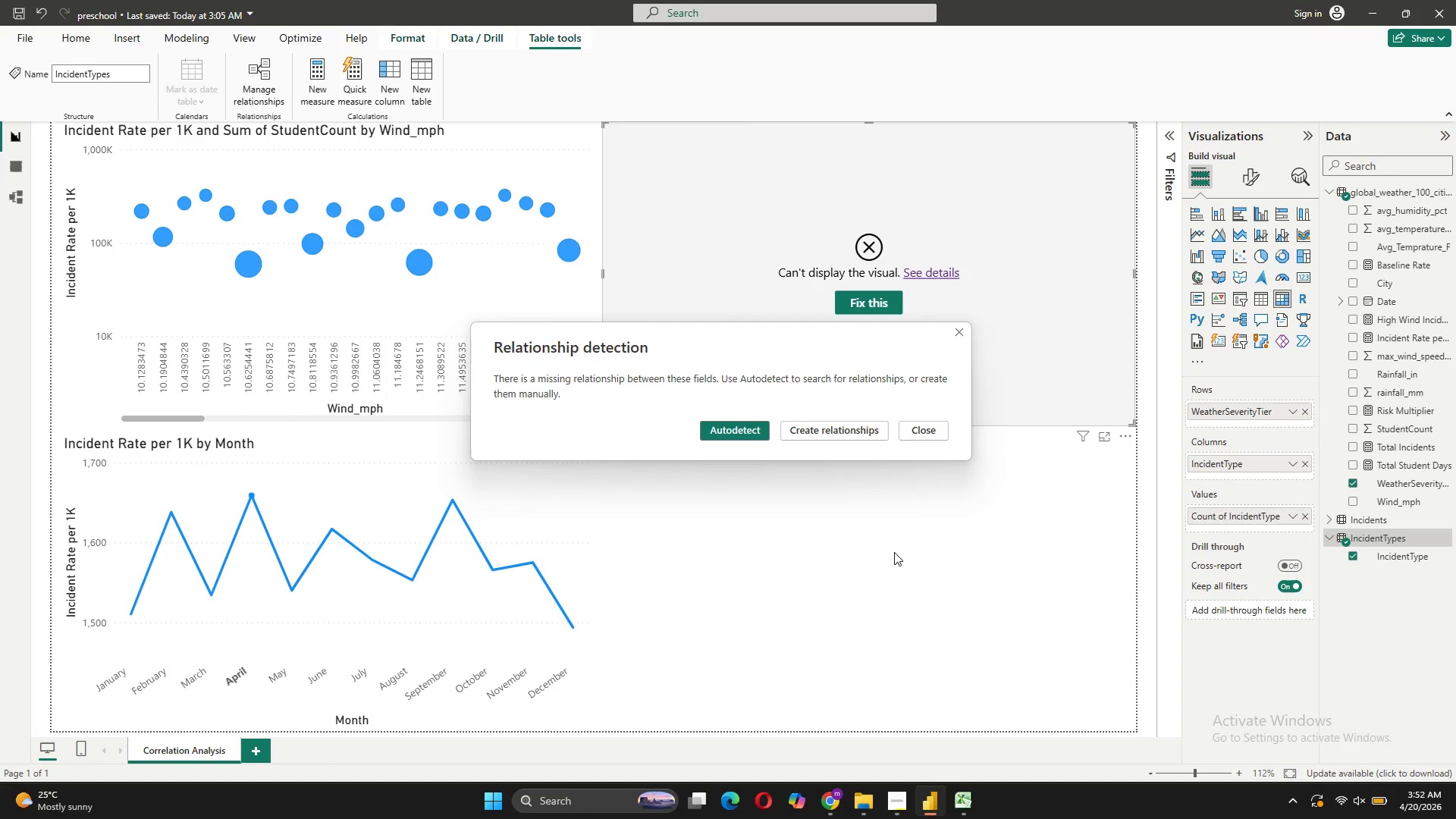 
wait(11.7)
 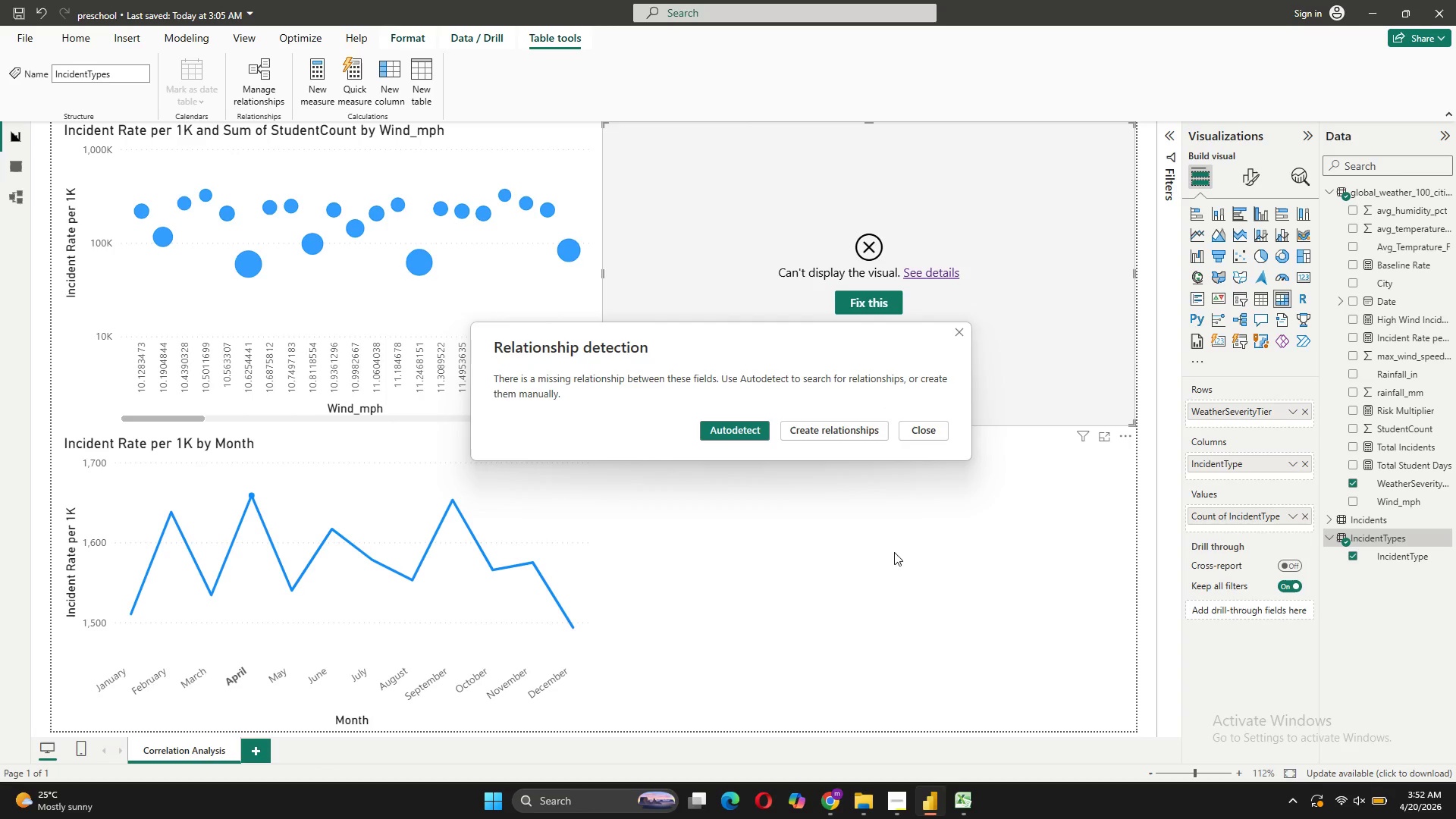 
scroll: coordinate [1399, 413], scroll_direction: up, amount: 1.0
 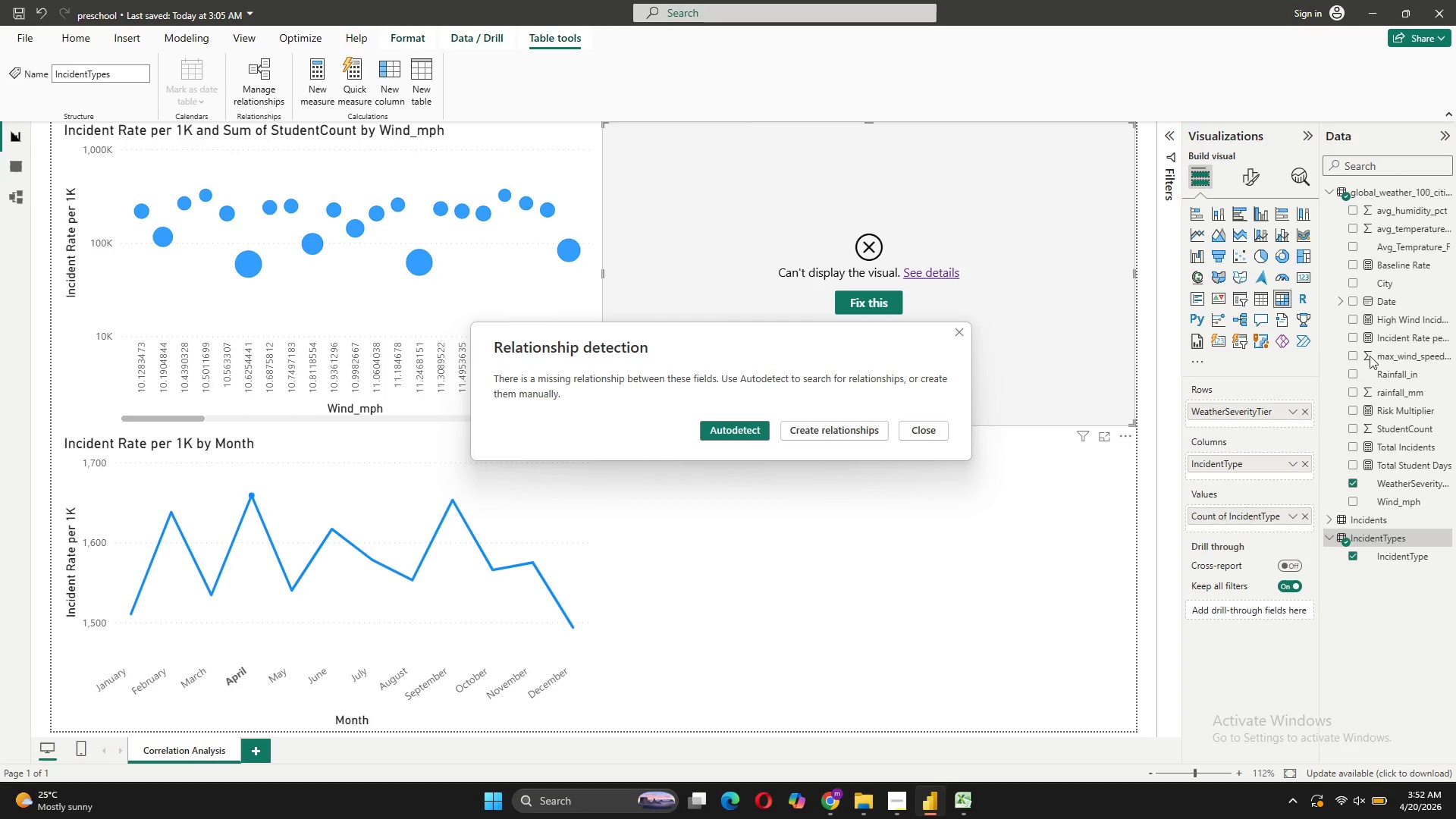 
left_click([733, 426])
 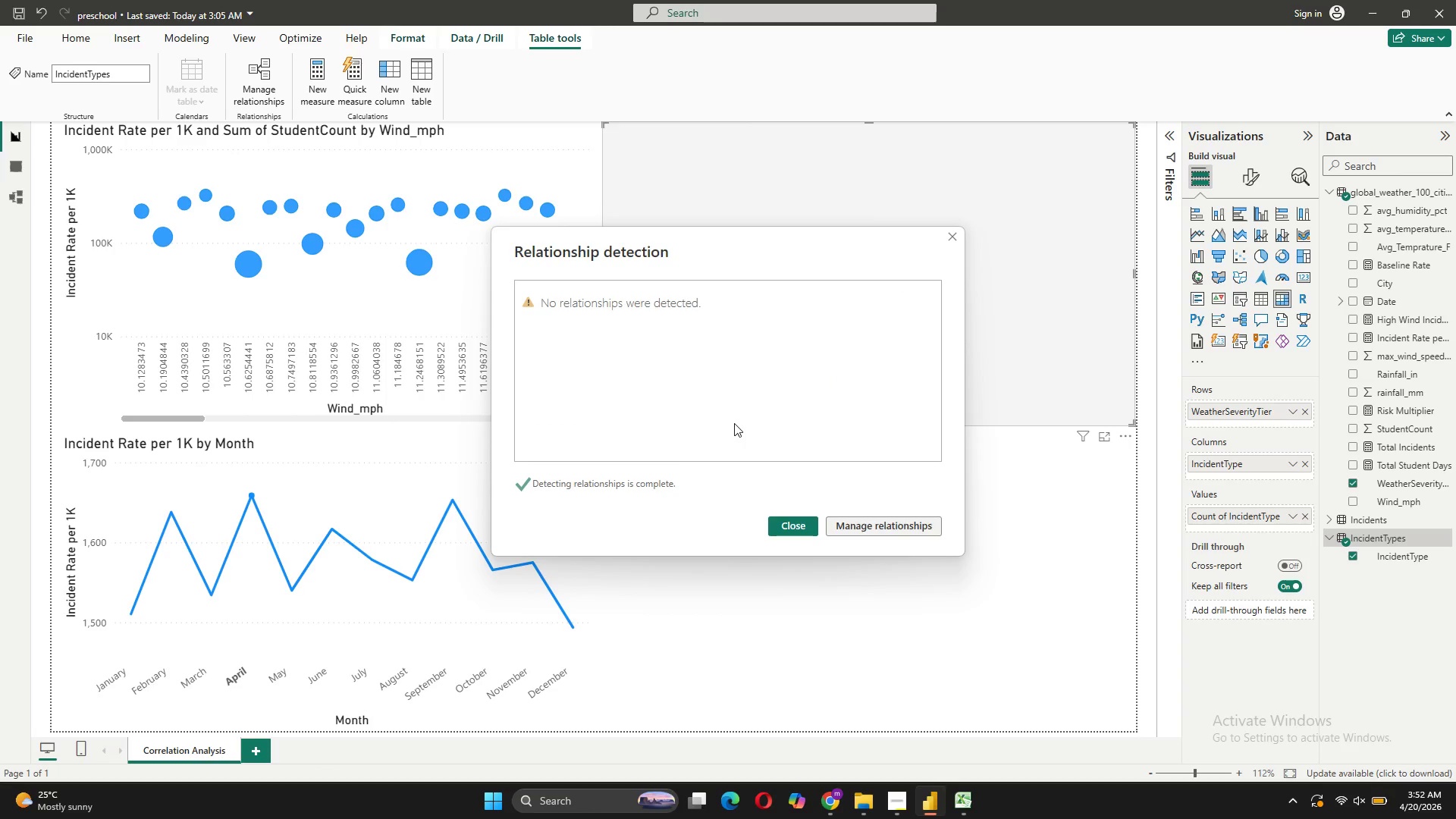 
left_click([805, 524])
 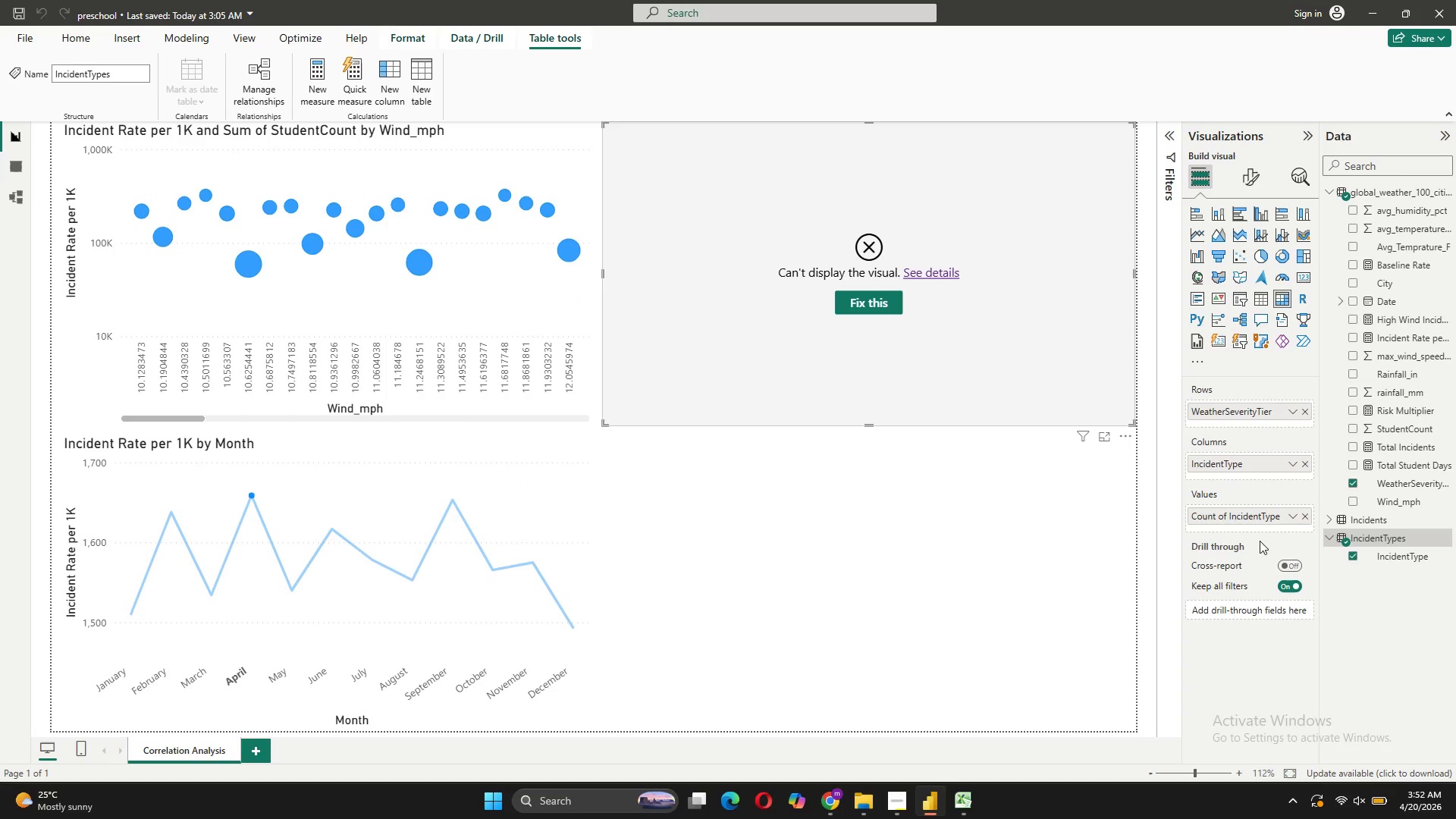 
wait(6.1)
 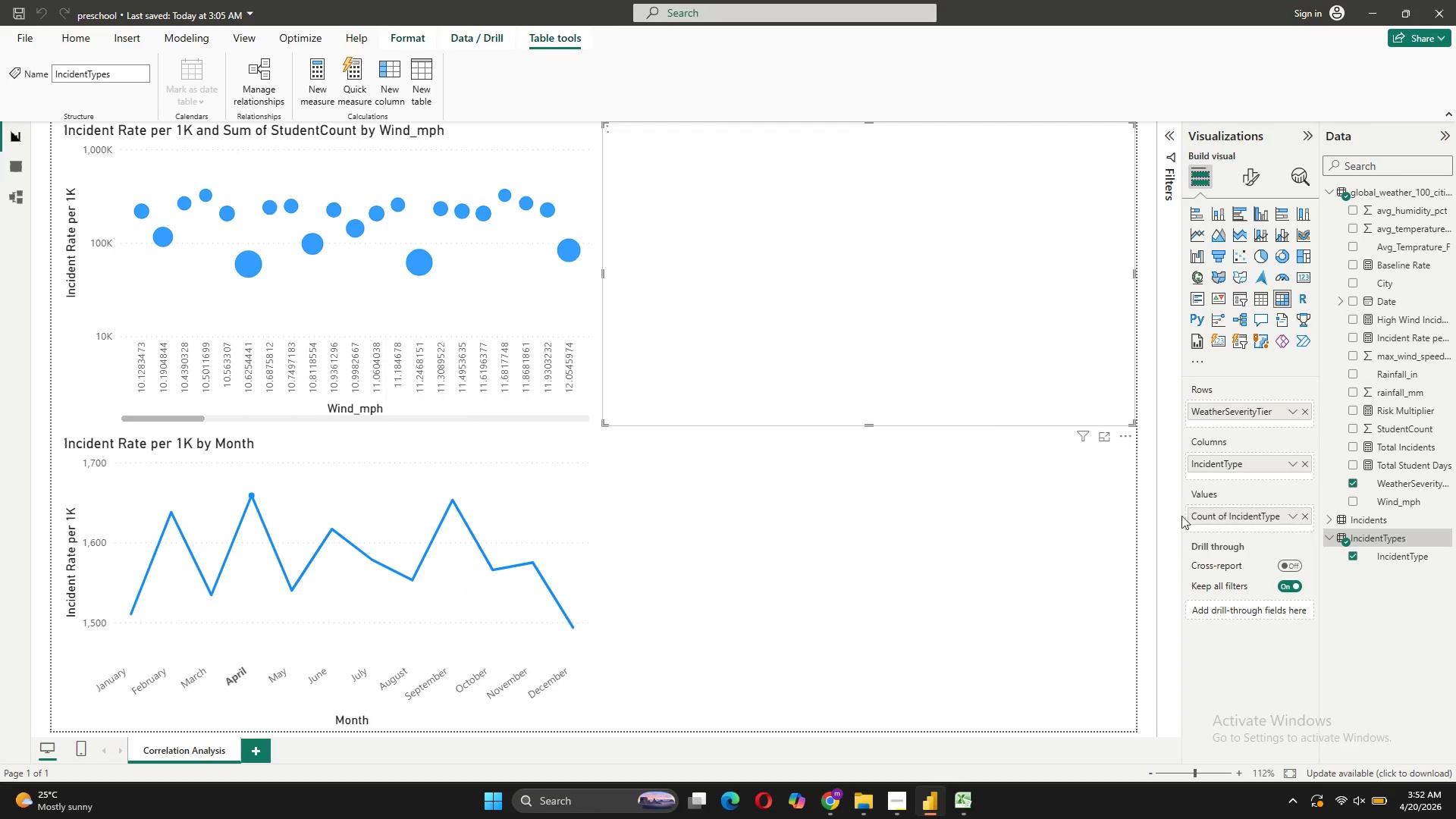 
mouse_move([1390, 393])
 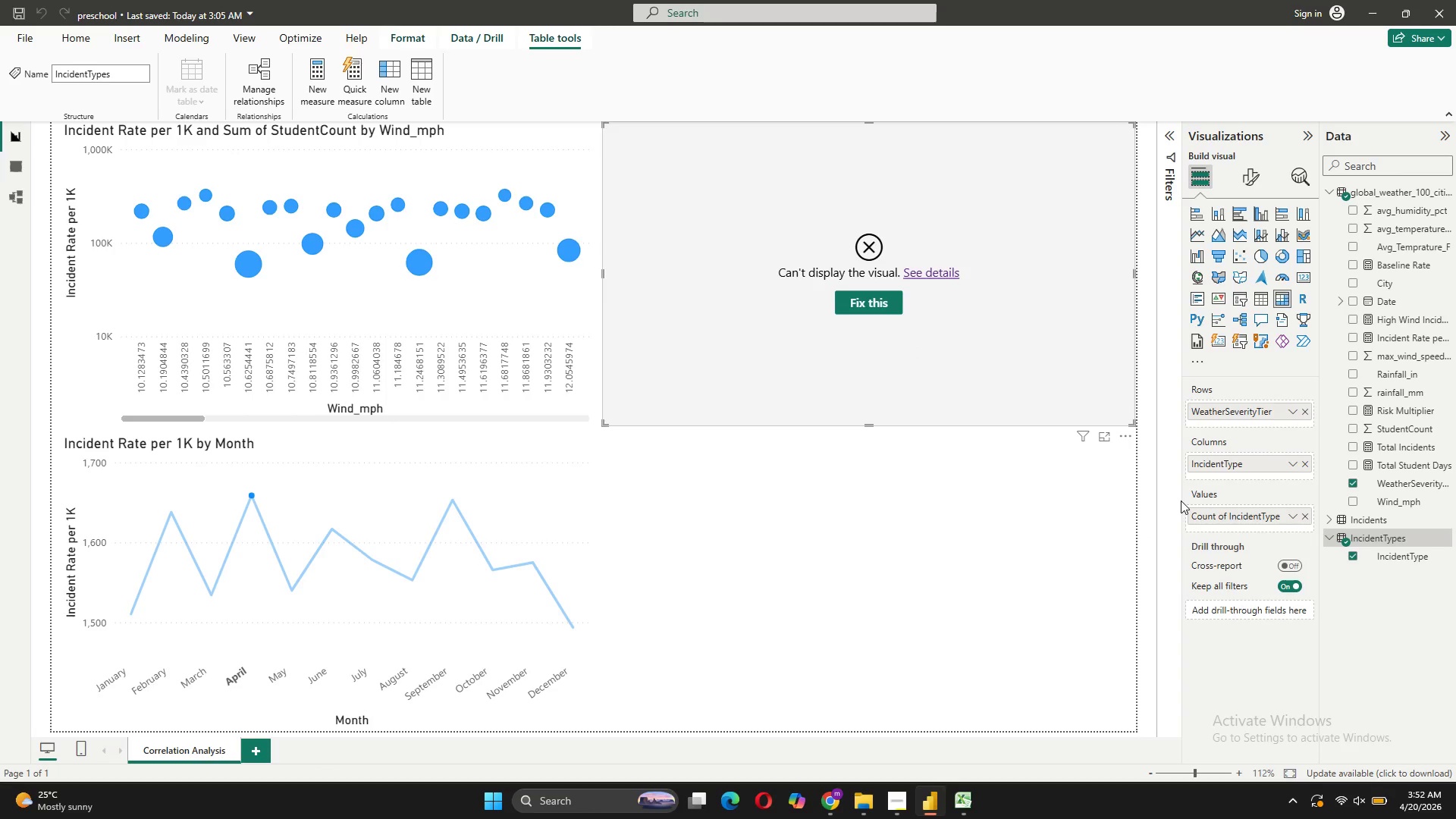 
wait(9.7)
 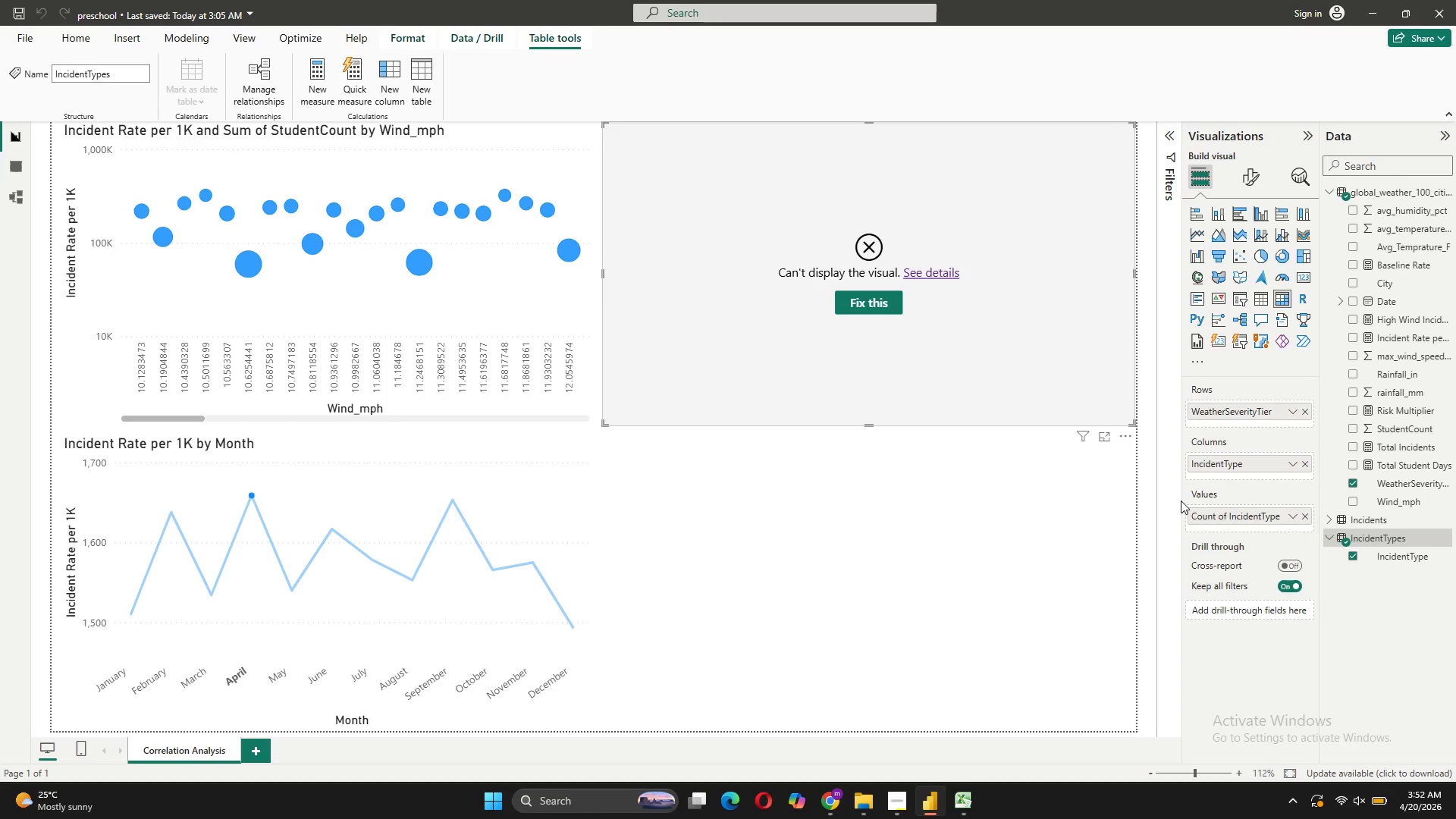 
left_click([16, 190])
 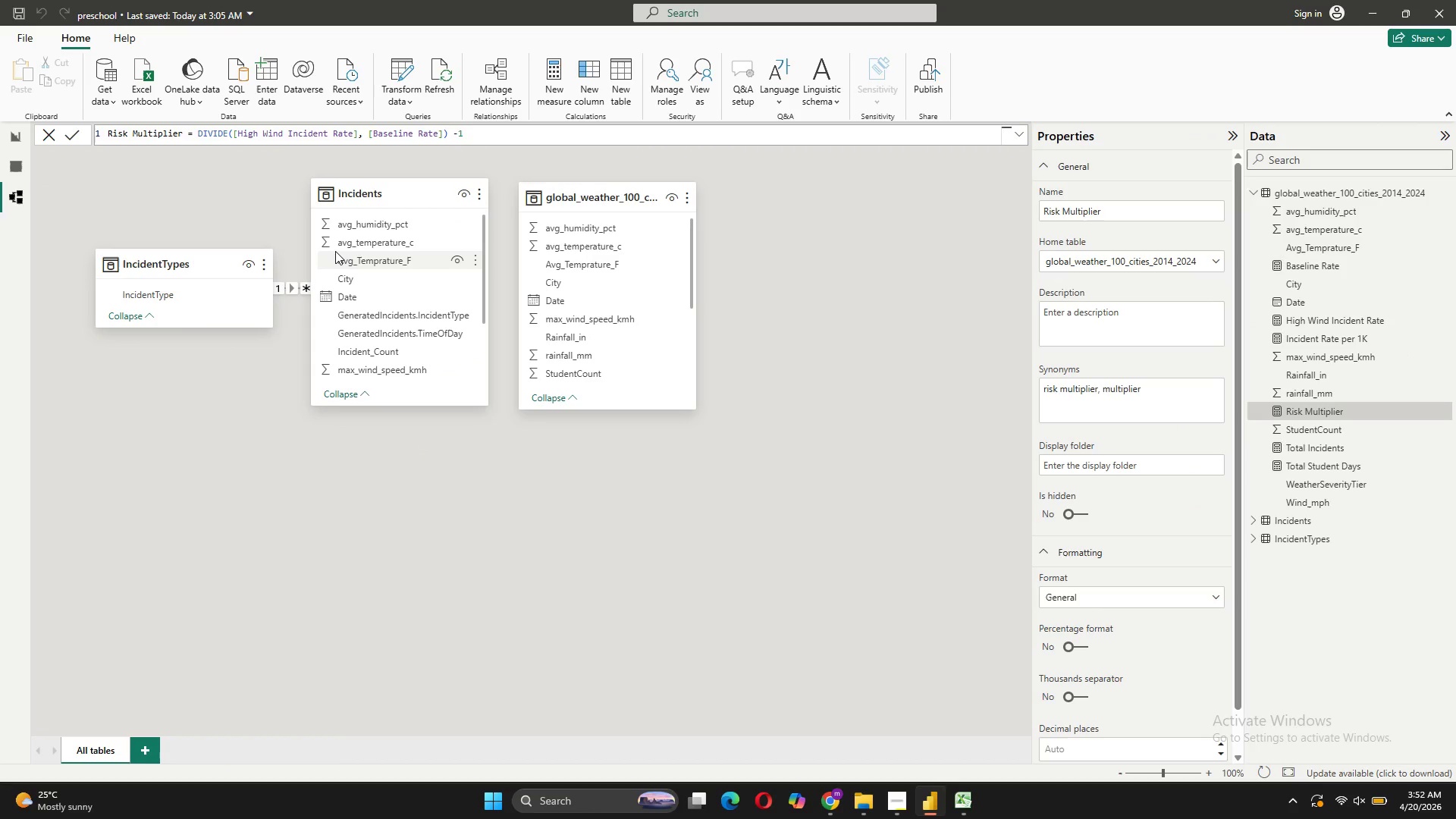 
wait(7.31)
 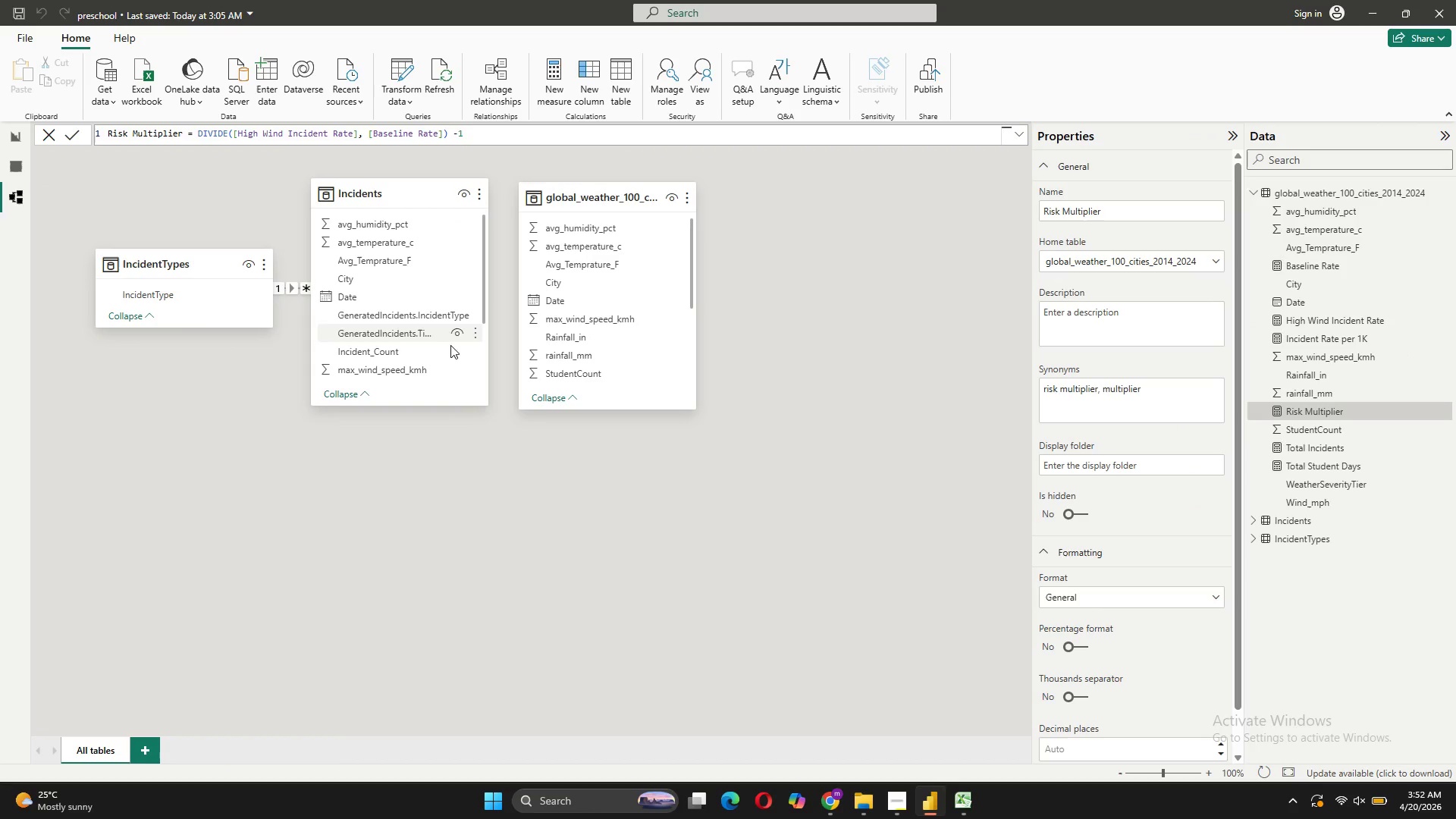 
scroll: coordinate [406, 307], scroll_direction: down, amount: 2.0
 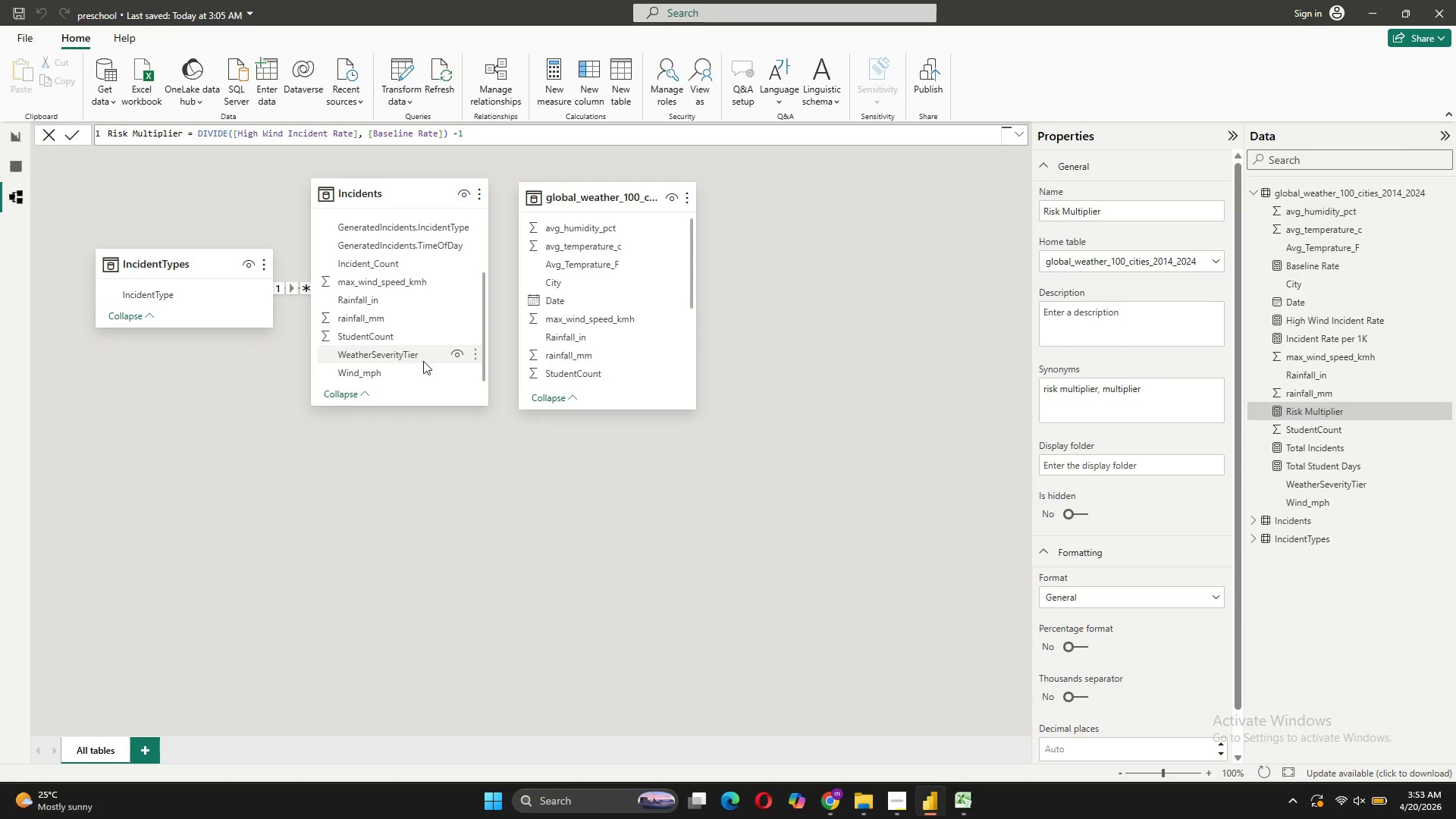 
wait(42.12)
 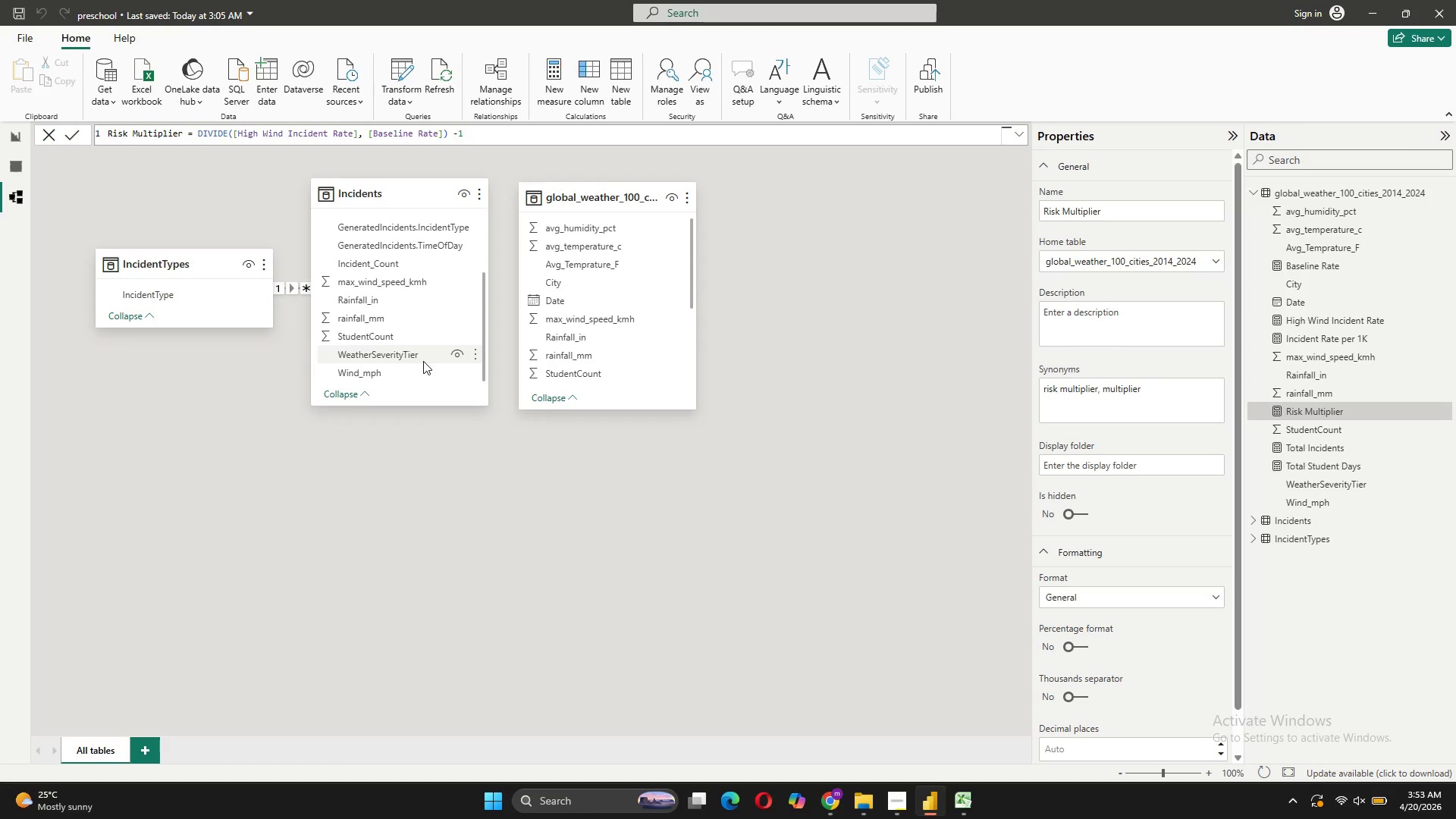 
left_click([19, 138])
 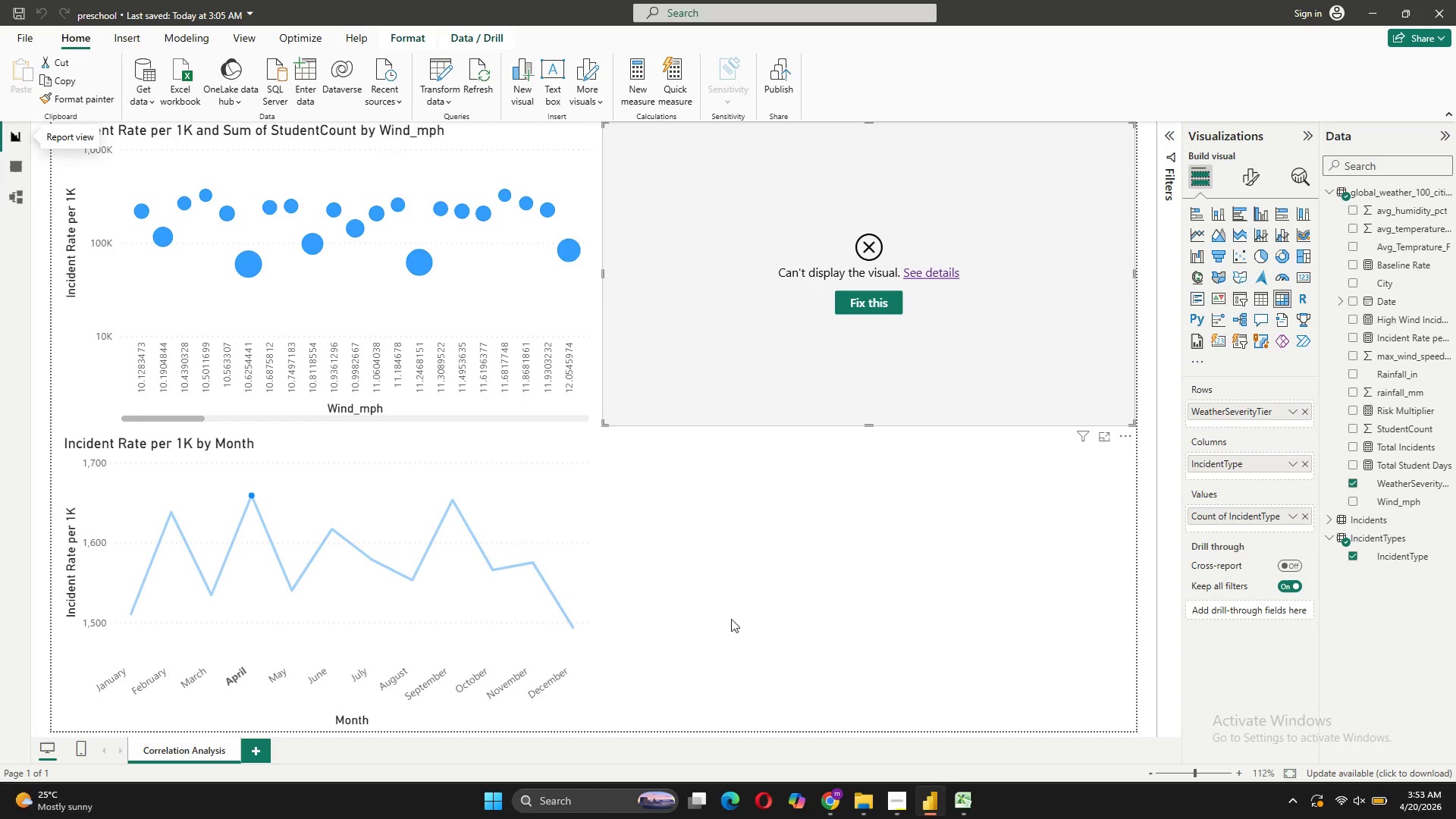 
left_click([936, 383])
 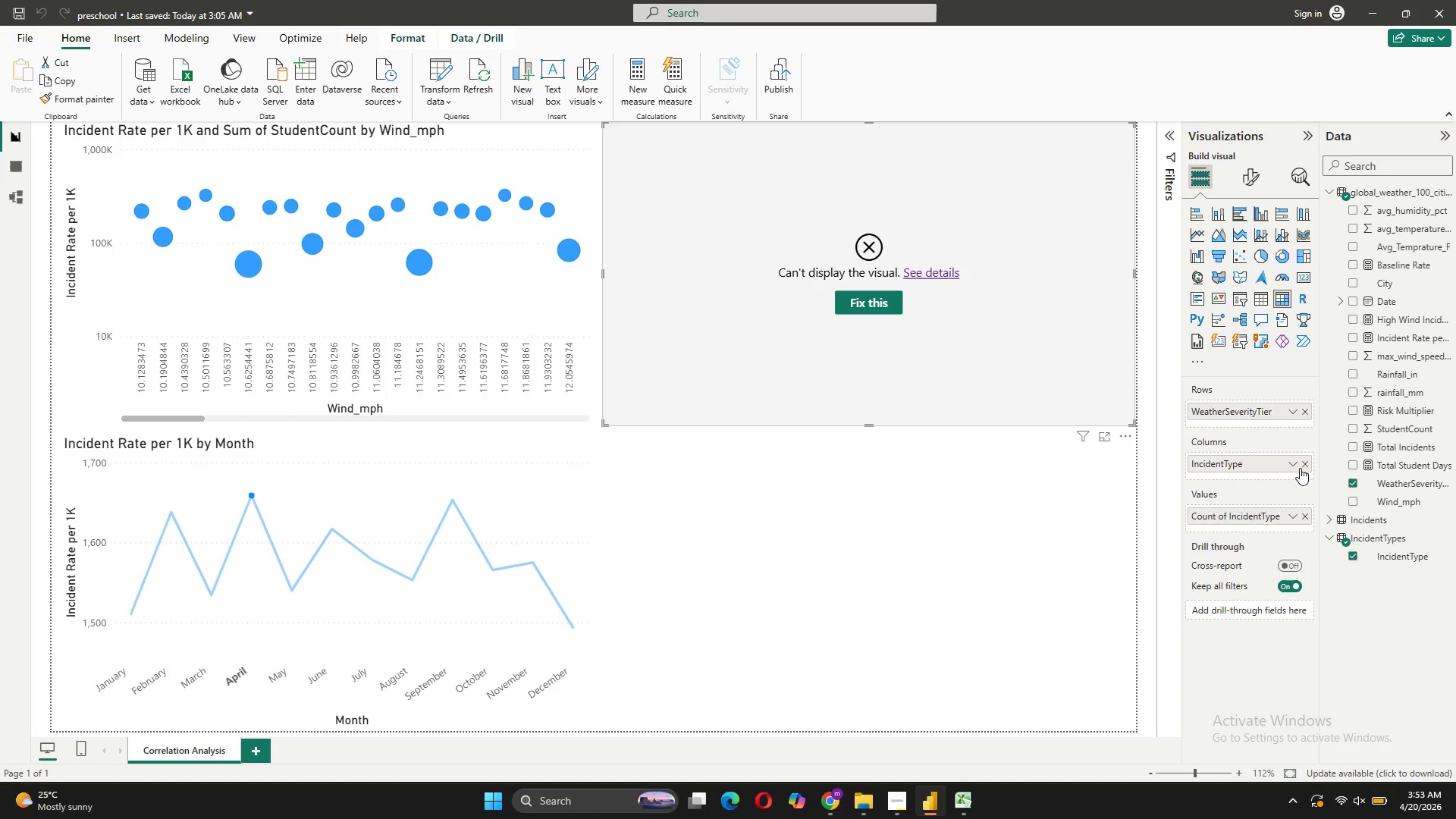 
left_click([1301, 465])
 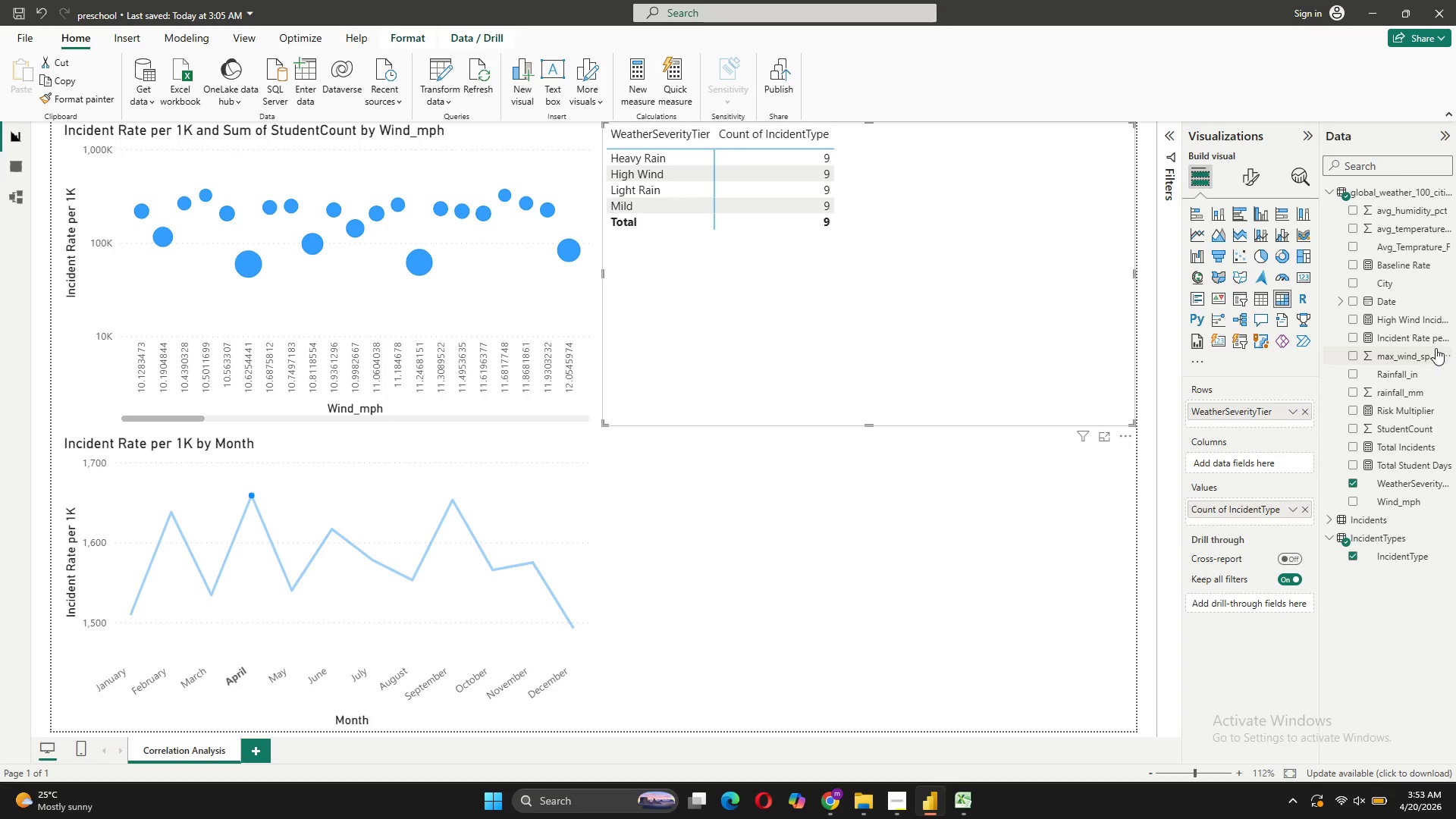 
wait(6.28)
 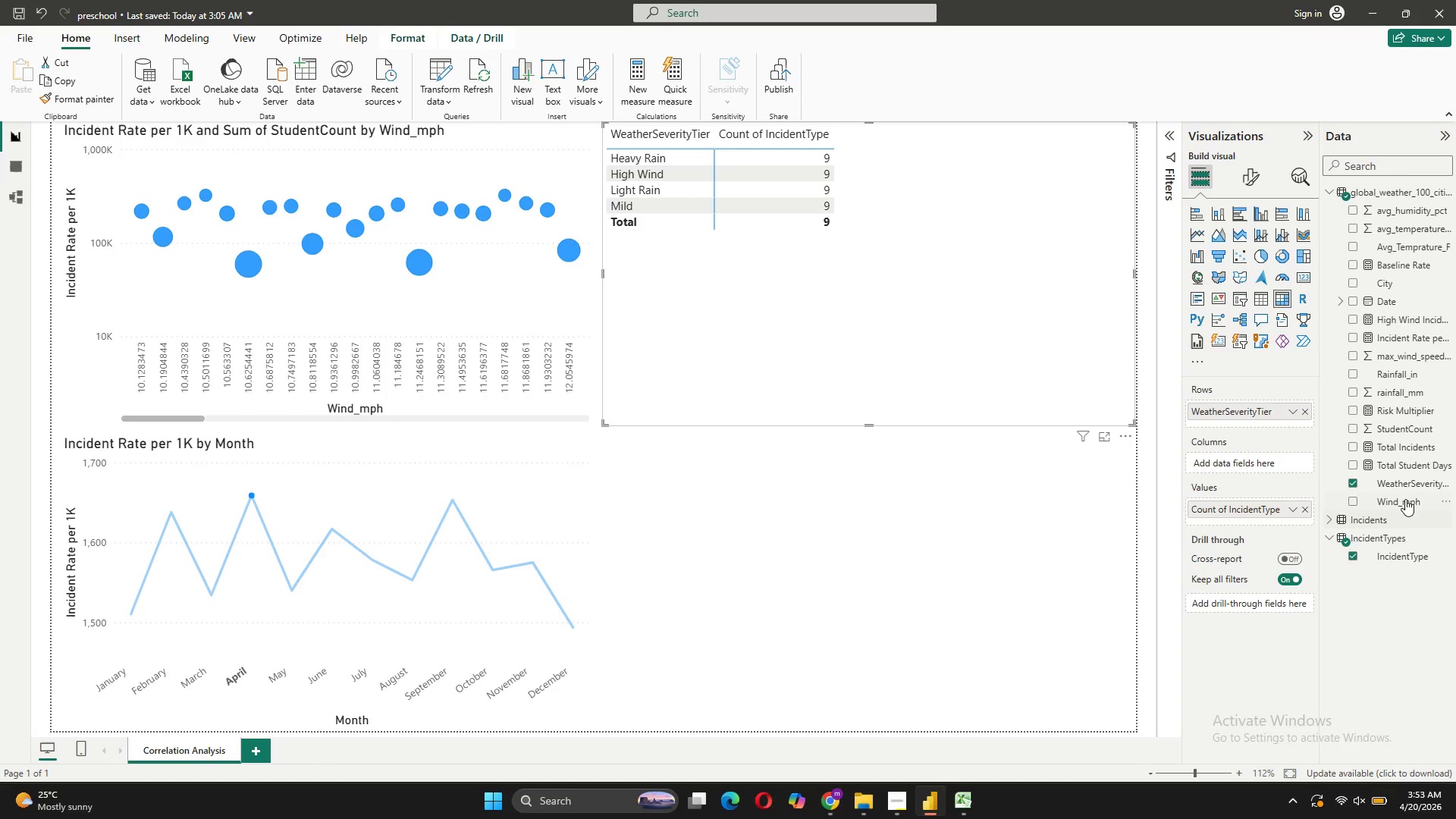 
left_click([1328, 519])
 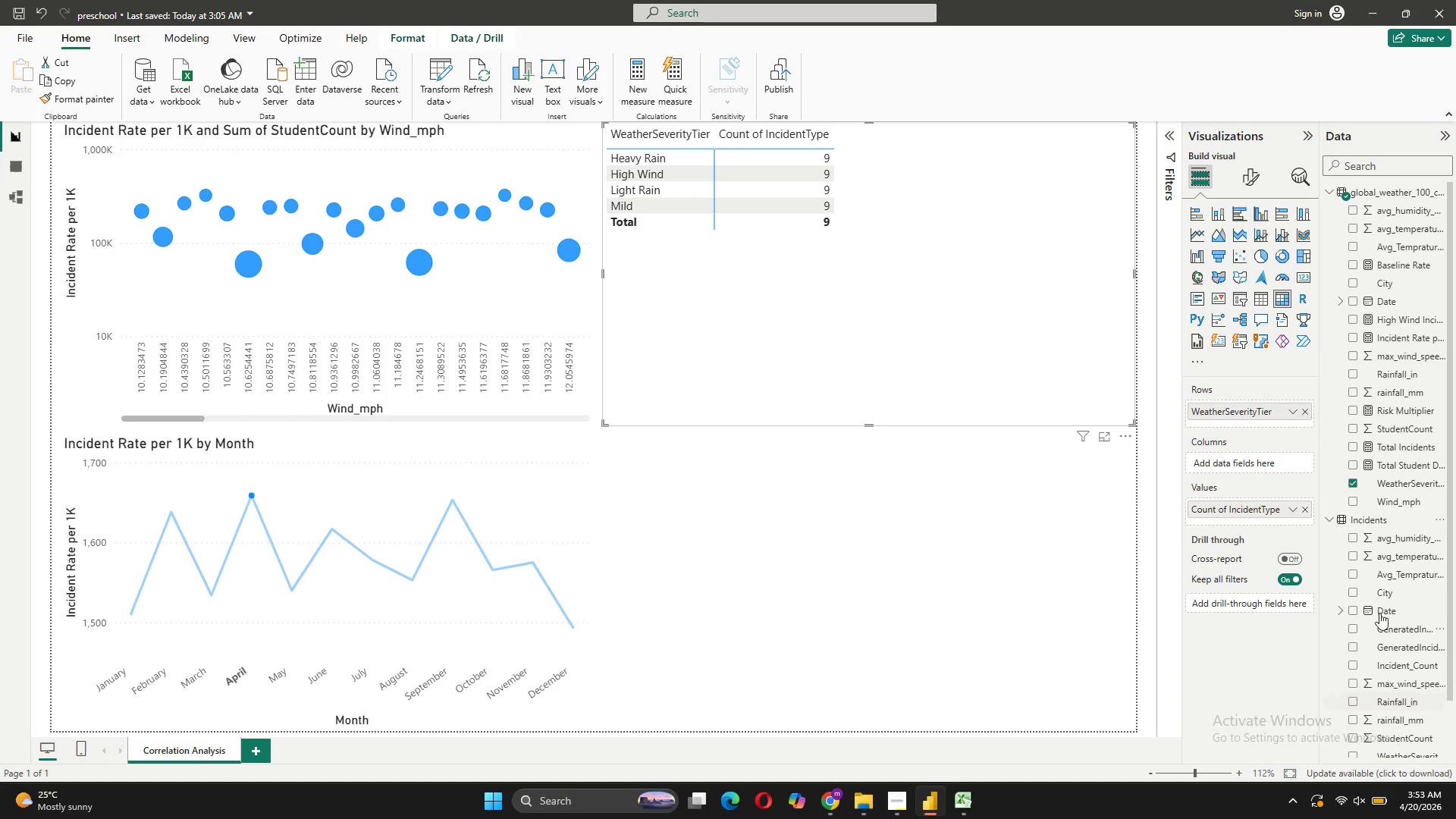 
scroll: coordinate [1379, 608], scroll_direction: down, amount: 2.0
 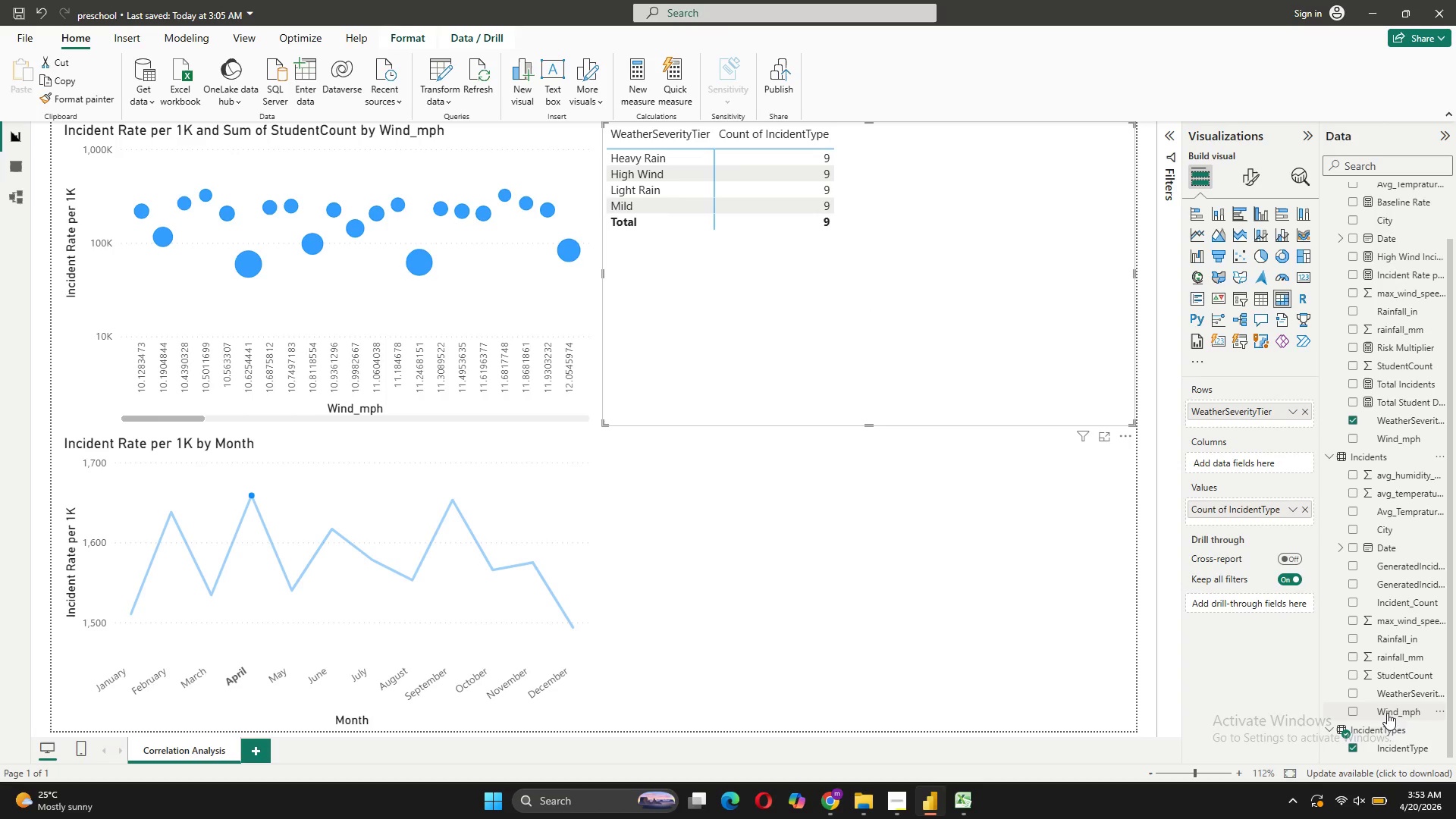 
left_click_drag(start_coordinate=[1399, 694], to_coordinate=[1260, 416])
 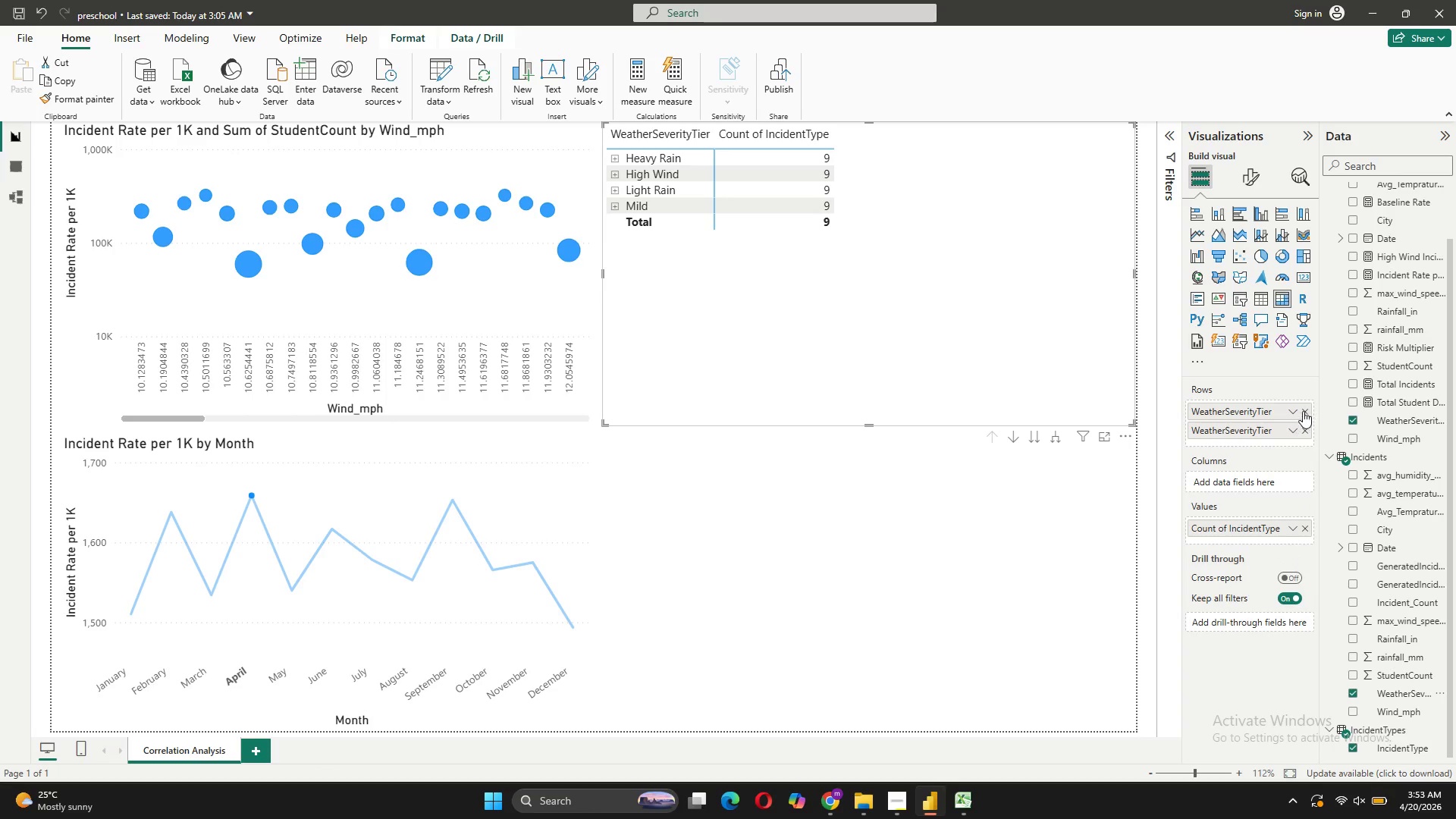 
left_click([1303, 410])
 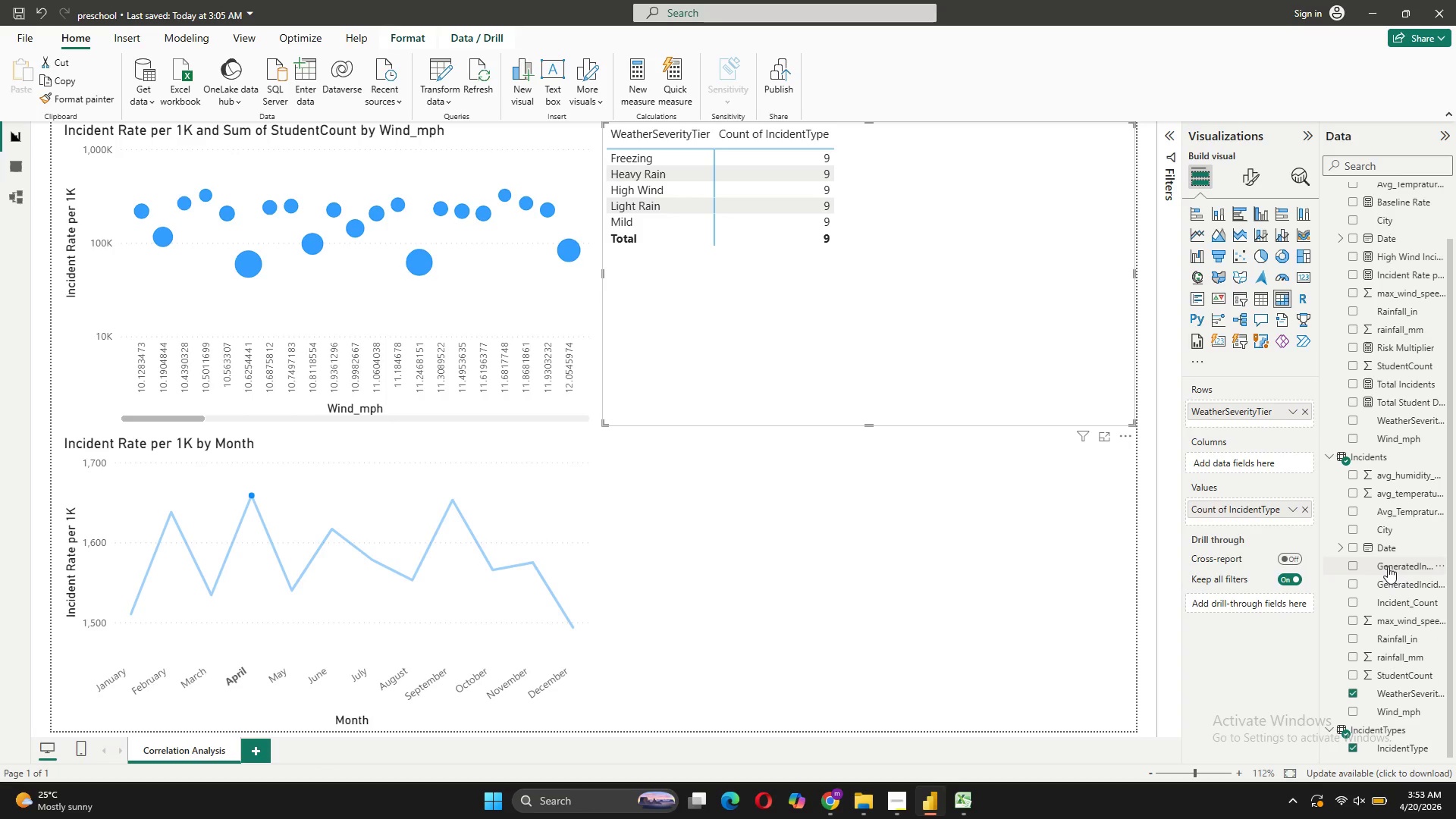 
wait(5.34)
 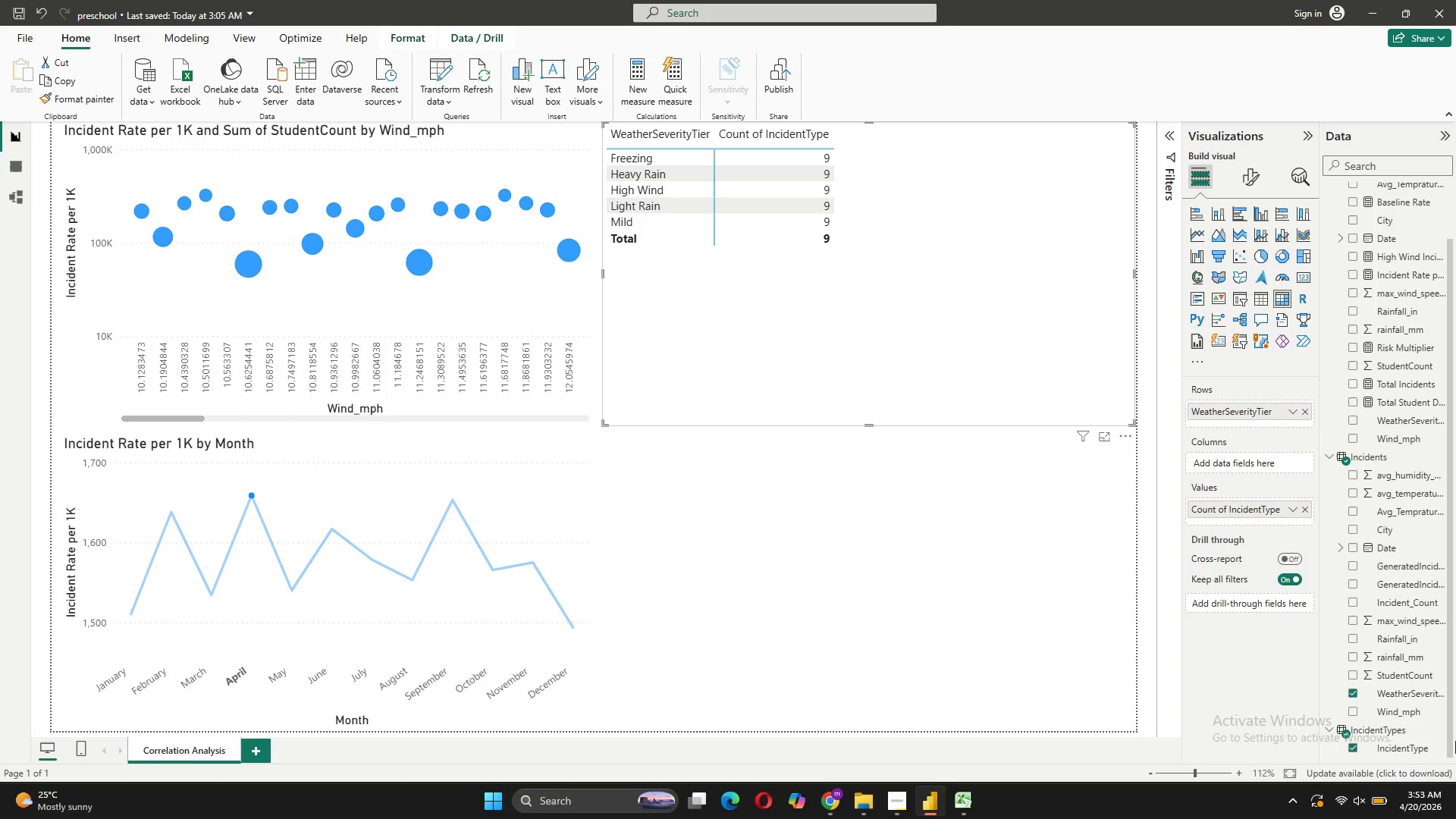 
left_click_drag(start_coordinate=[1388, 566], to_coordinate=[1254, 460])
 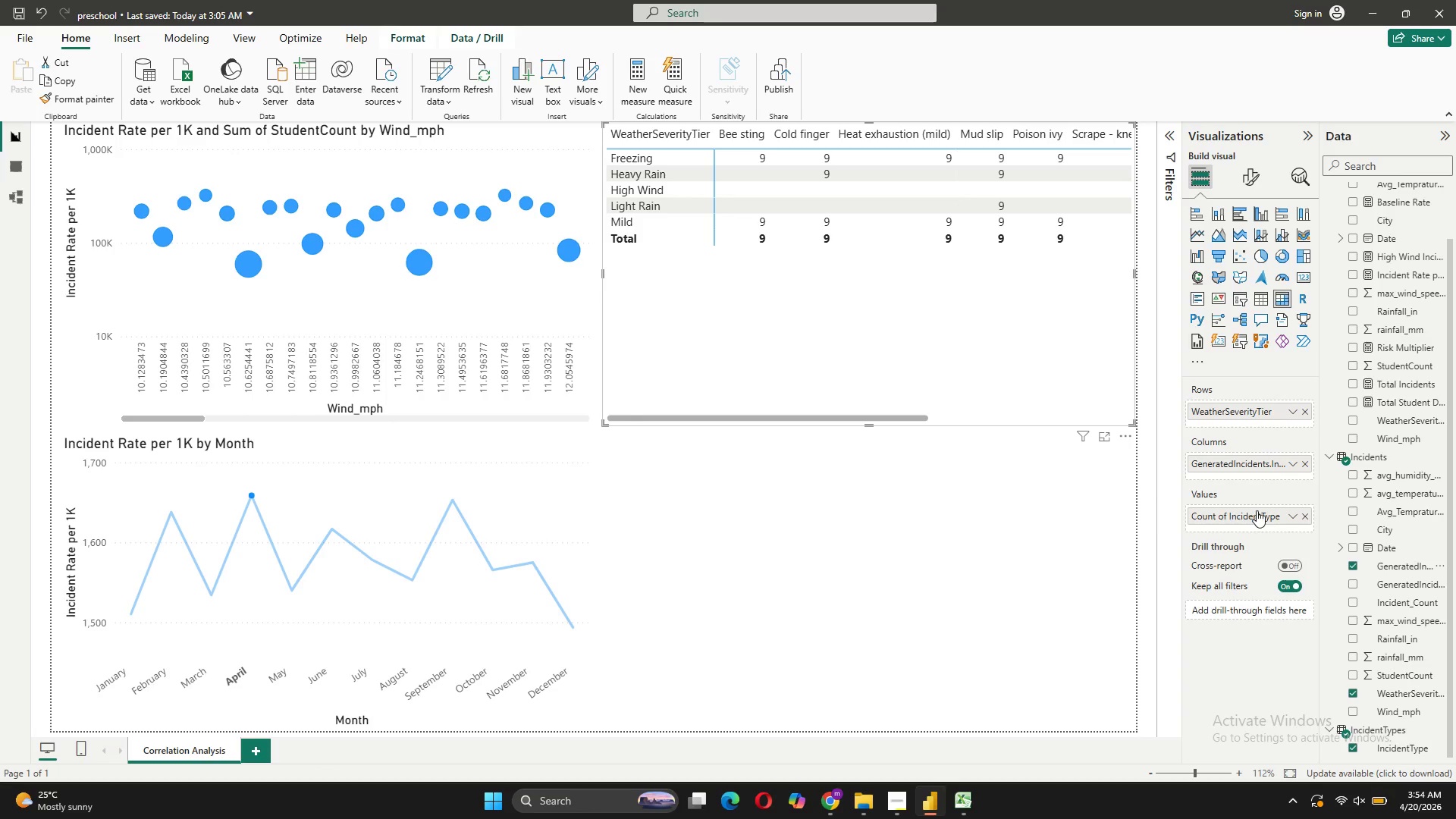 
wait(9.3)
 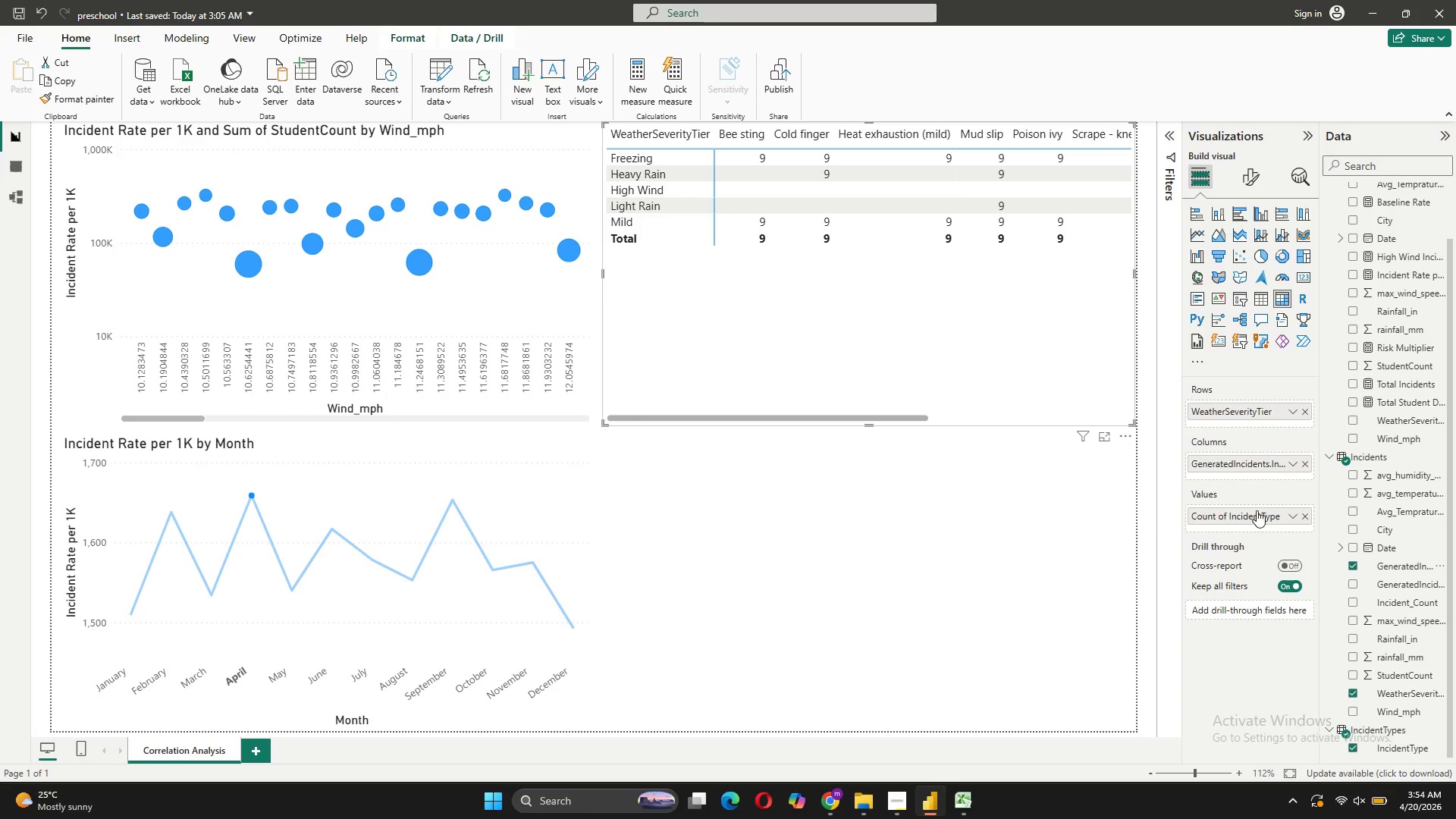 
left_click_drag(start_coordinate=[1407, 584], to_coordinate=[1250, 516])
 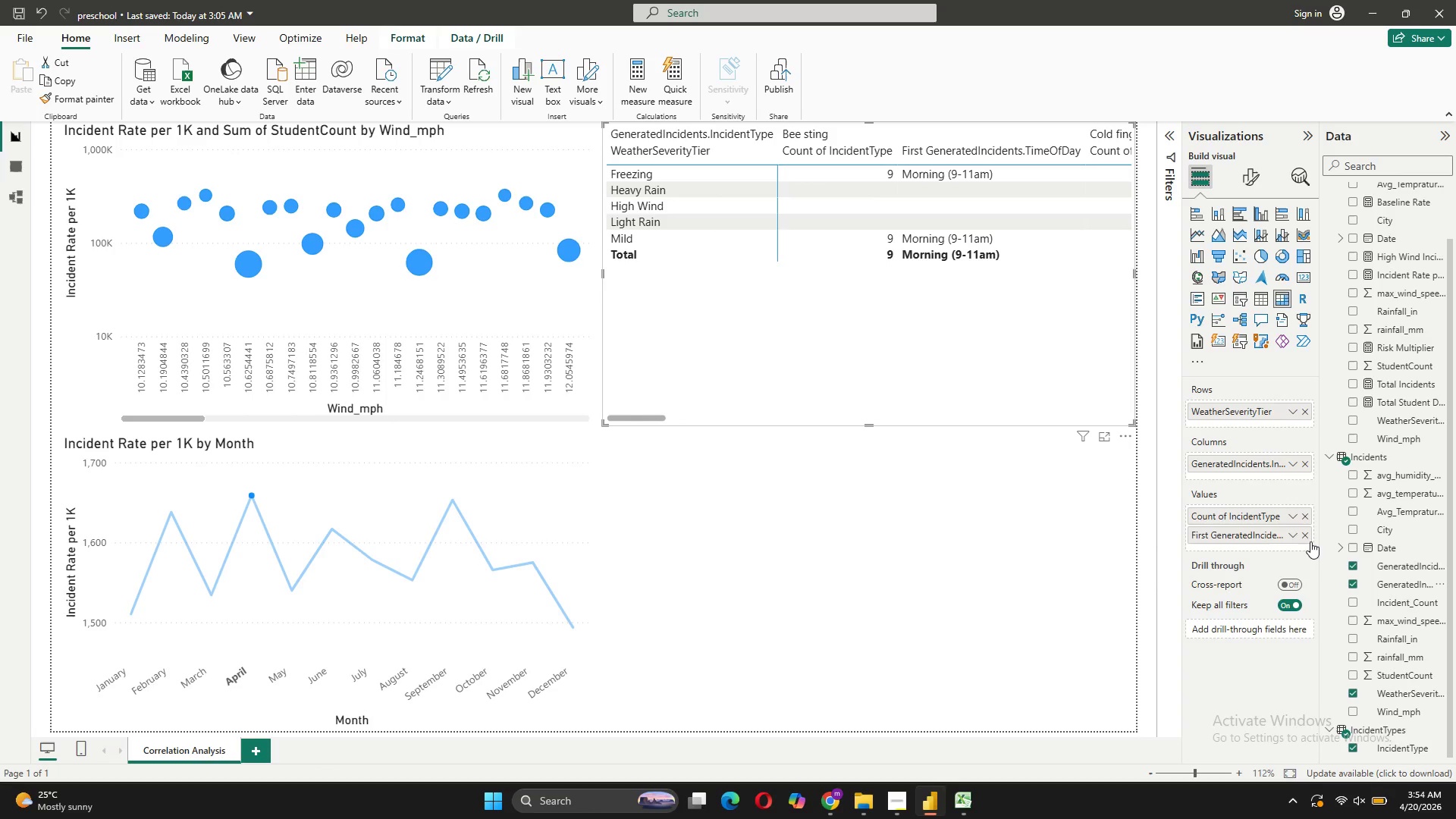 
left_click([1310, 534])
 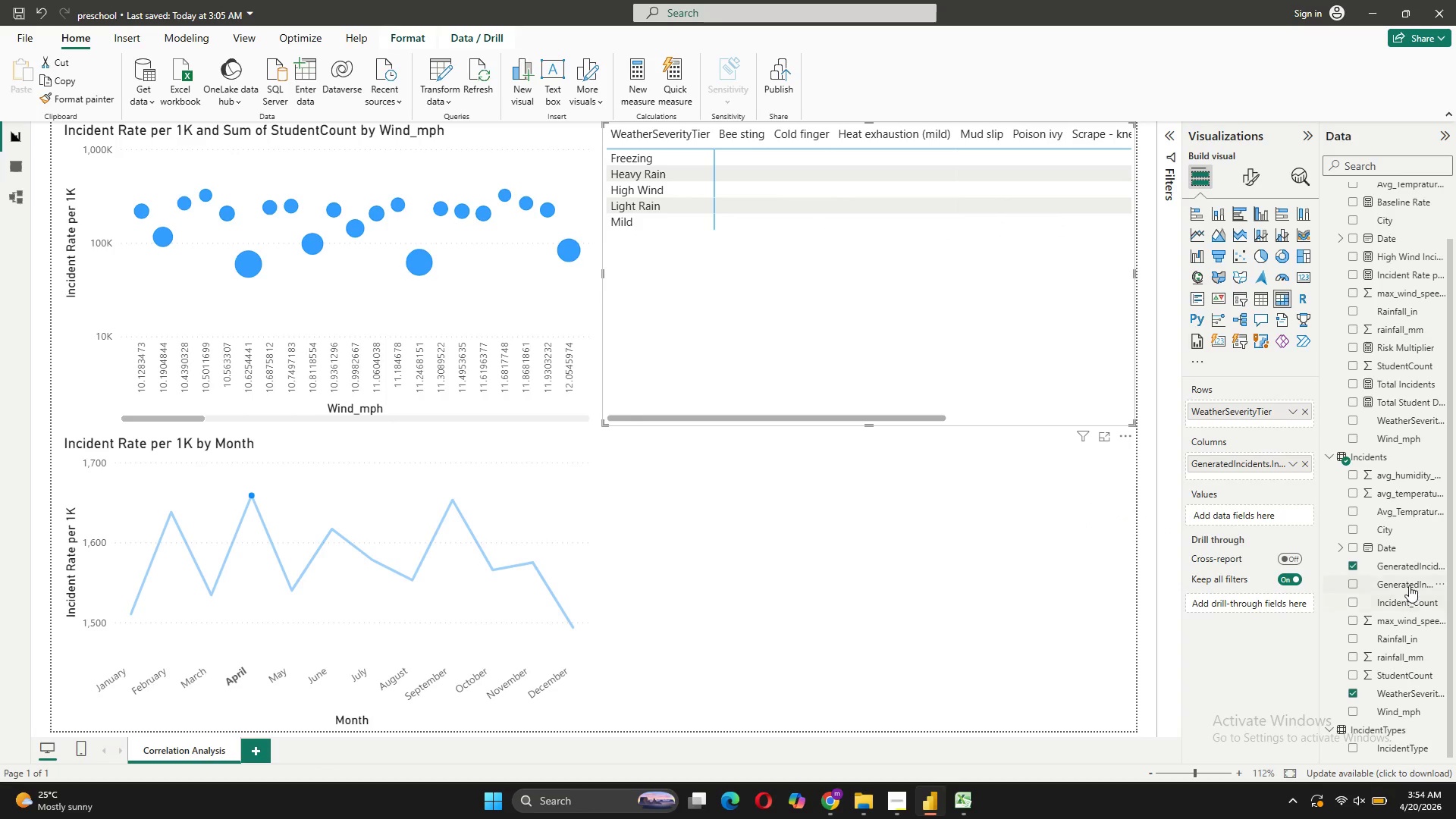 
left_click_drag(start_coordinate=[1410, 565], to_coordinate=[1276, 516])
 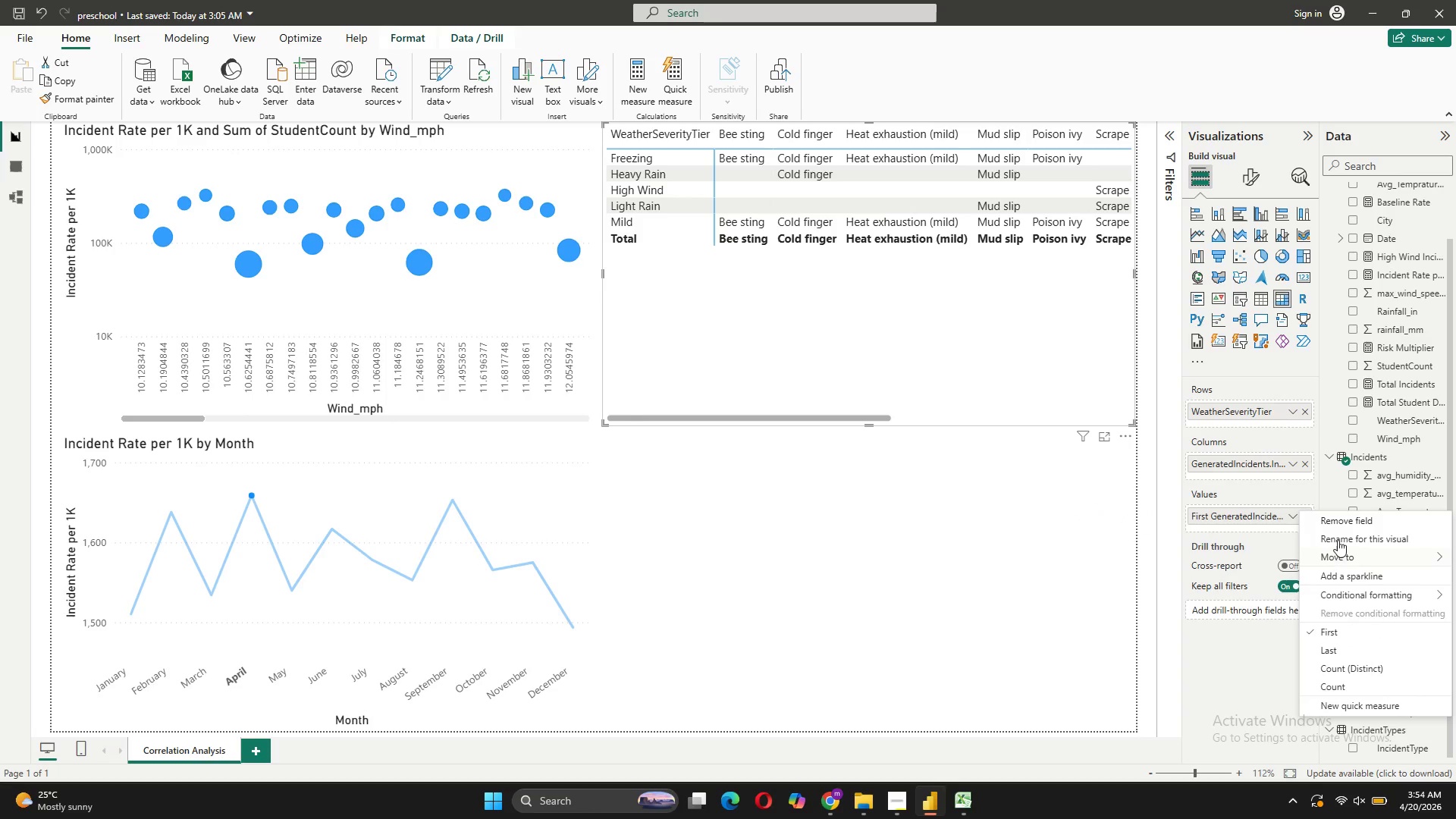 
wait(6.25)
 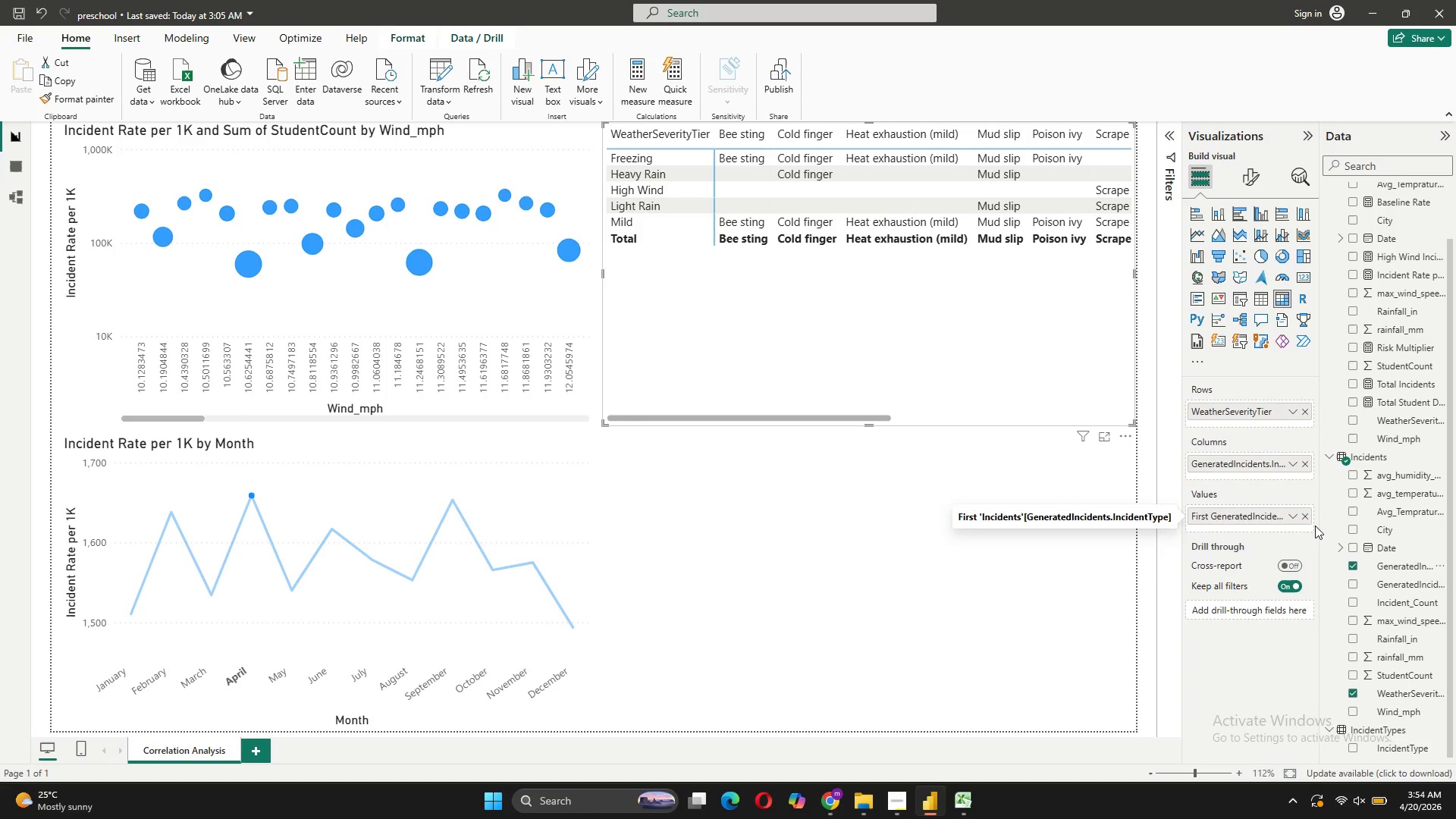 
left_click([1351, 687])
 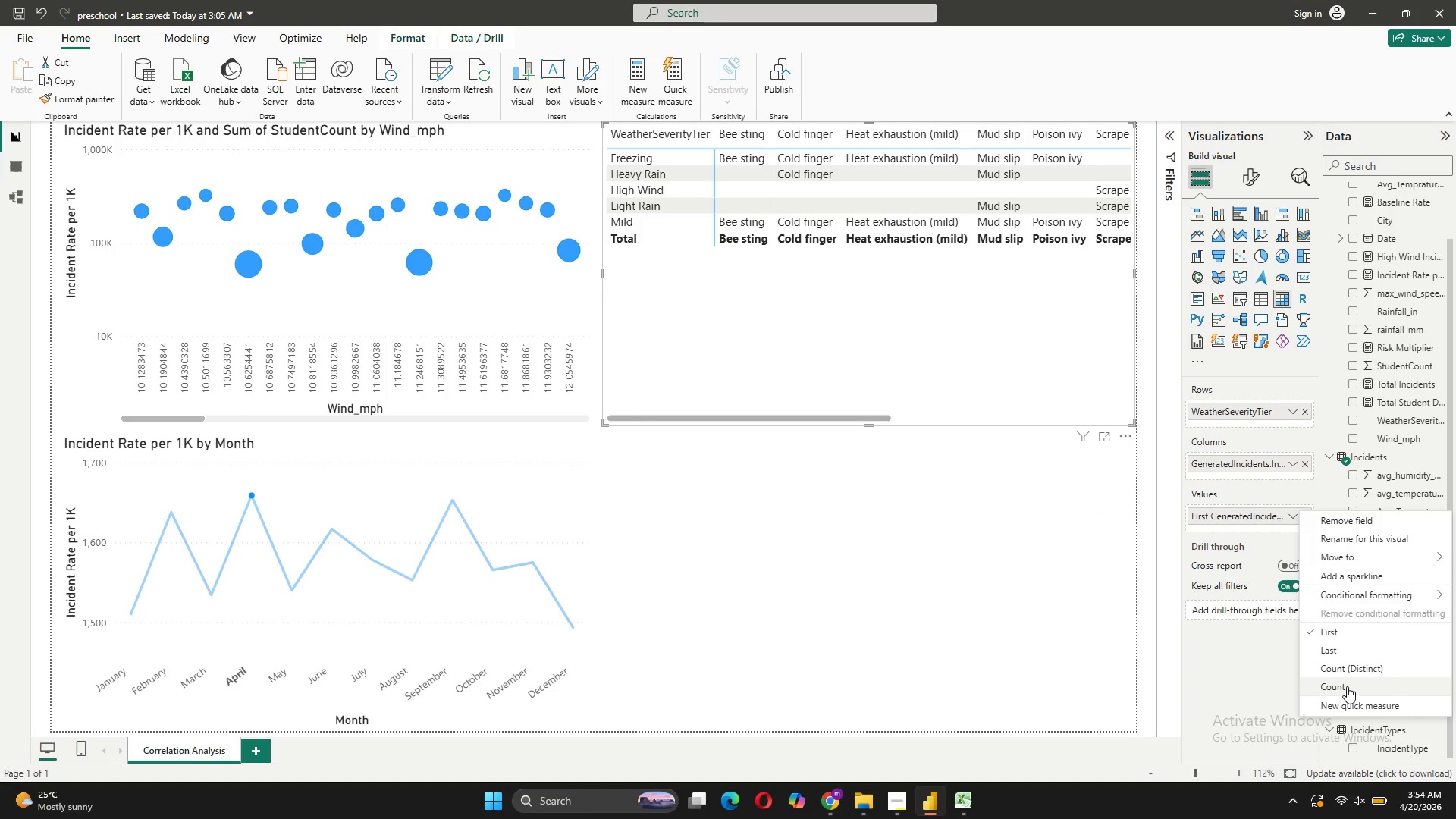 
mouse_move([1324, 665])
 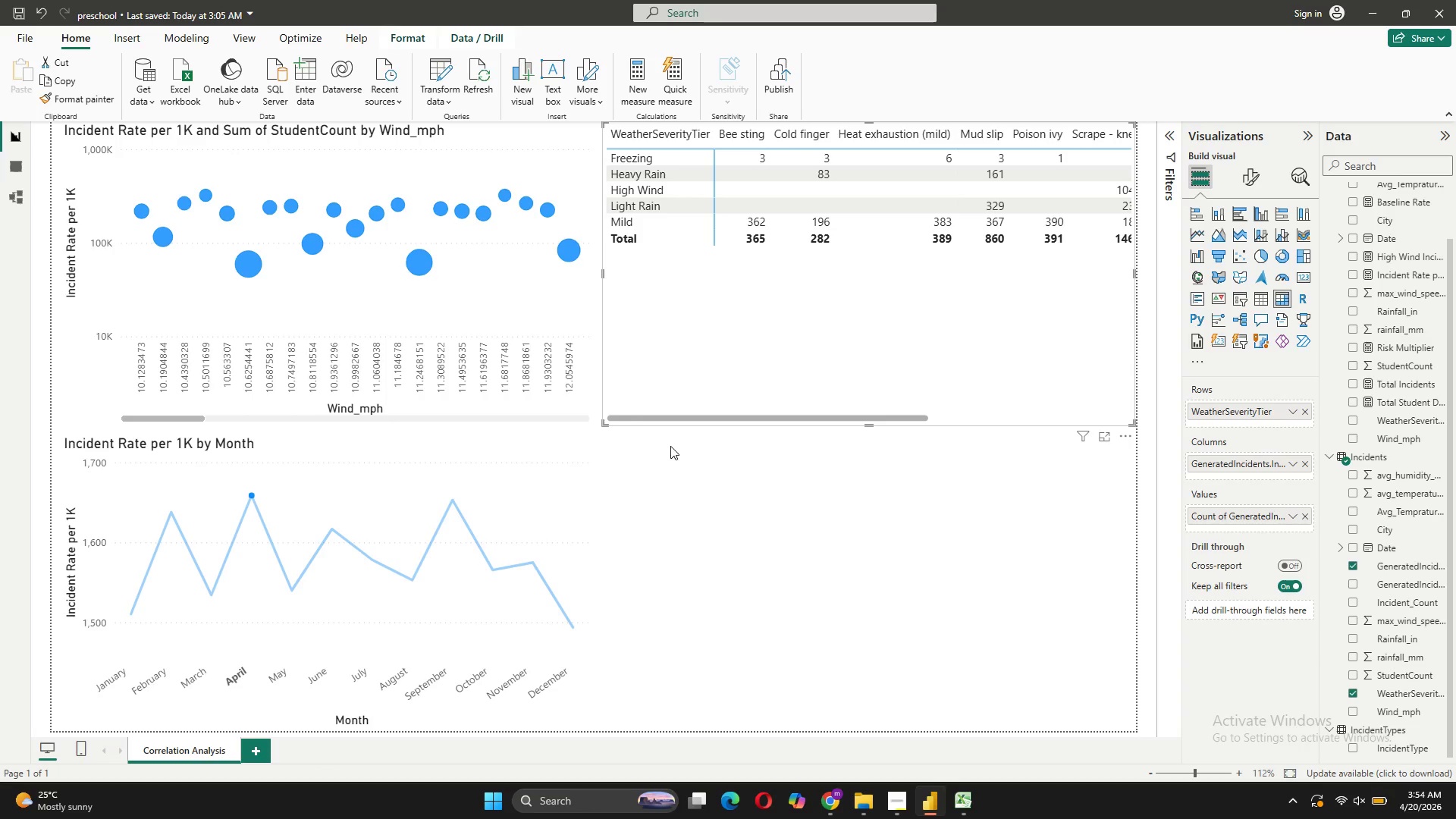 
wait(13.11)
 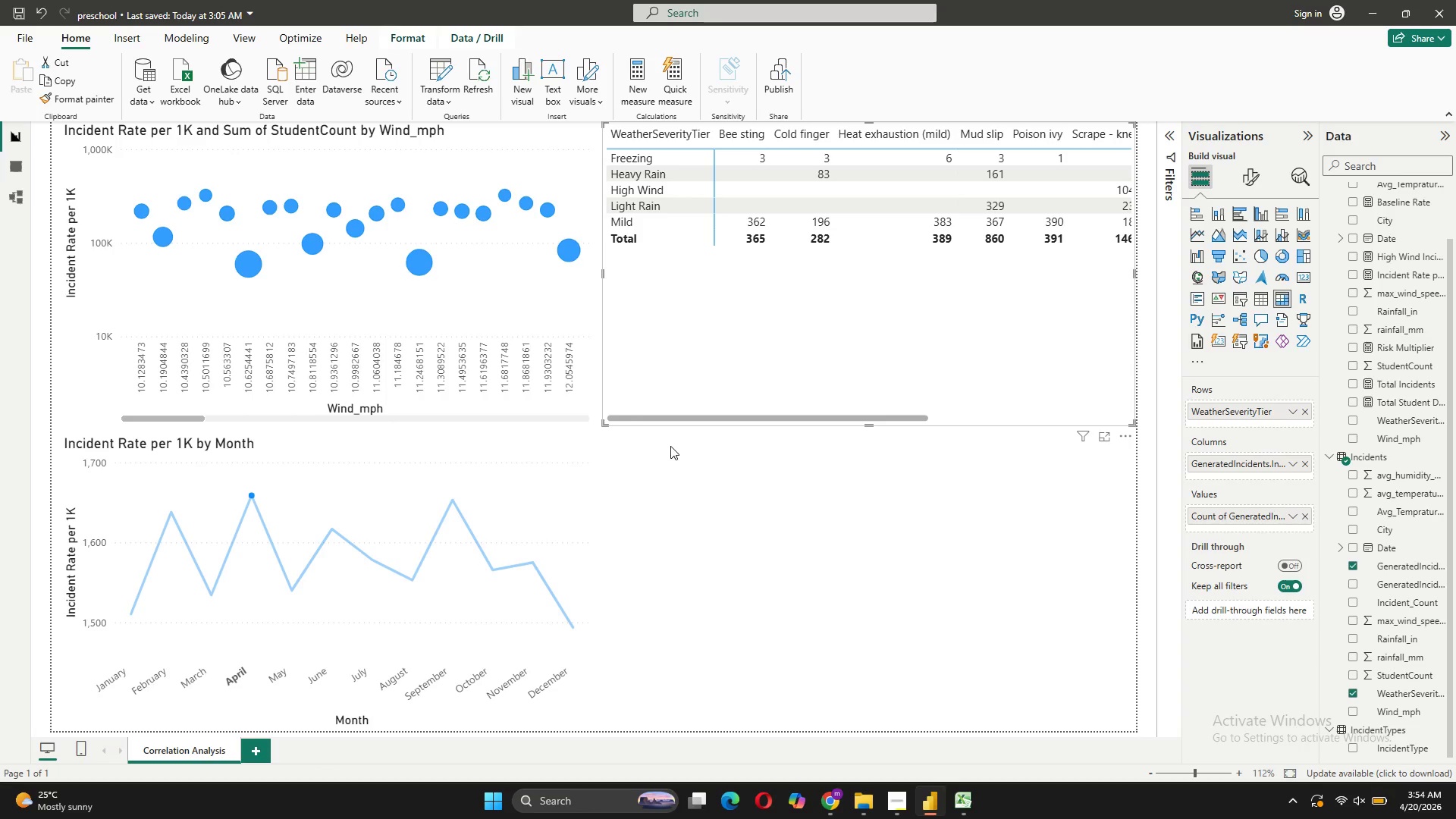 
left_click_drag(start_coordinate=[891, 414], to_coordinate=[823, 420])
 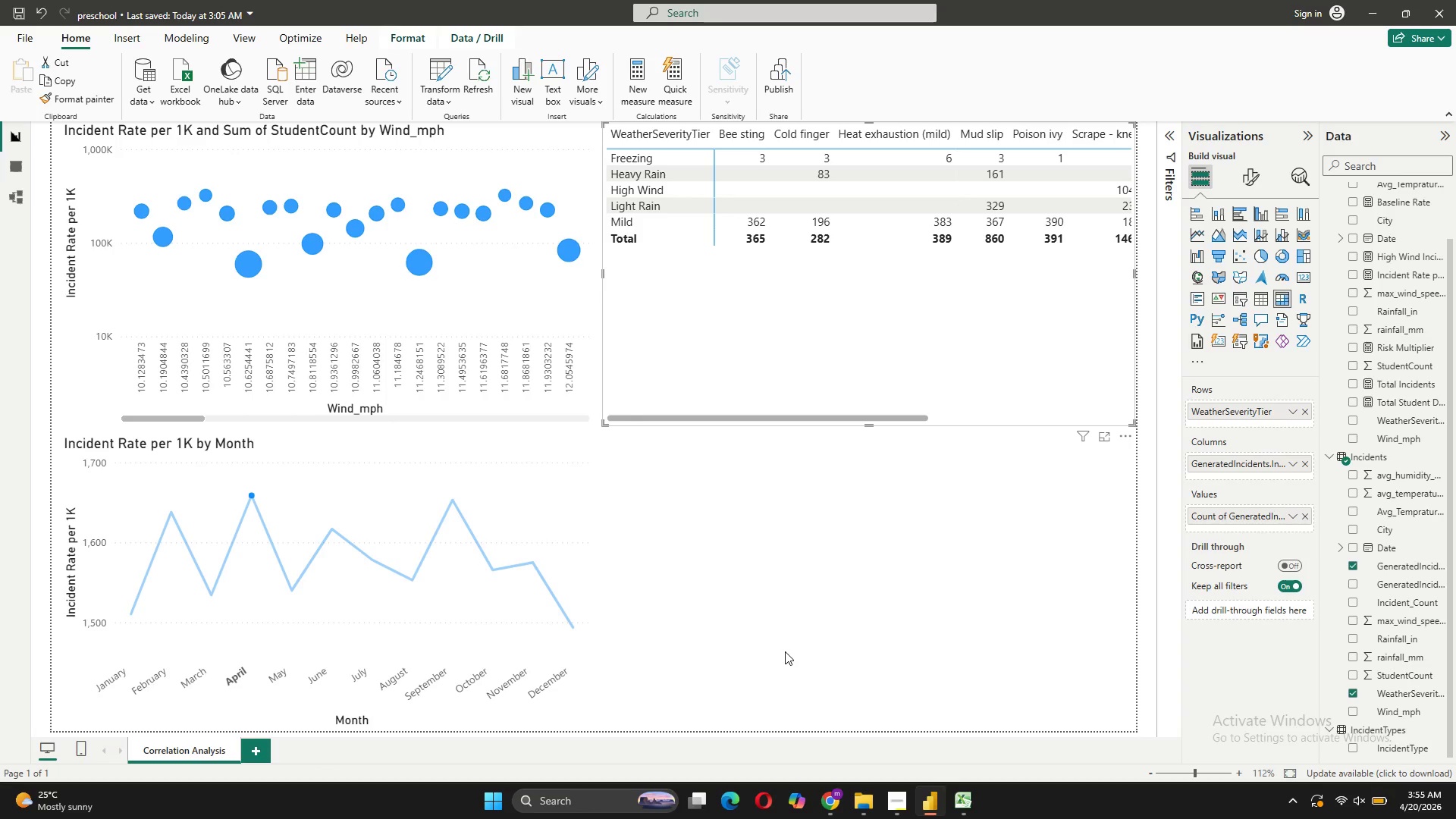 
wait(19.22)
 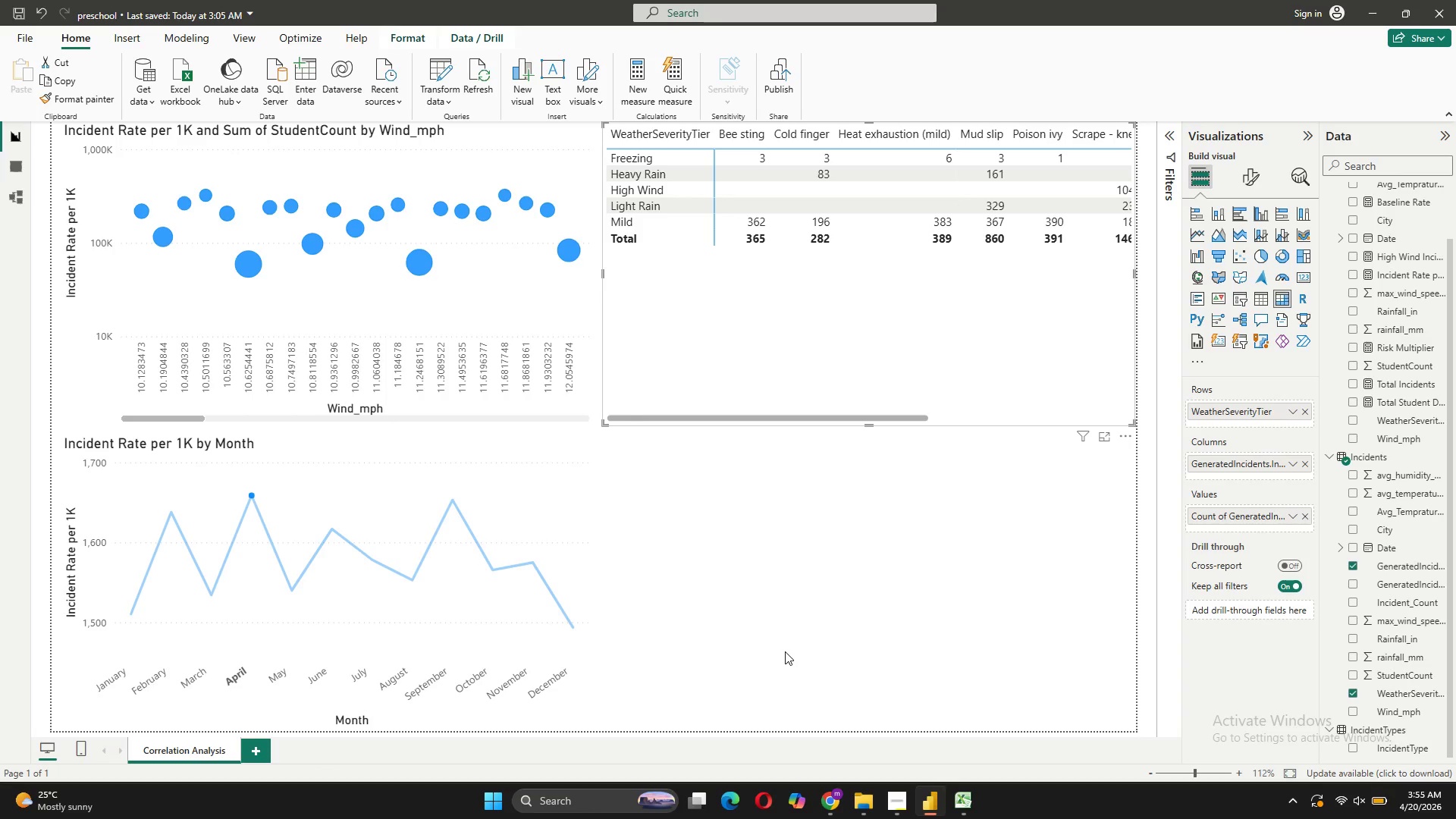 
left_click_drag(start_coordinate=[705, 379], to_coordinate=[742, 682])
 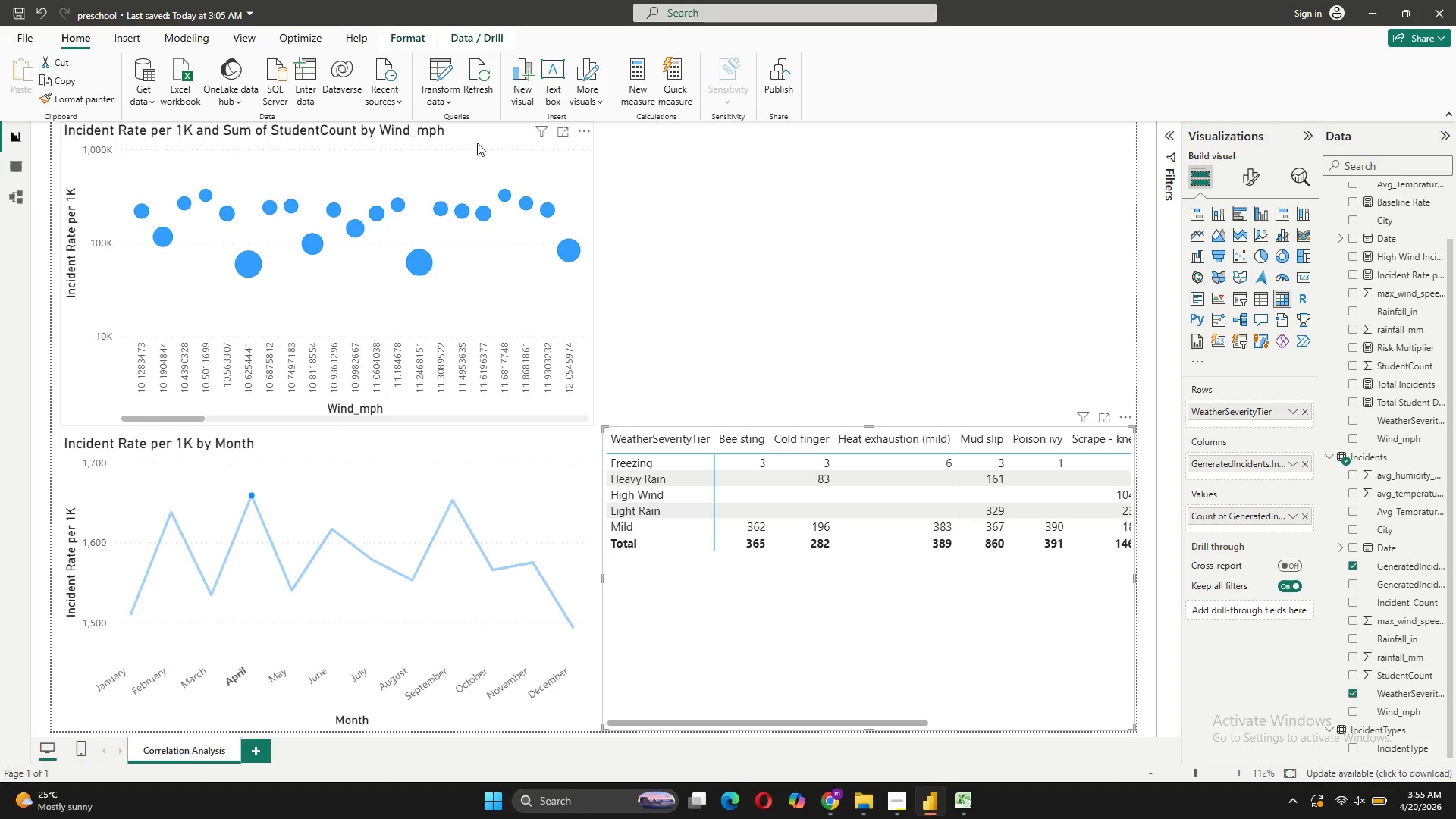 
left_click_drag(start_coordinate=[476, 134], to_coordinate=[1054, 115])
 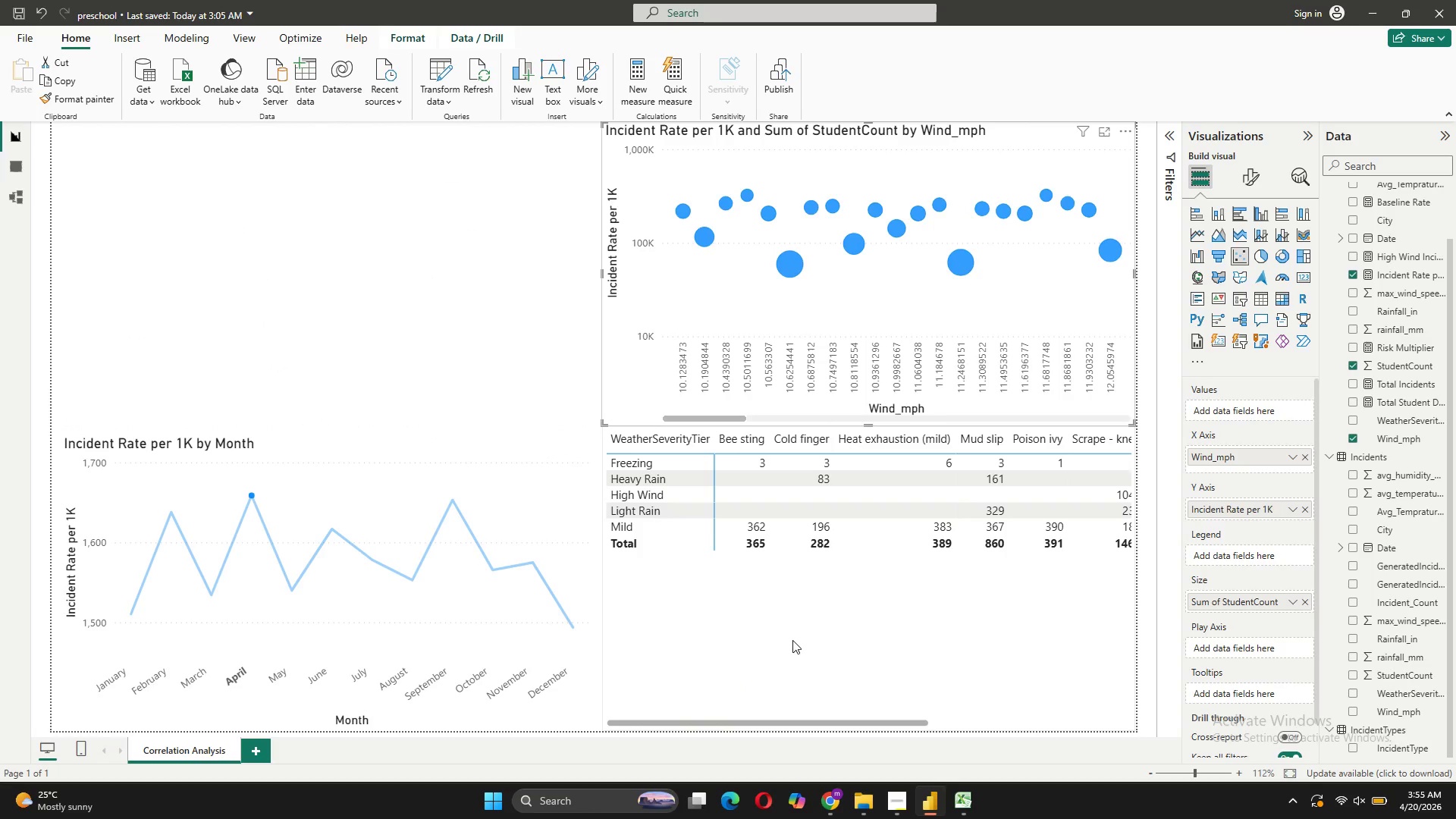 
wait(6.72)
 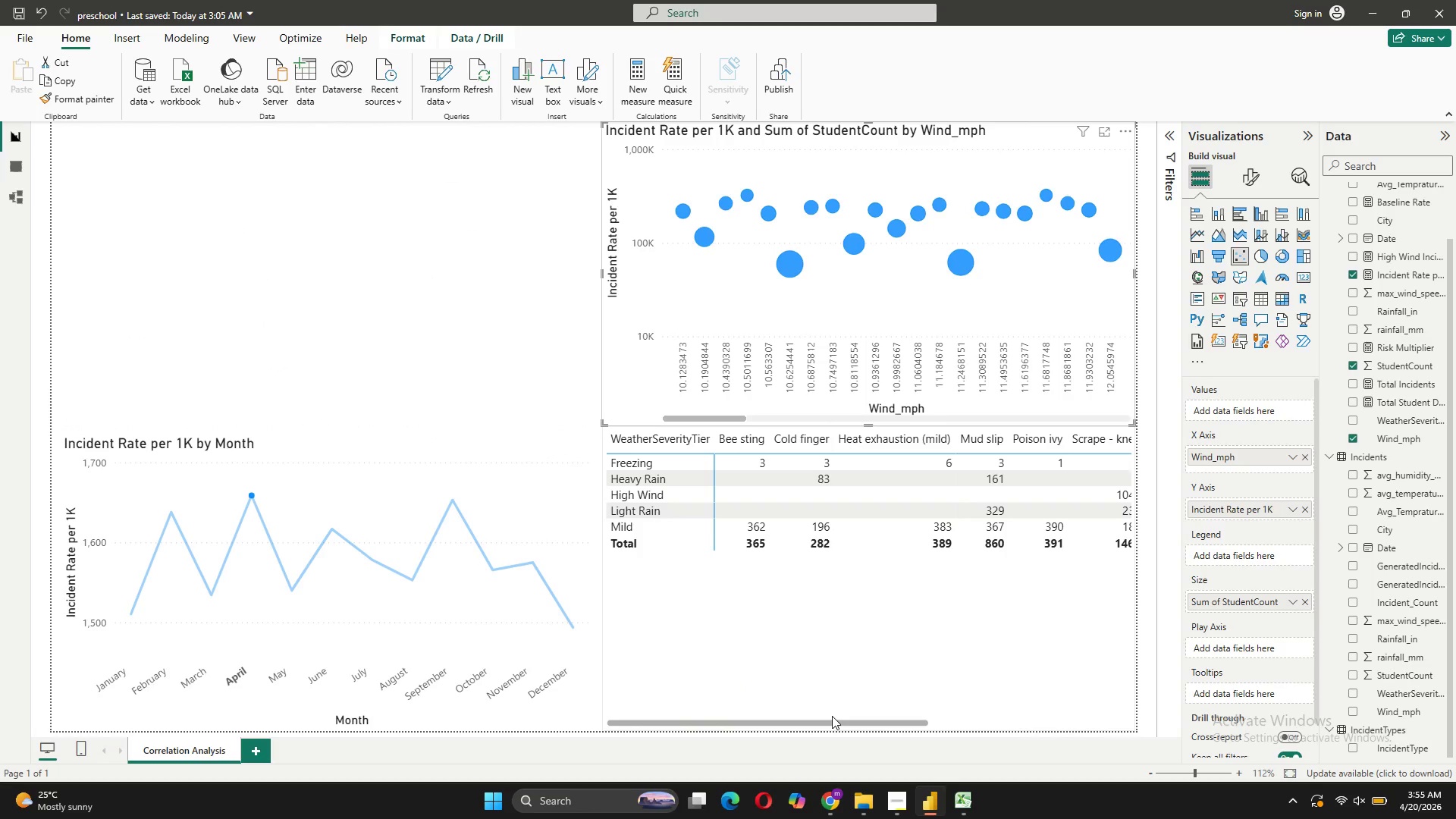 
mouse_move([1260, 513])
 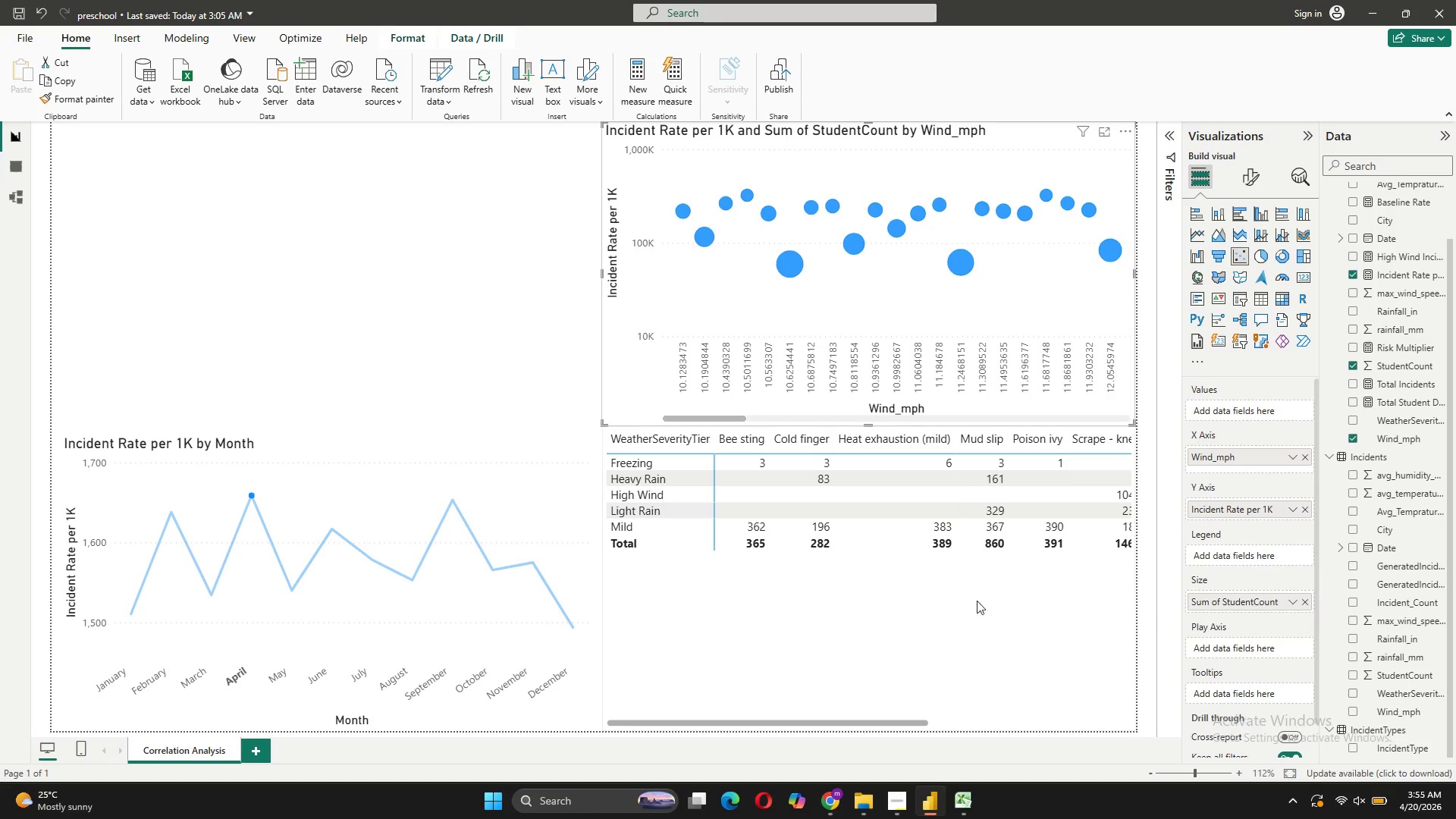 
left_click([414, 302])
 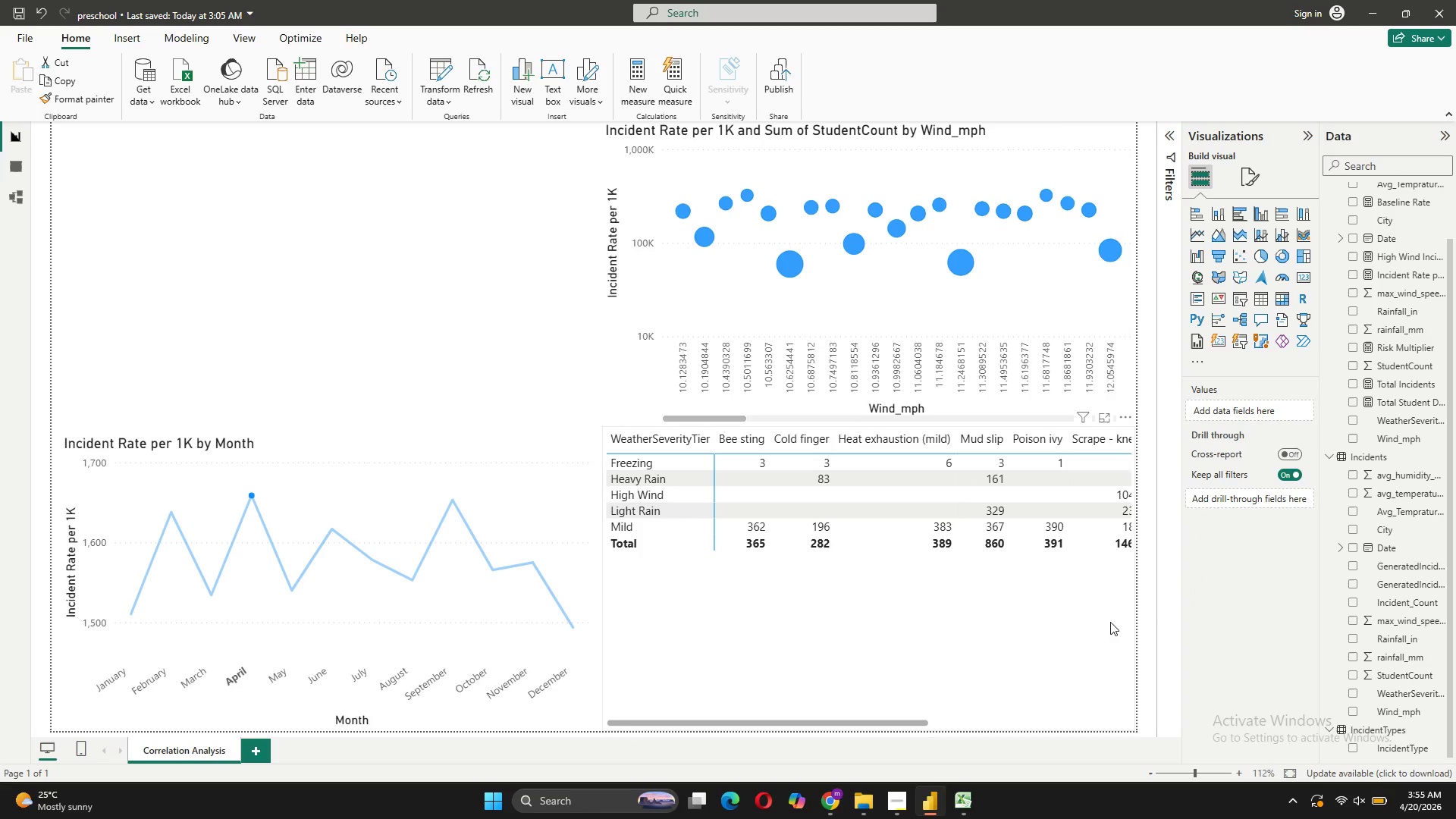 
left_click([1060, 642])
 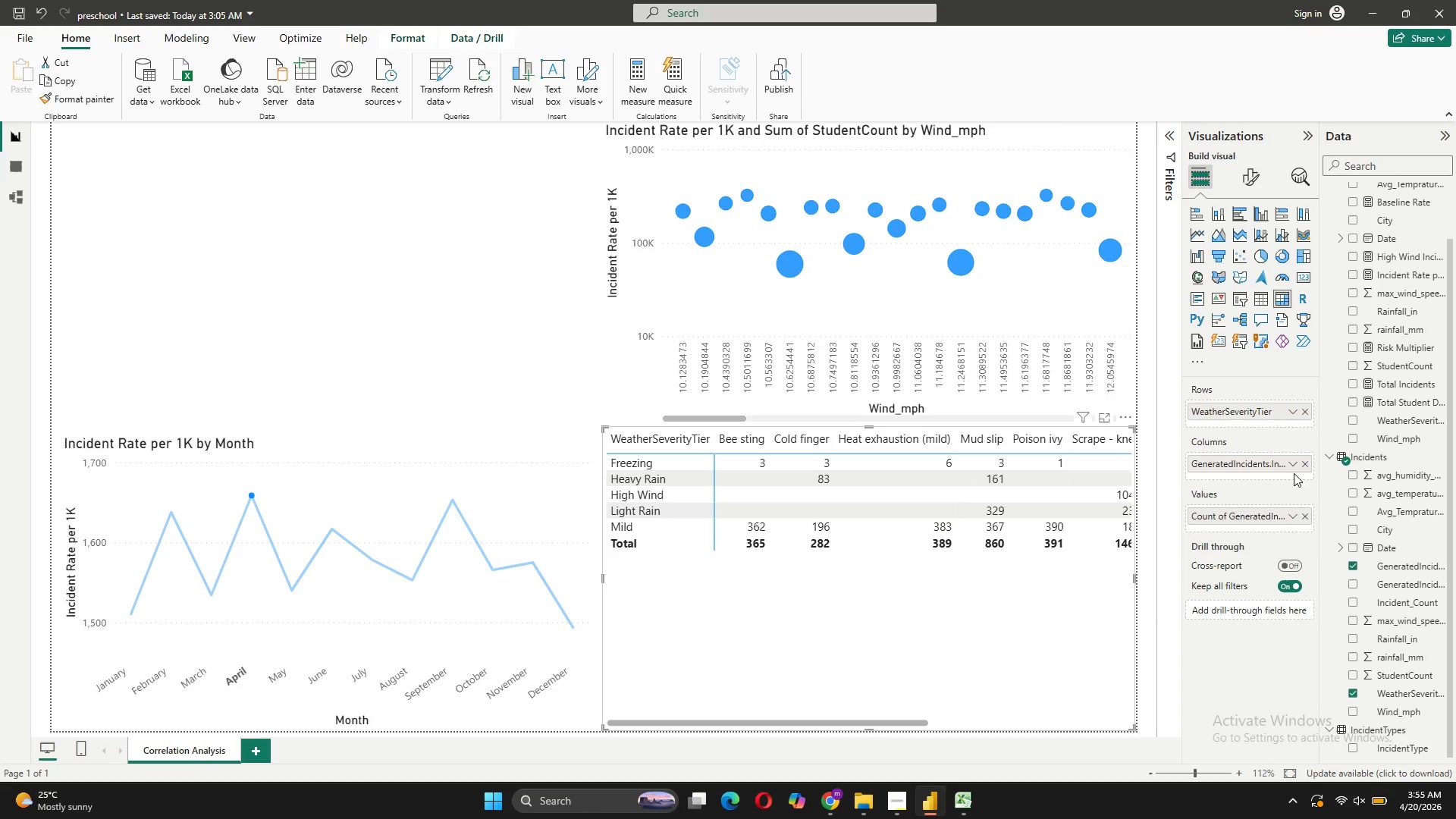 
wait(6.34)
 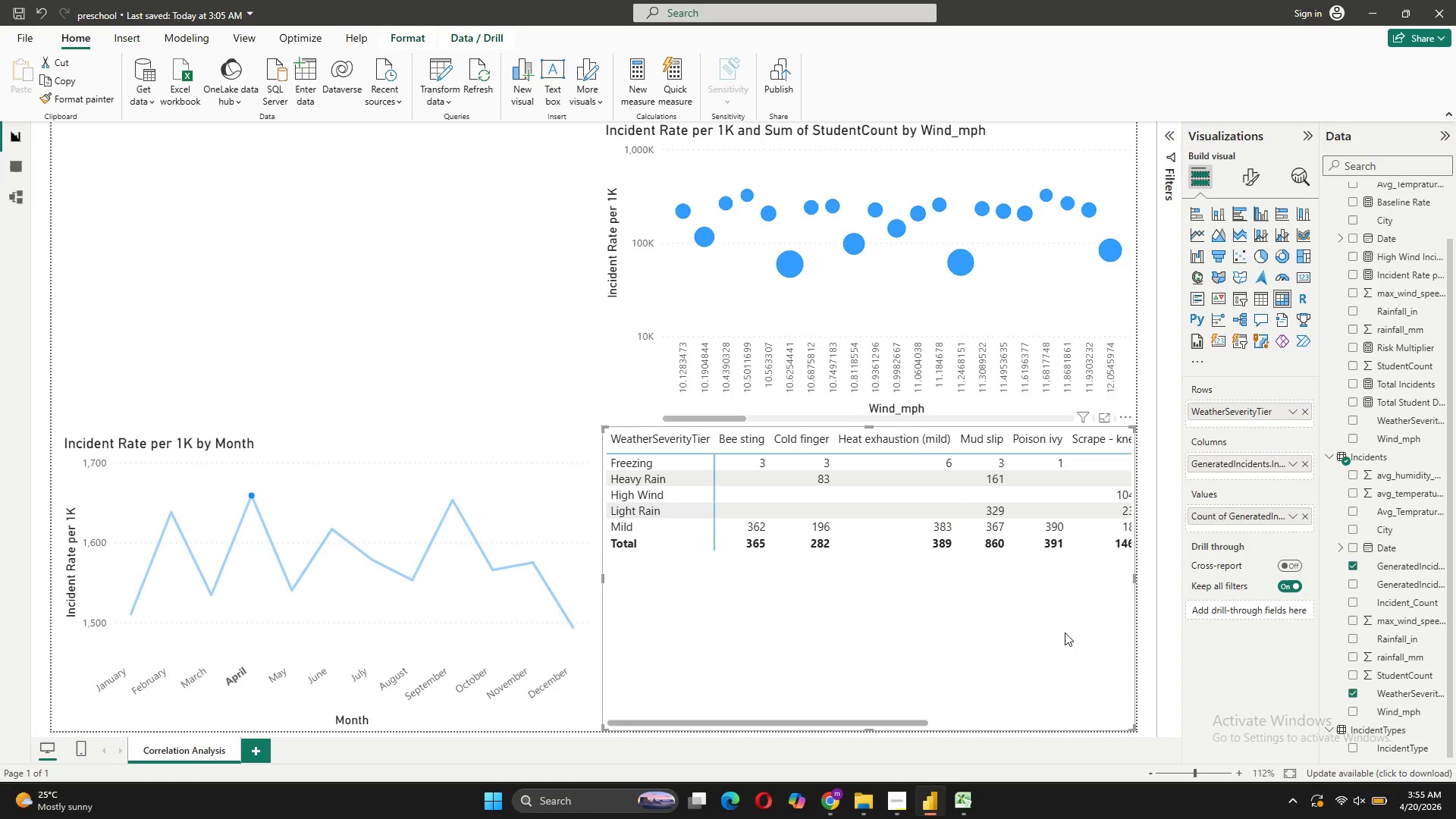 
left_click_drag(start_coordinate=[1235, 410], to_coordinate=[1241, 476])
 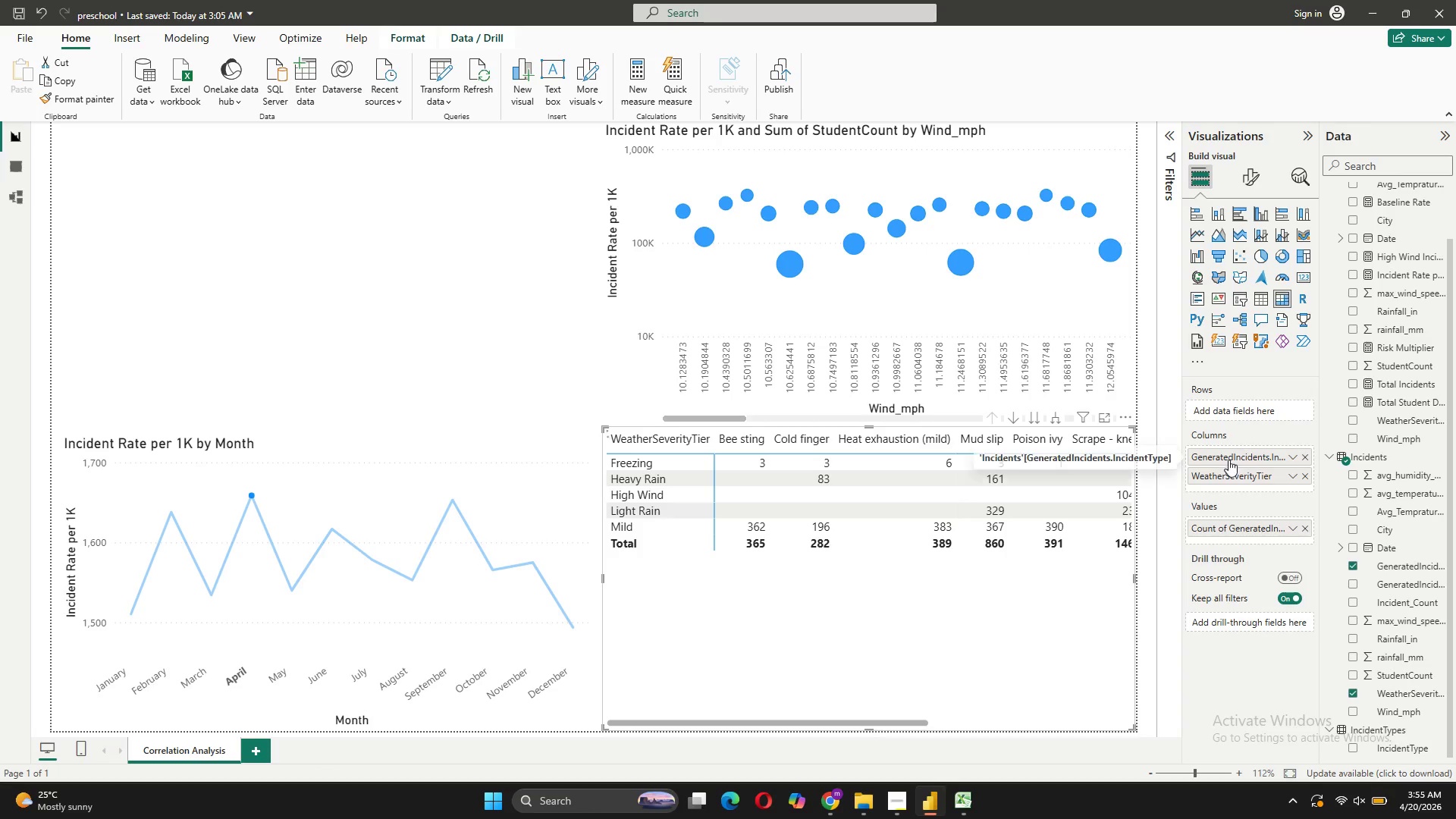 
left_click_drag(start_coordinate=[1228, 457], to_coordinate=[1227, 408])
 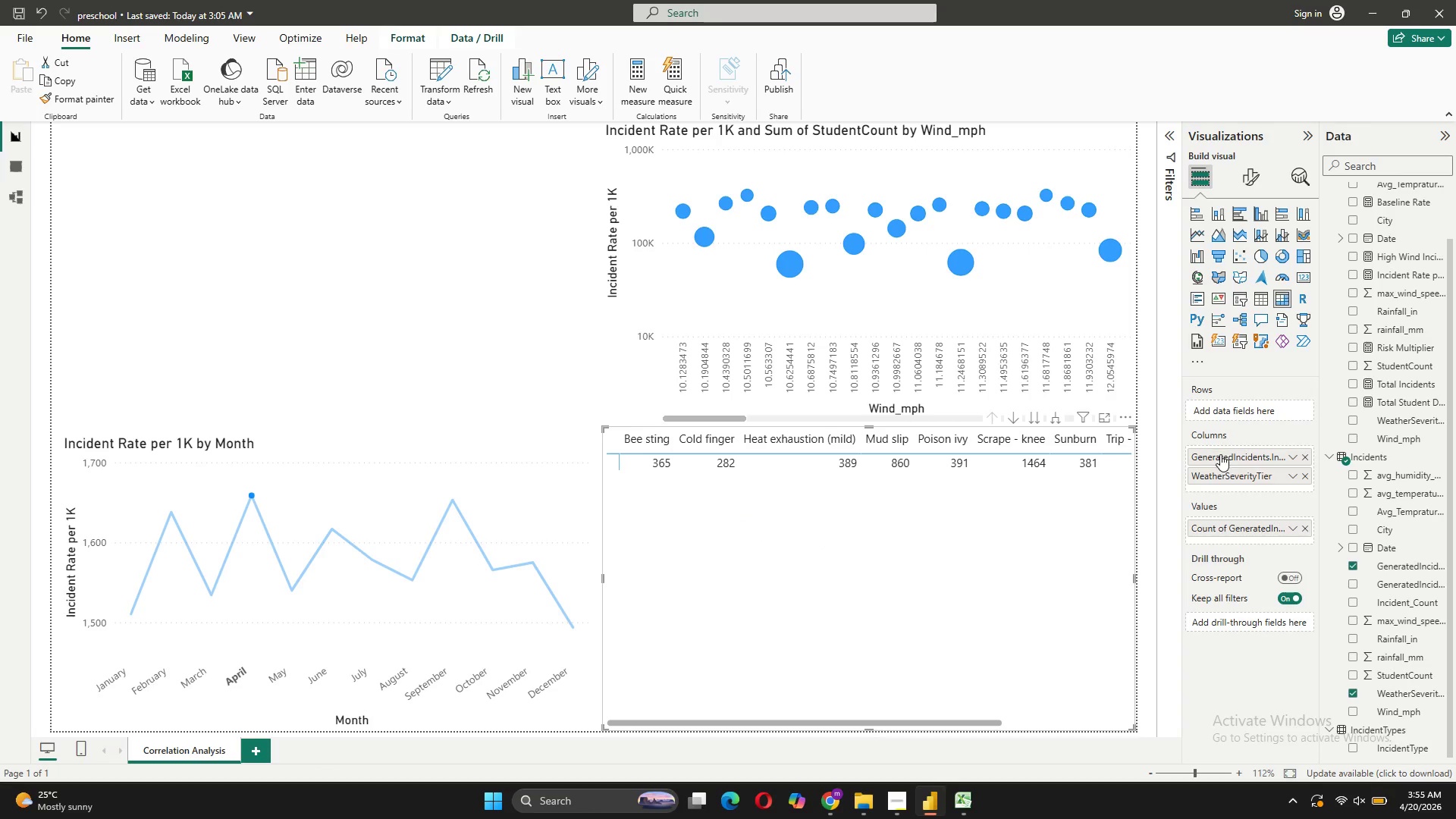 
left_click_drag(start_coordinate=[1220, 454], to_coordinate=[1229, 403])
 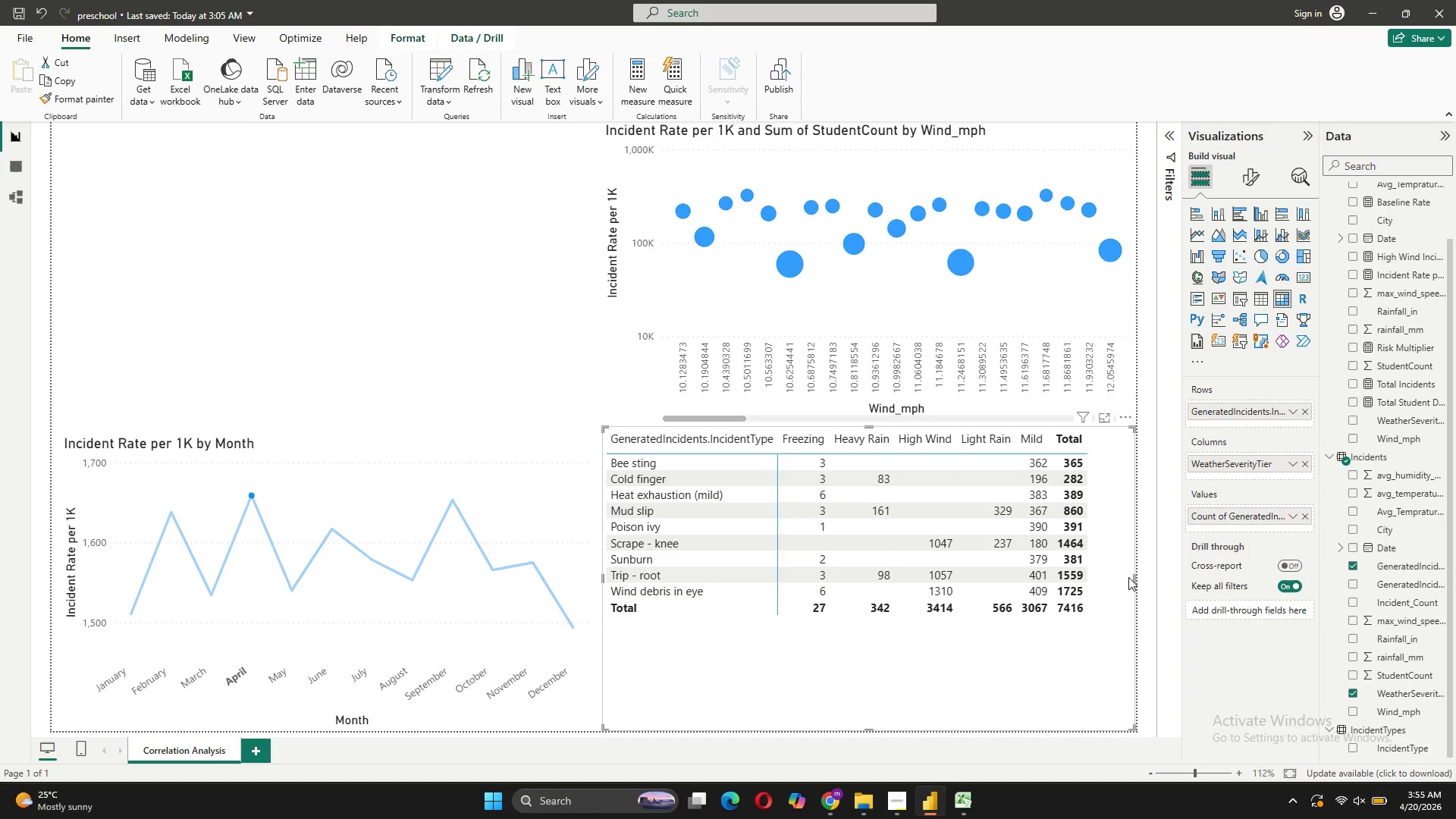 
wait(7.41)
 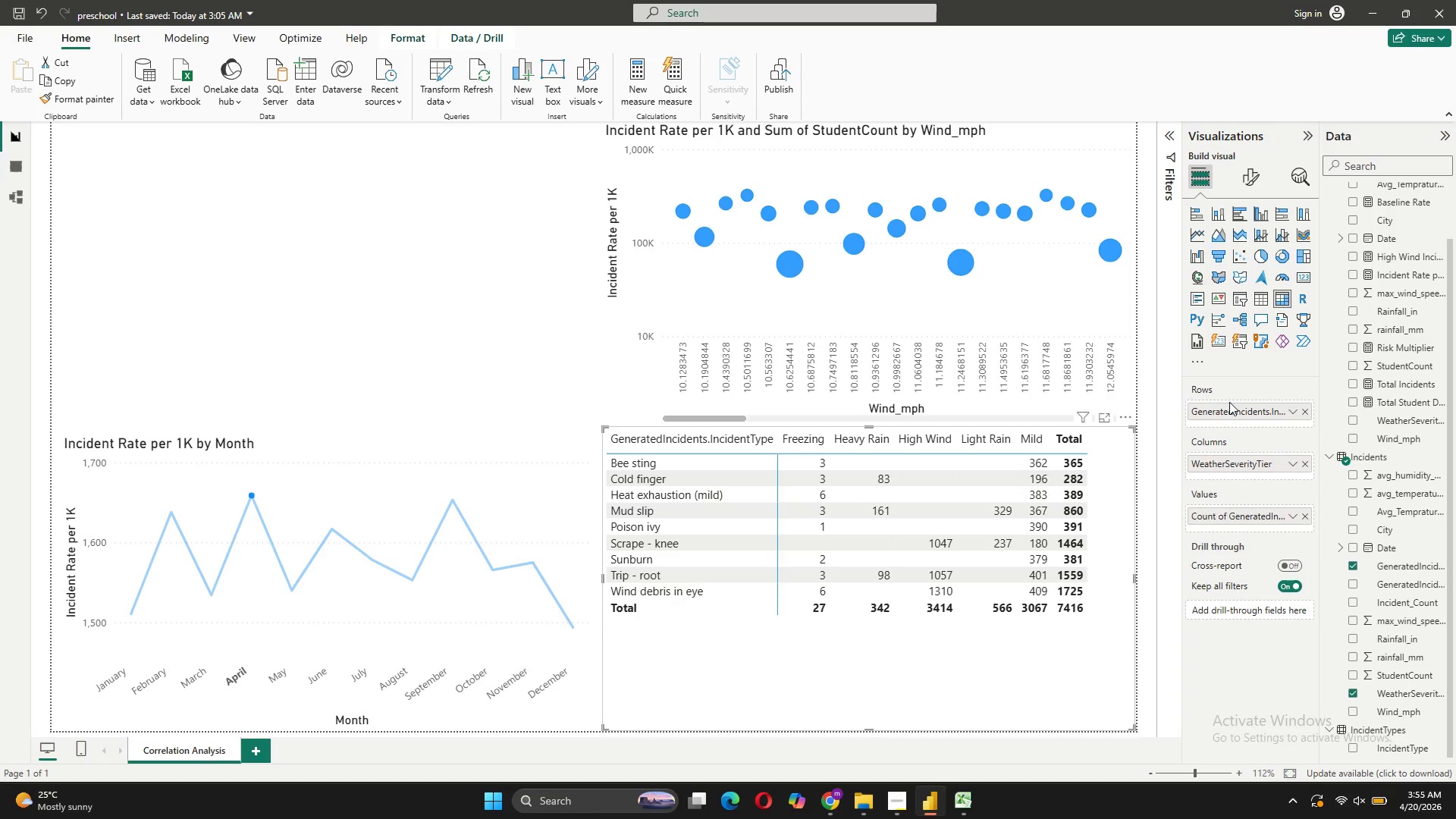 
left_click_drag(start_coordinate=[1135, 577], to_coordinate=[1098, 575])
 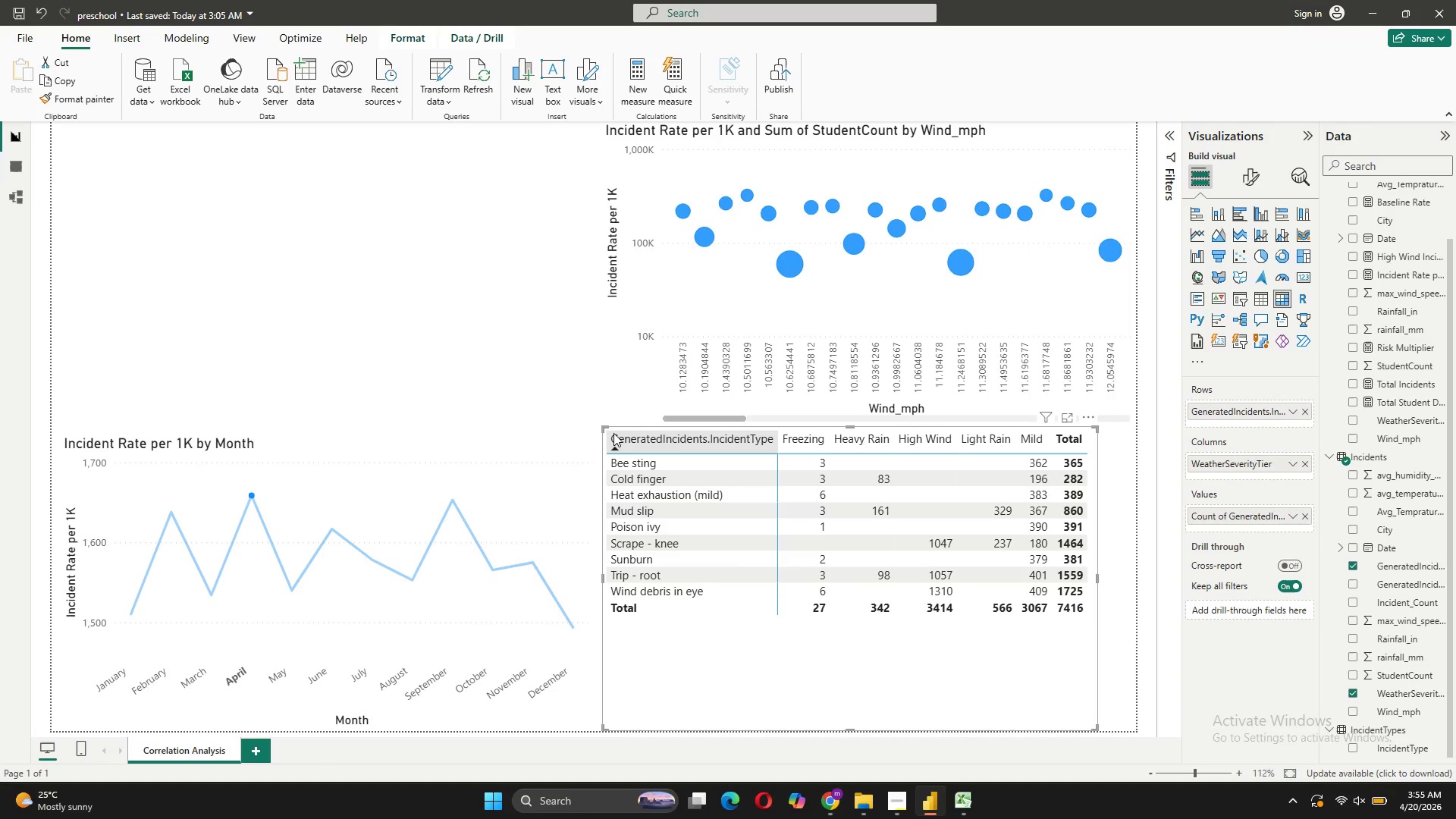 
left_click_drag(start_coordinate=[787, 648], to_coordinate=[829, 649])
 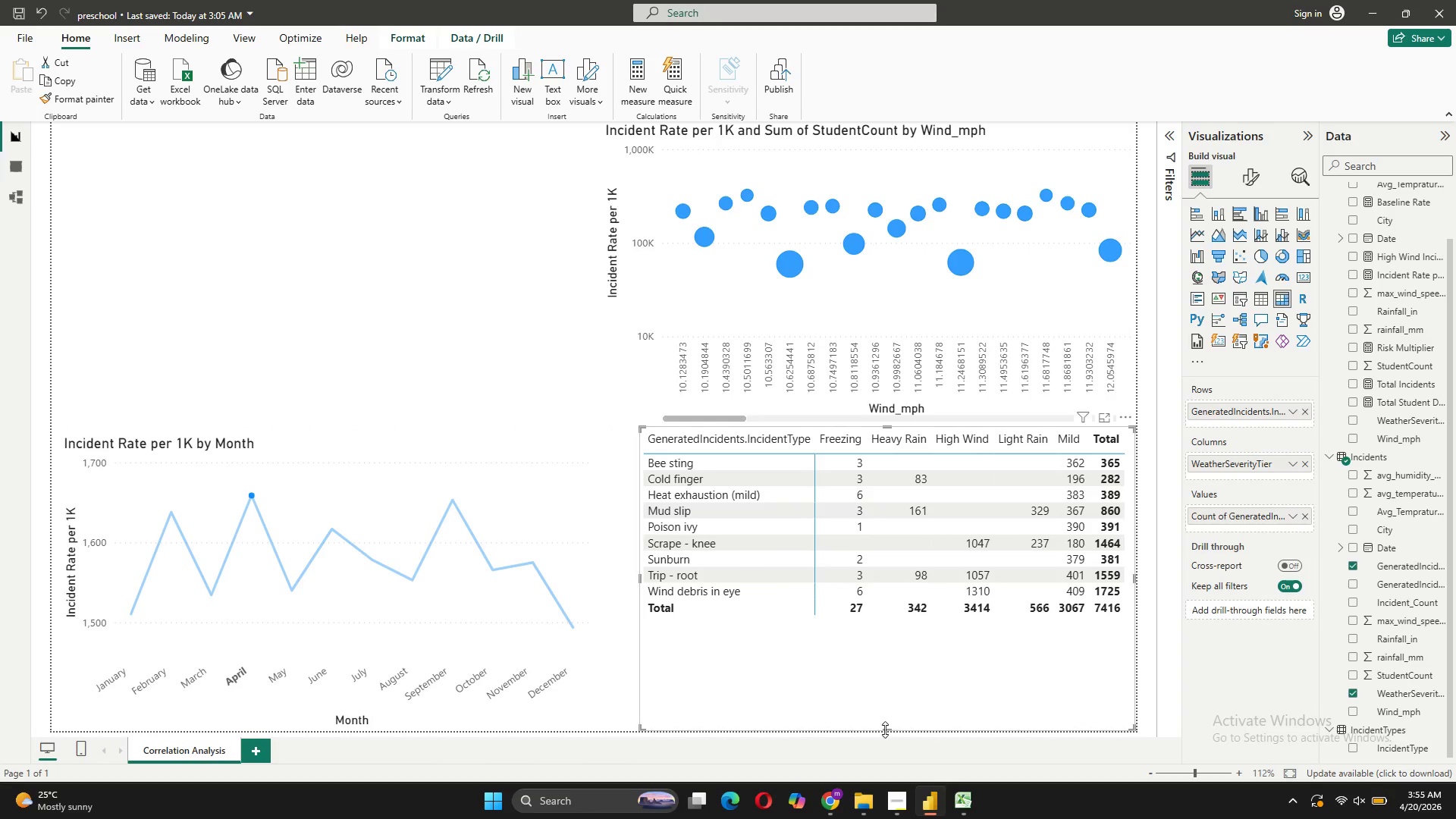 
left_click_drag(start_coordinate=[885, 730], to_coordinate=[886, 630])
 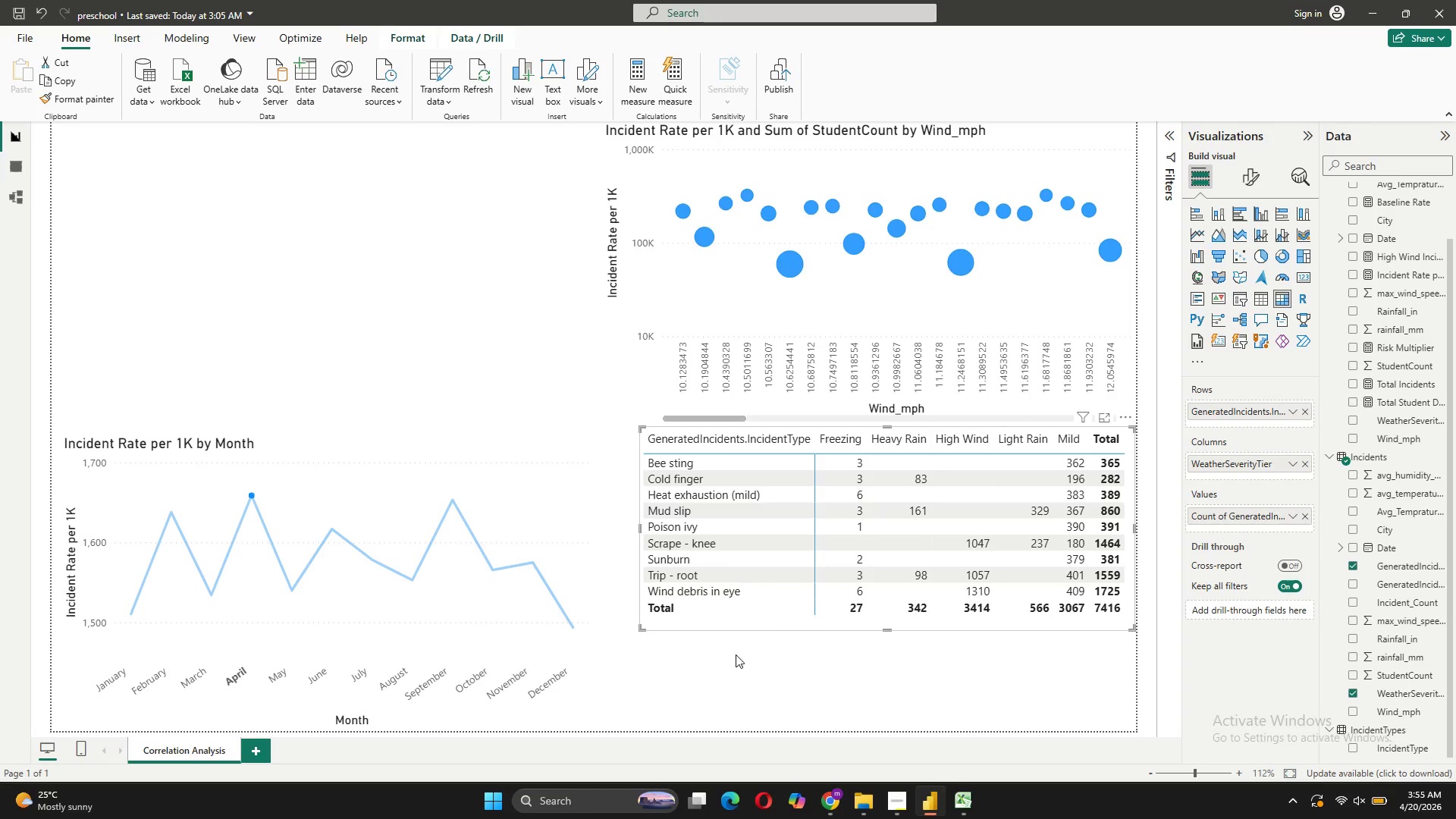 
left_click_drag(start_coordinate=[778, 616], to_coordinate=[783, 714])
 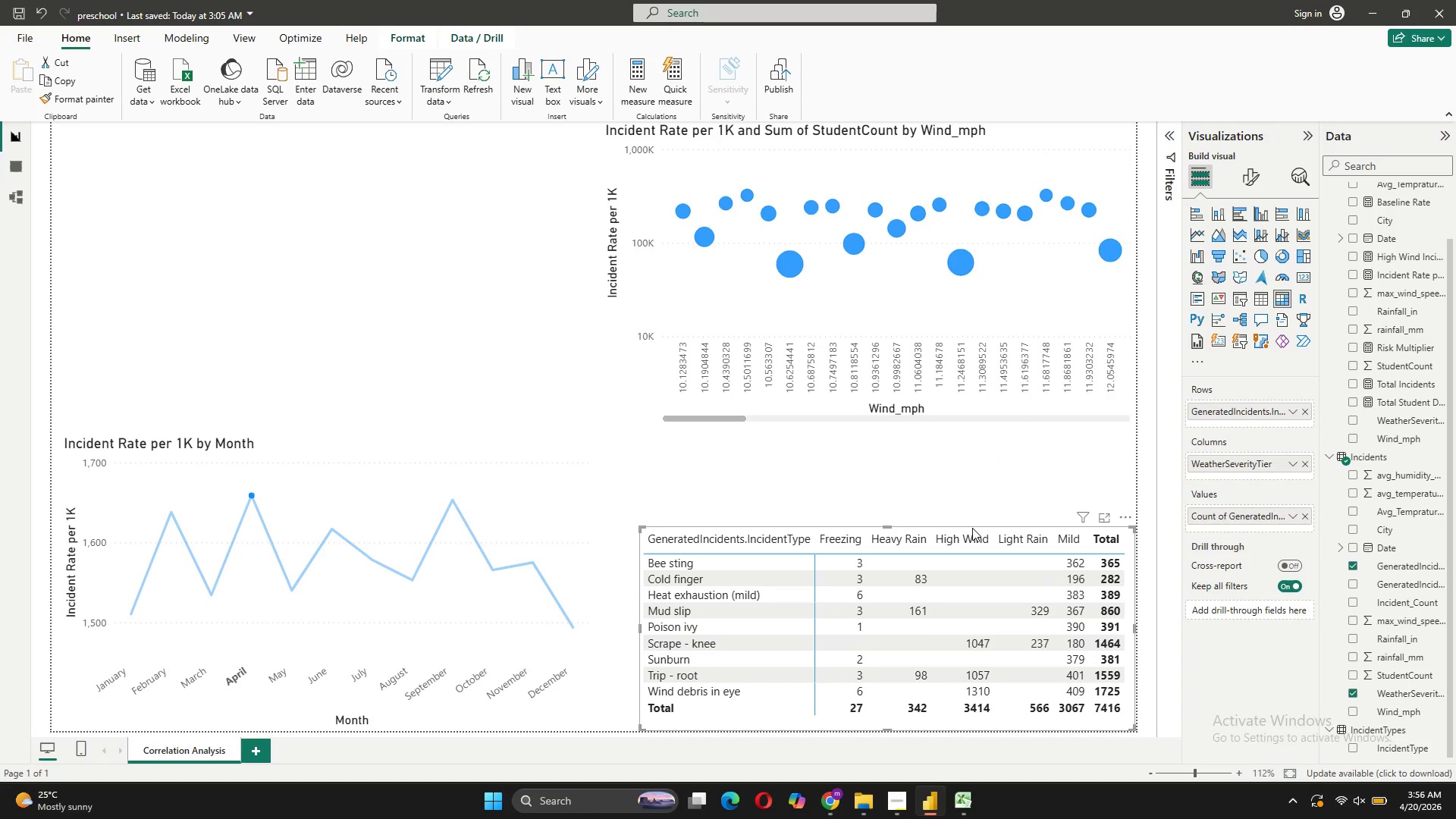 
wait(6.89)
 